 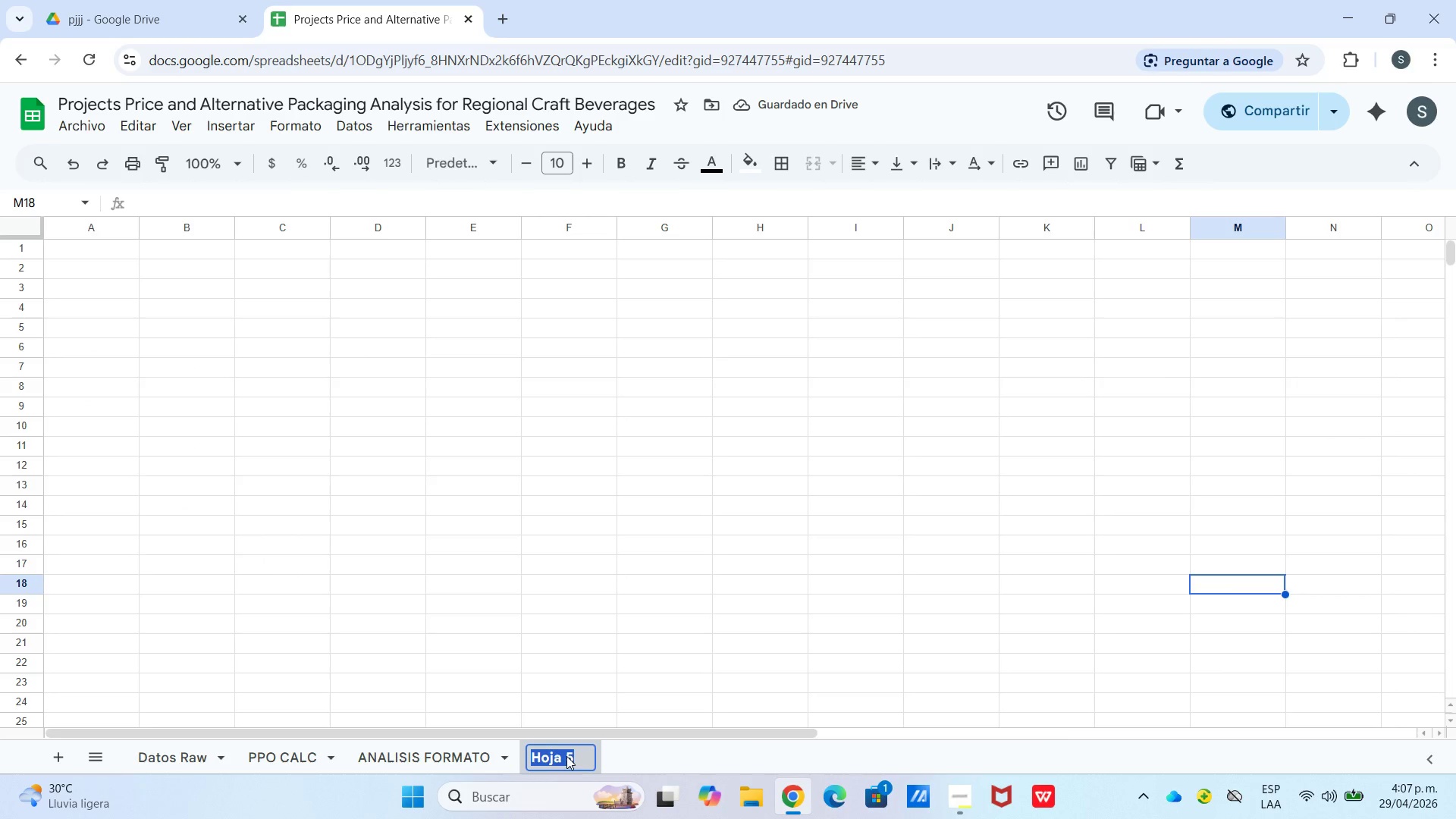 
type(MATRIZ POSICIONAMIENTO)
 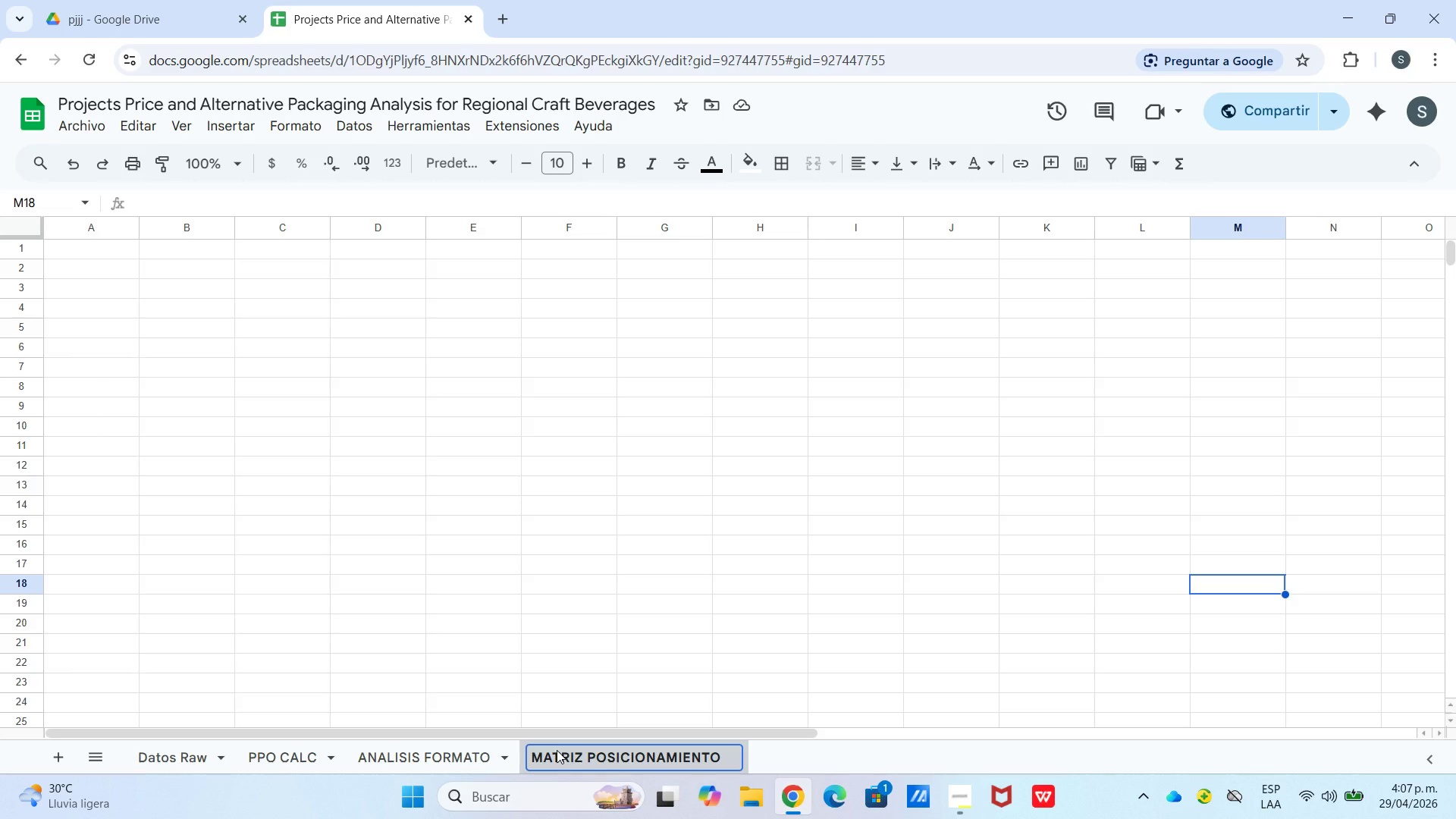 
wait(14.16)
 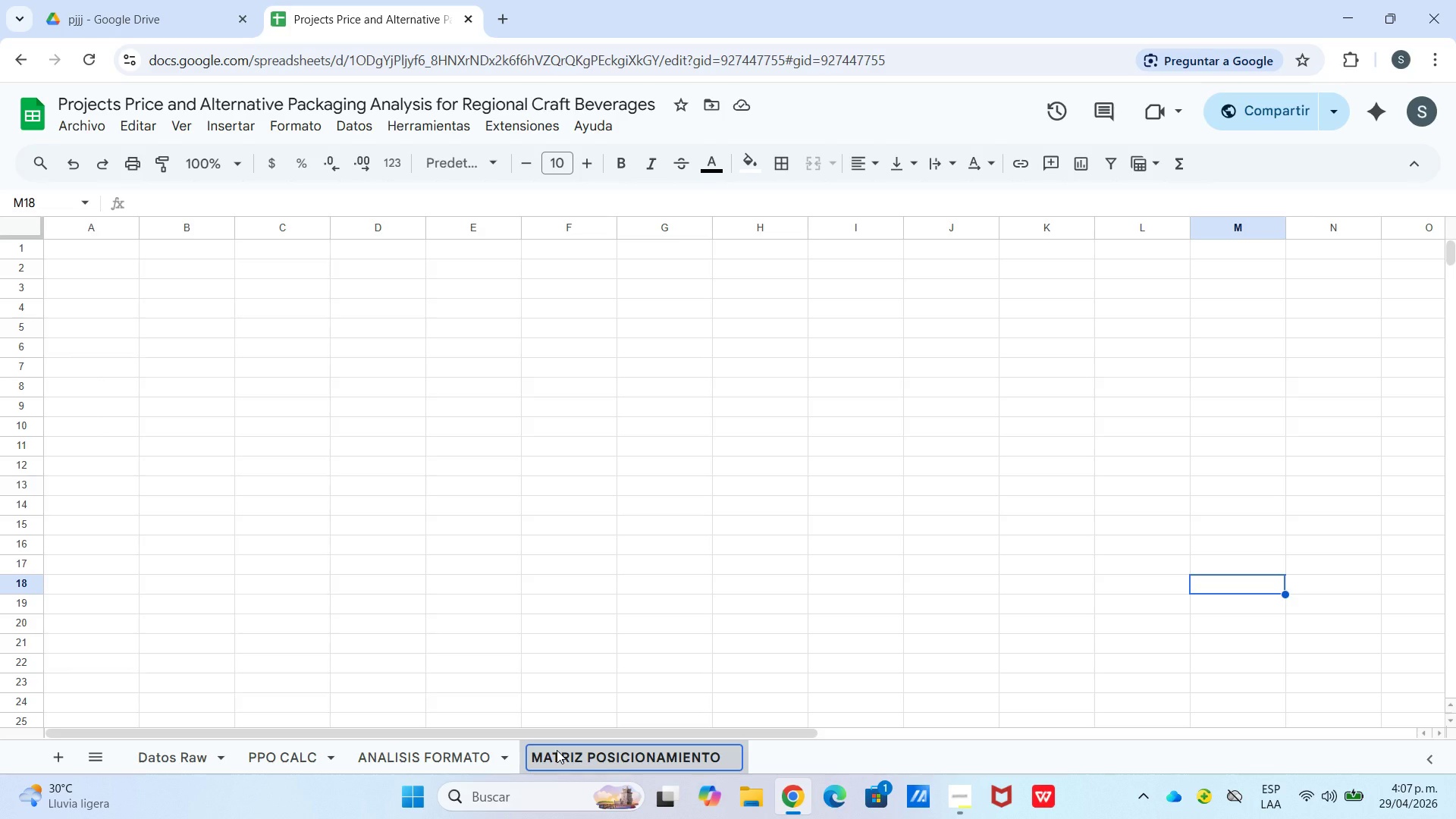 
left_click([105, 249])
 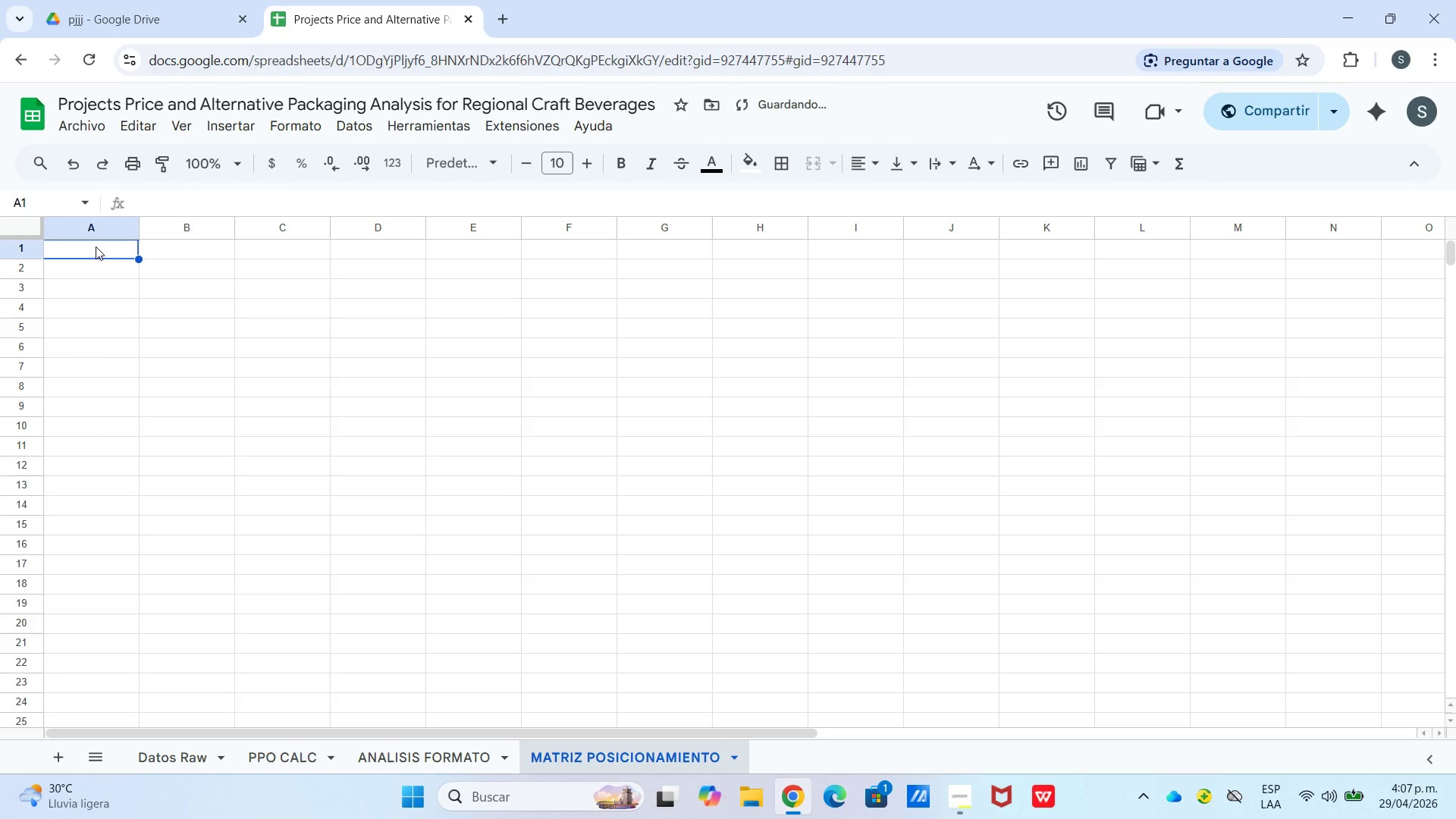 
left_click_drag(start_coordinate=[96, 246], to_coordinate=[1035, 247])
 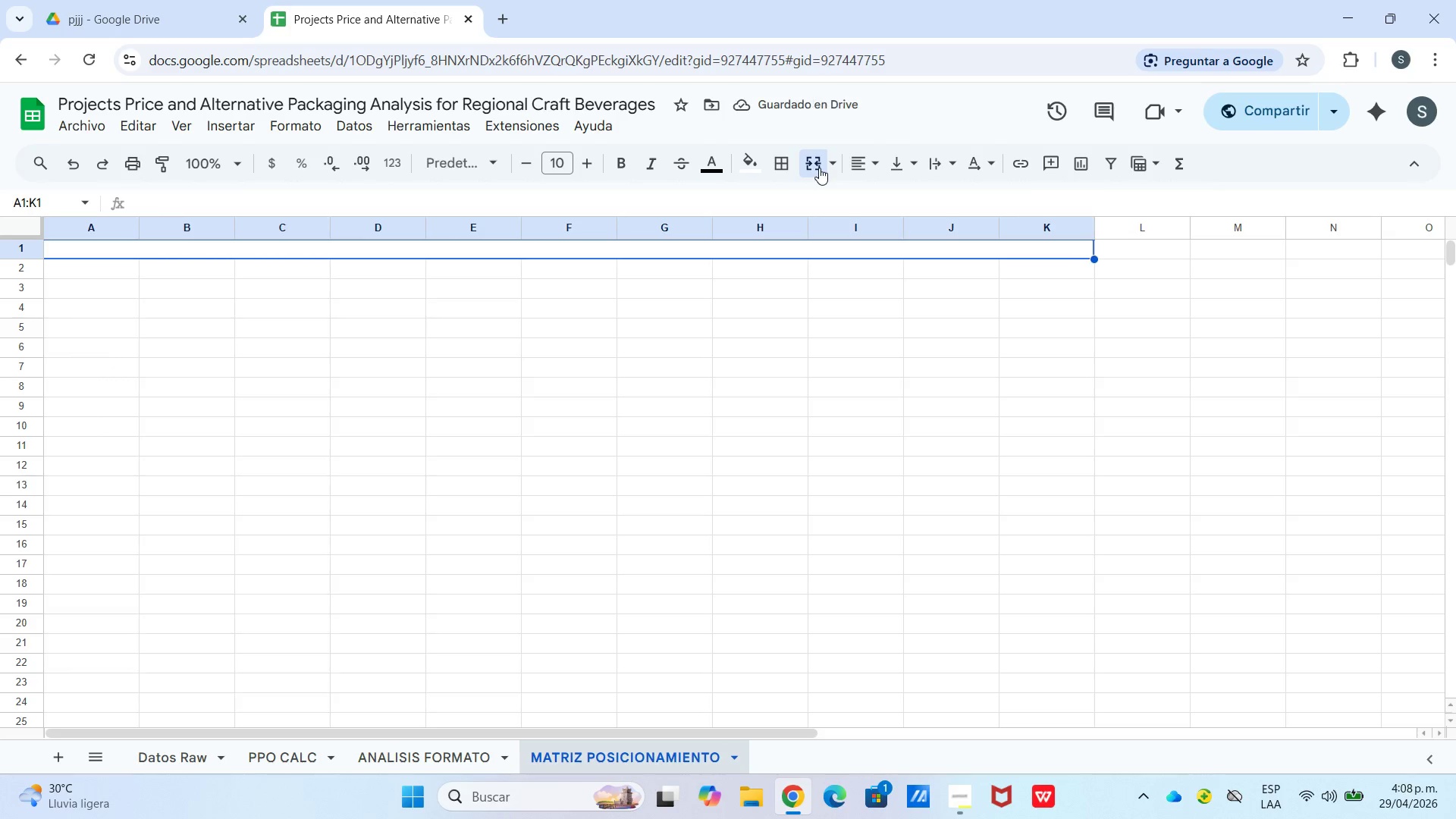 
type(MATRIZ DE POSICIONA)
 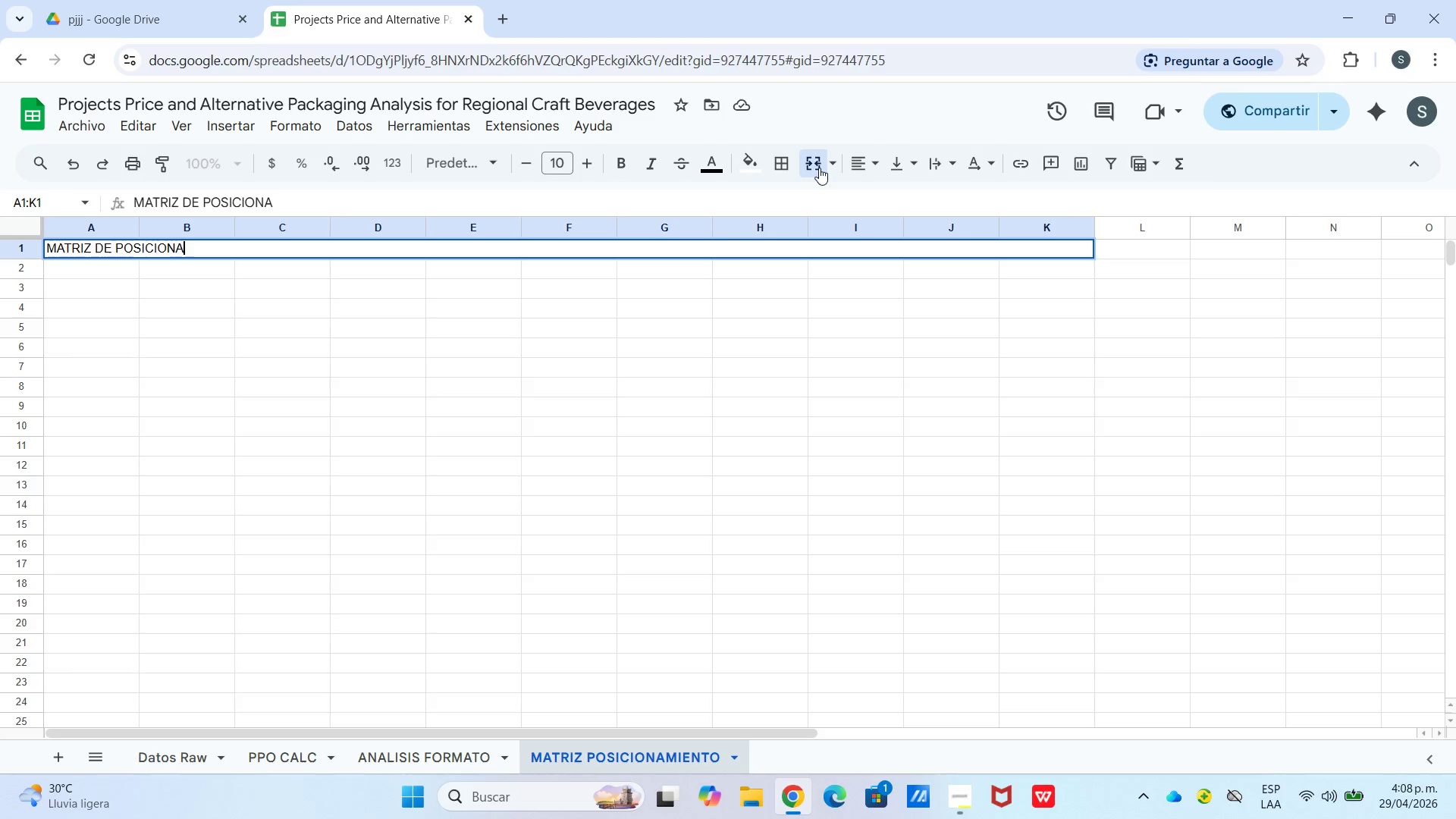 
wait(8.2)
 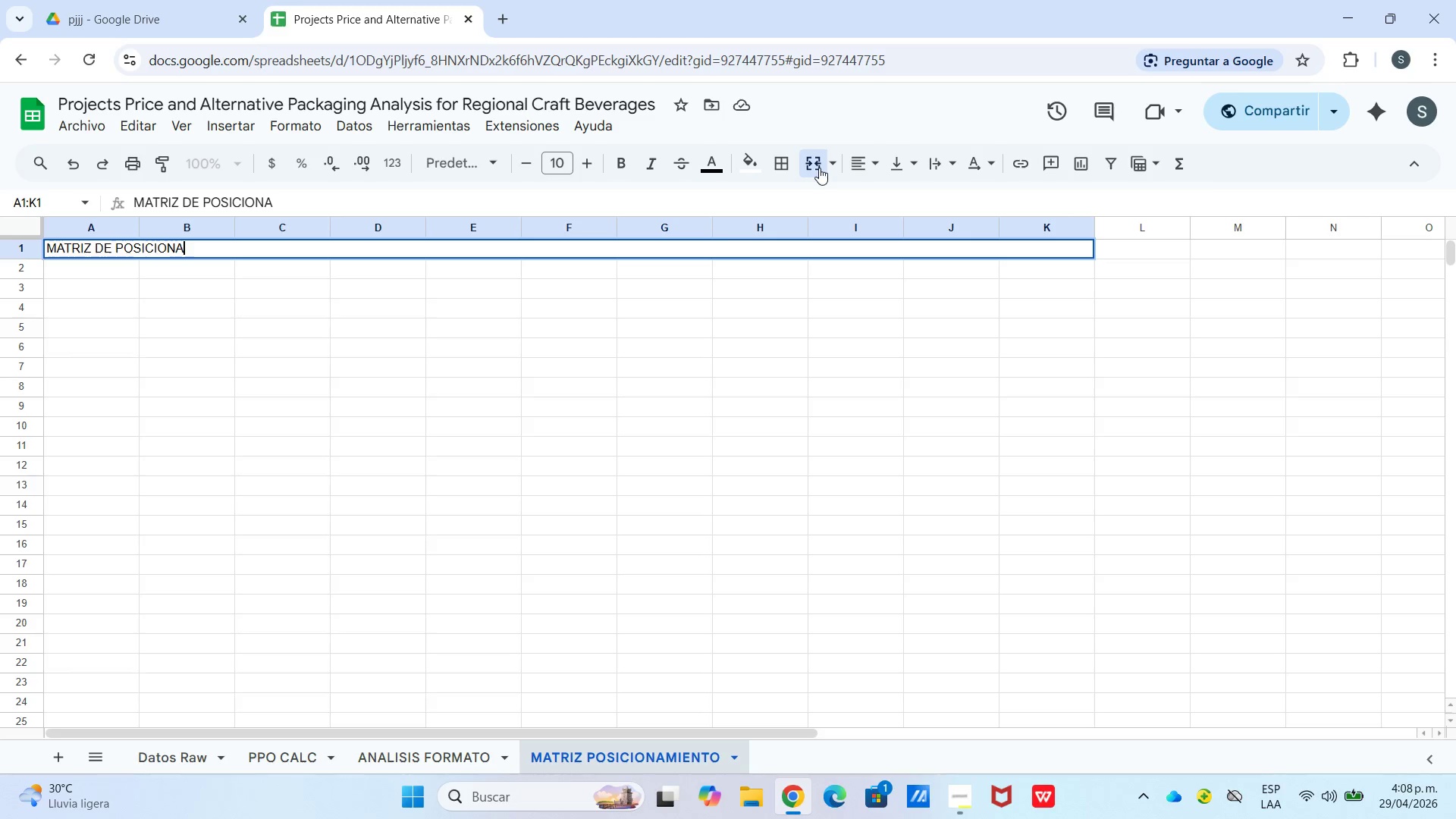 
type(MIENTO DE MERCADO - )
 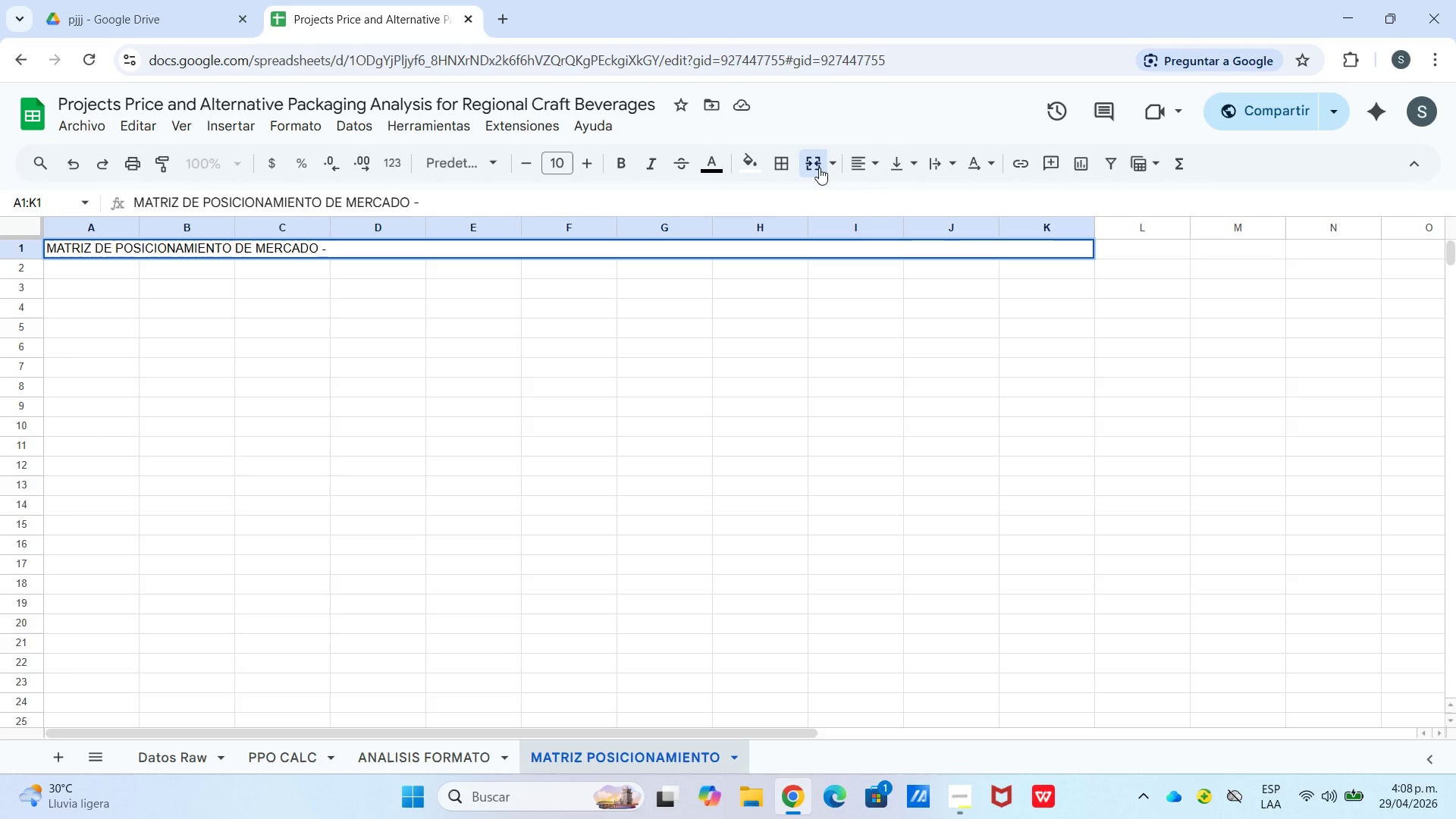 
type(COMPETIDORES)
 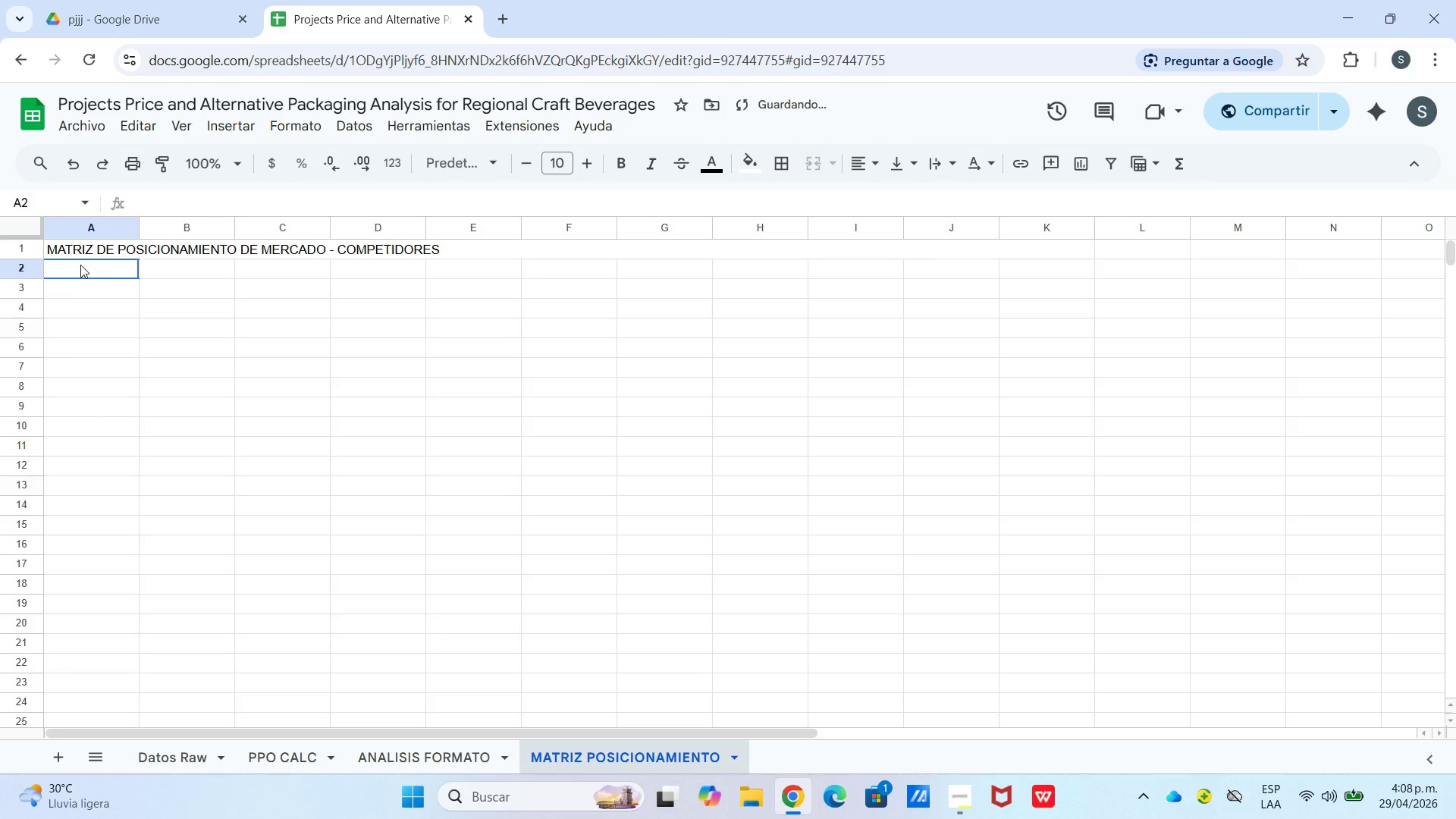 
wait(5.48)
 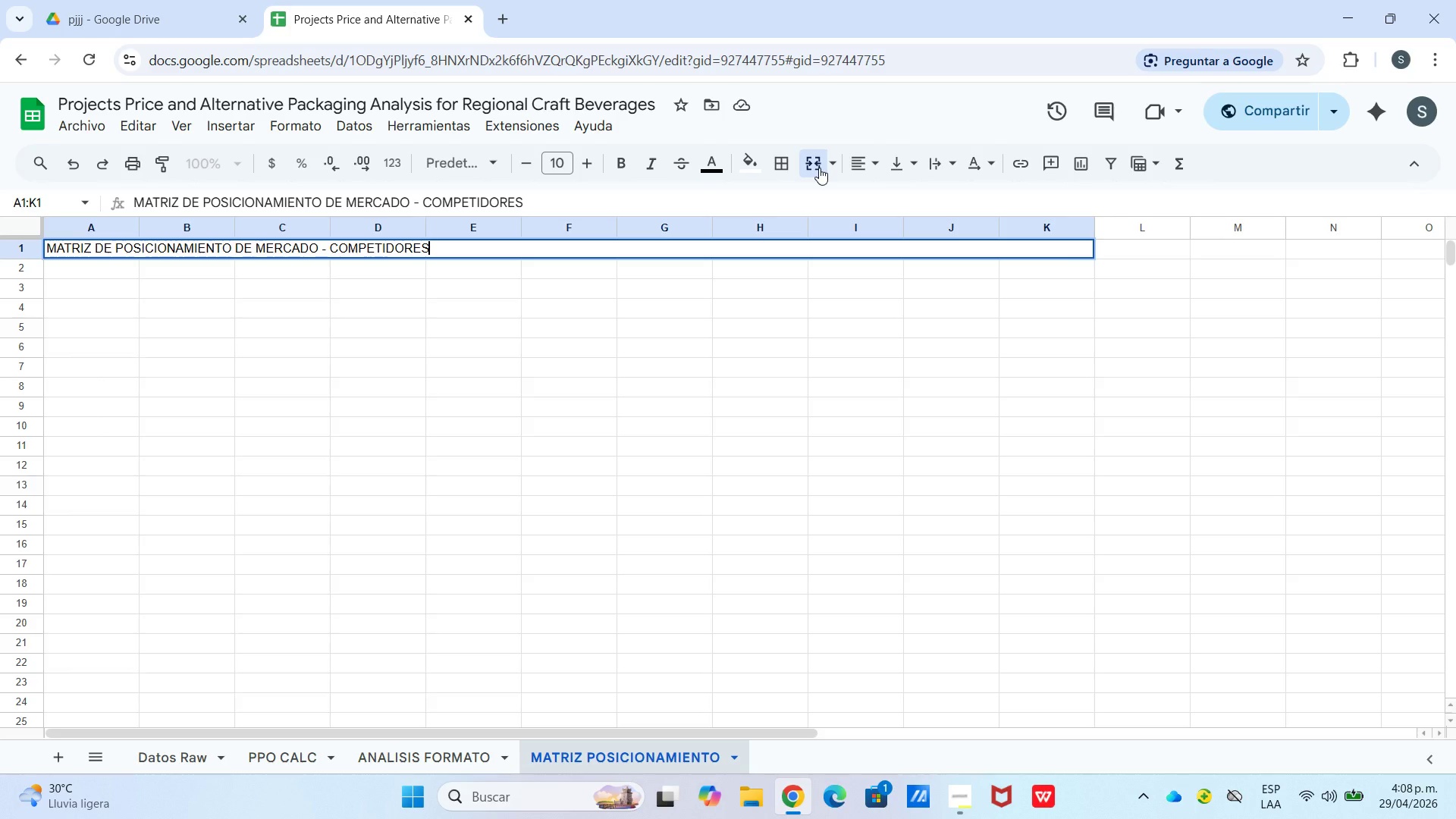 
hold_key(key=ShiftLeft, duration=0.39)
 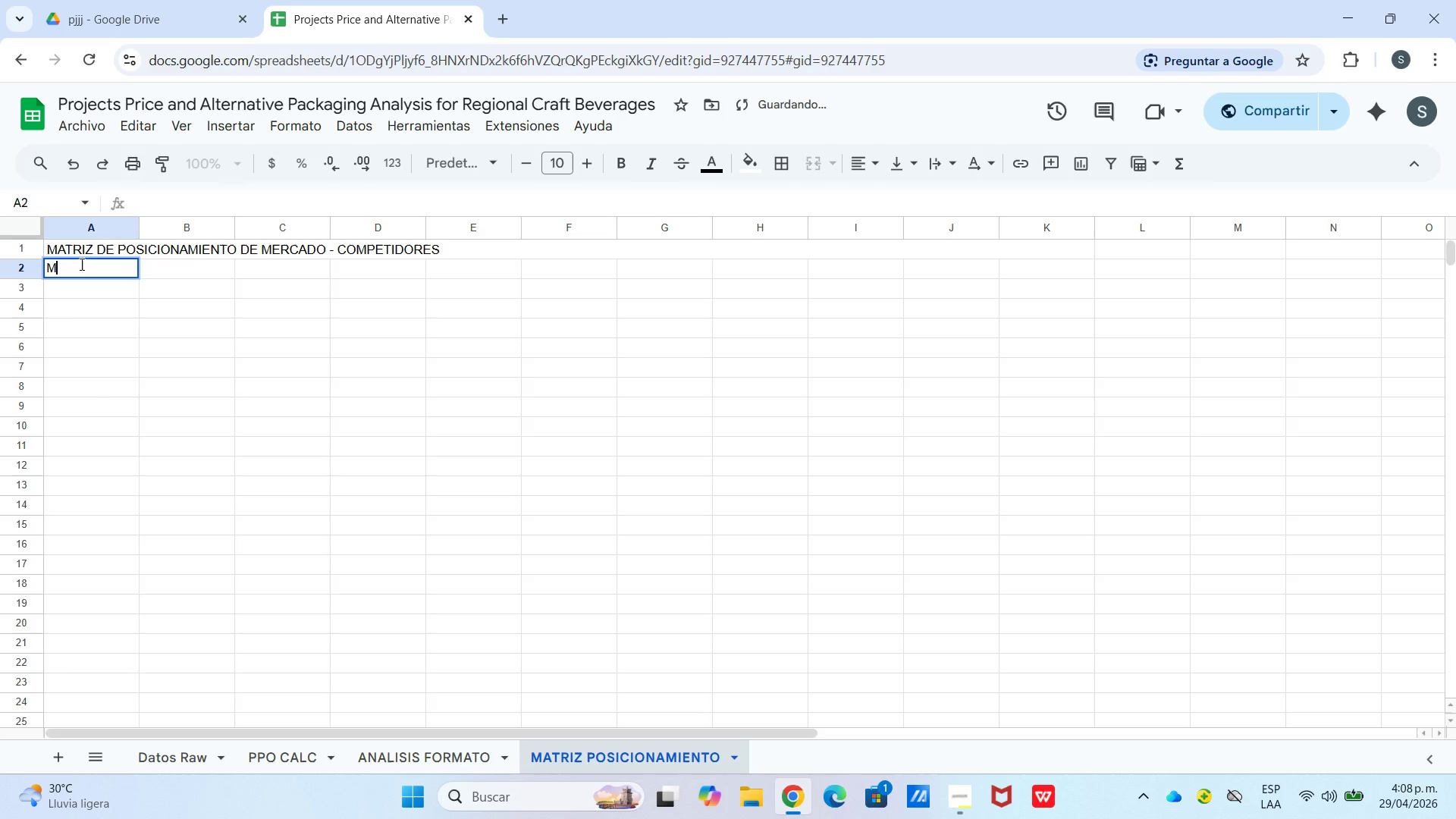 
type(Marca)
 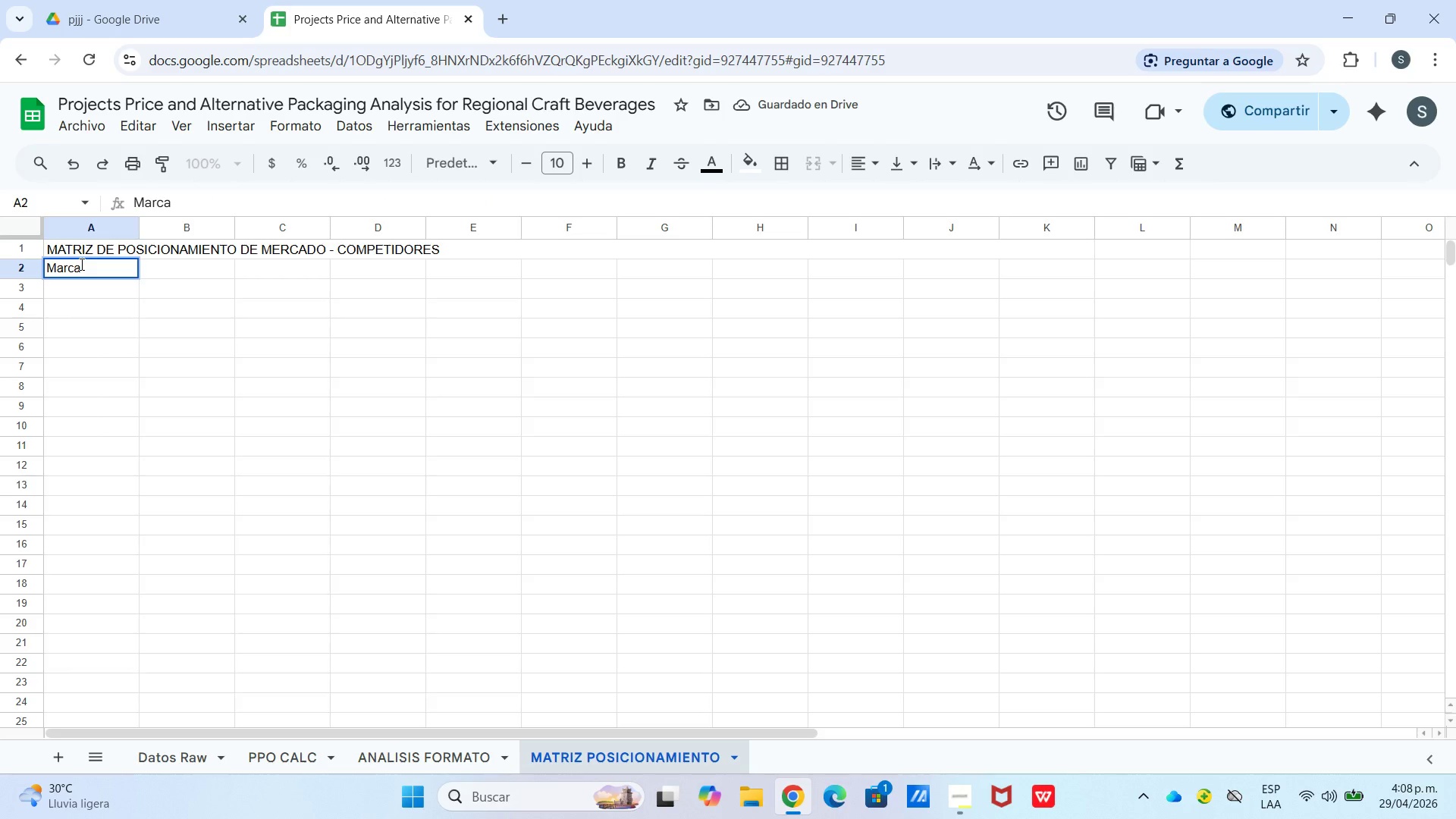 
key(ArrowRight)
 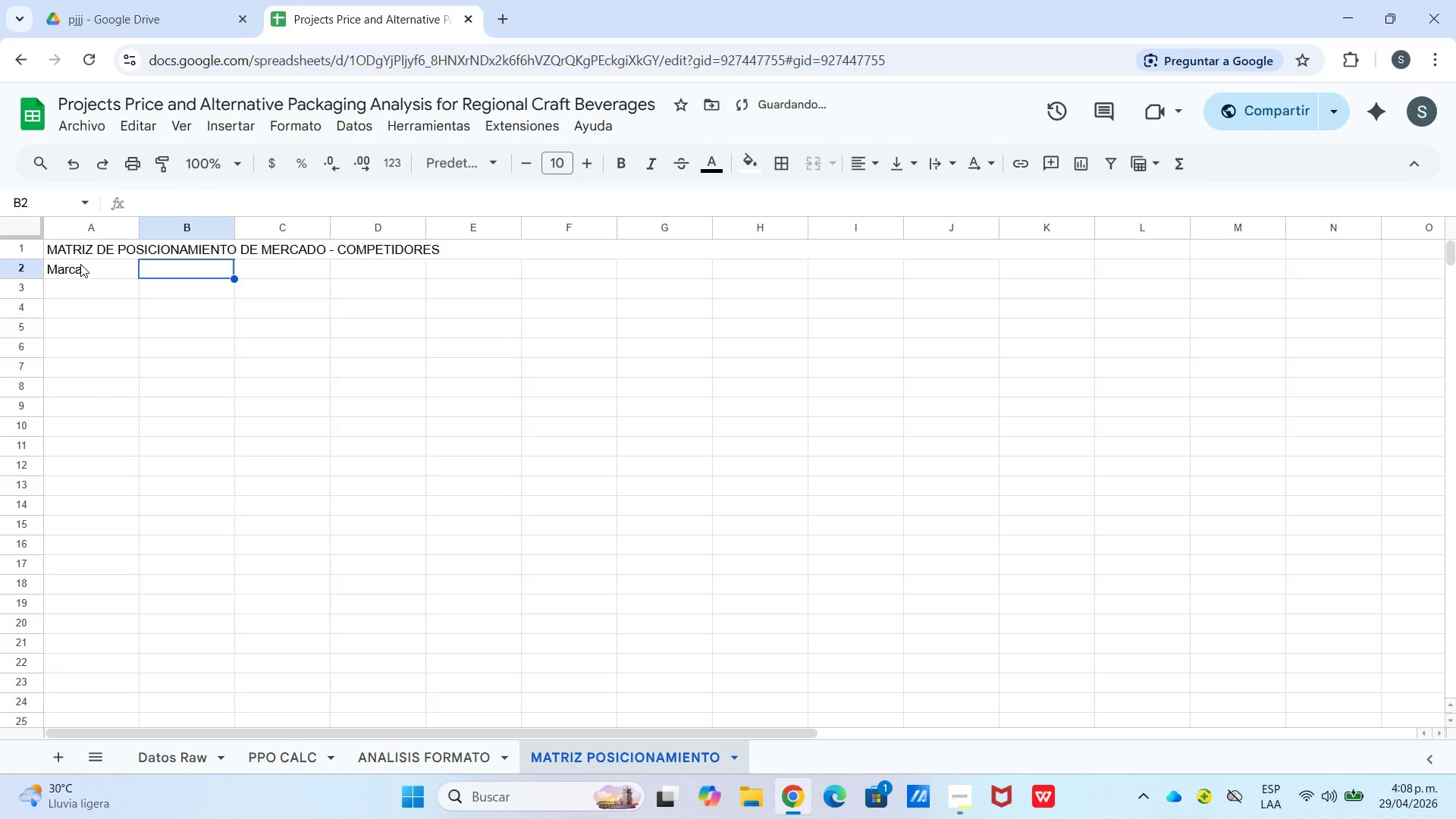 
type(Categoria)
 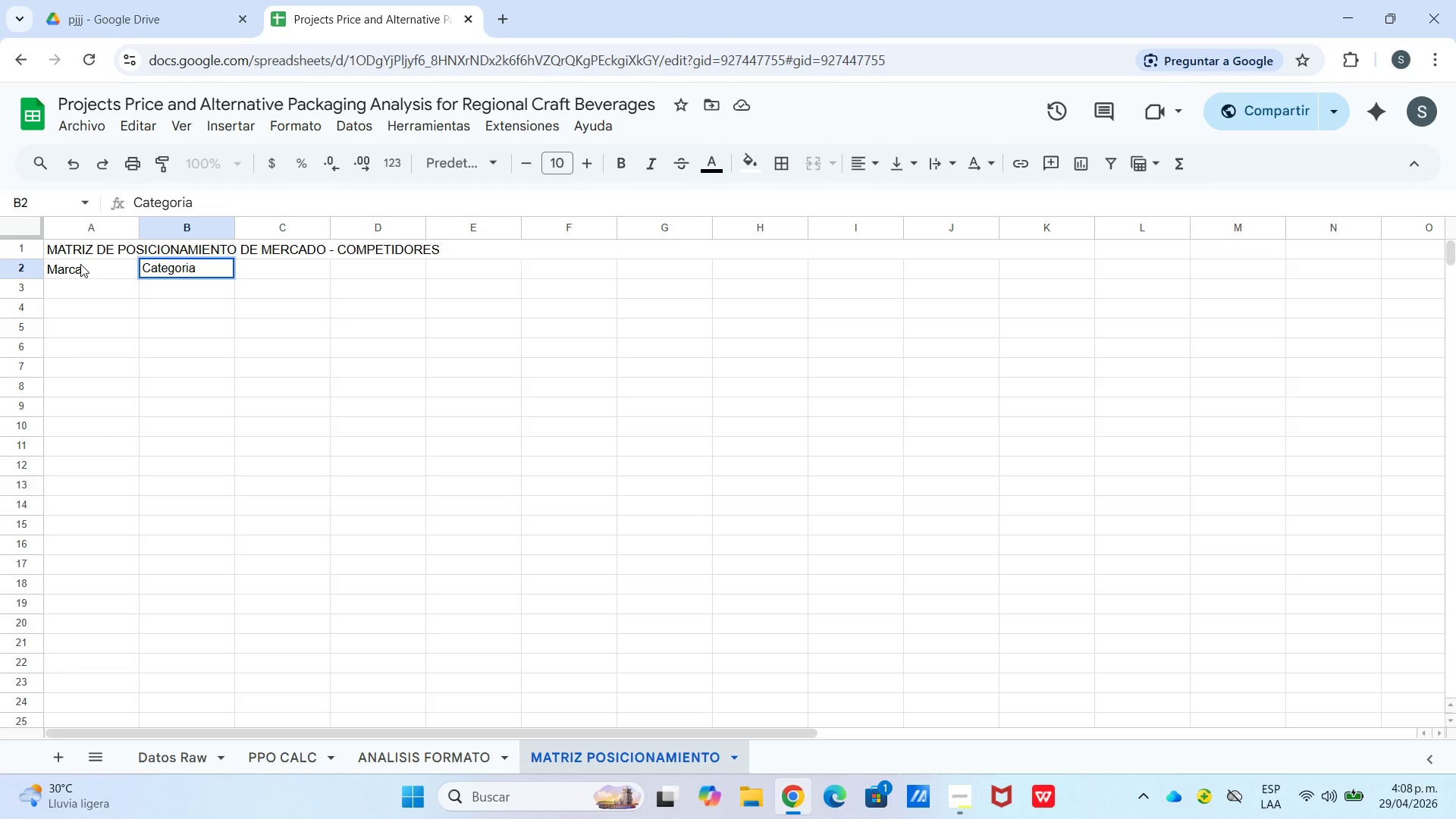 
wait(9.94)
 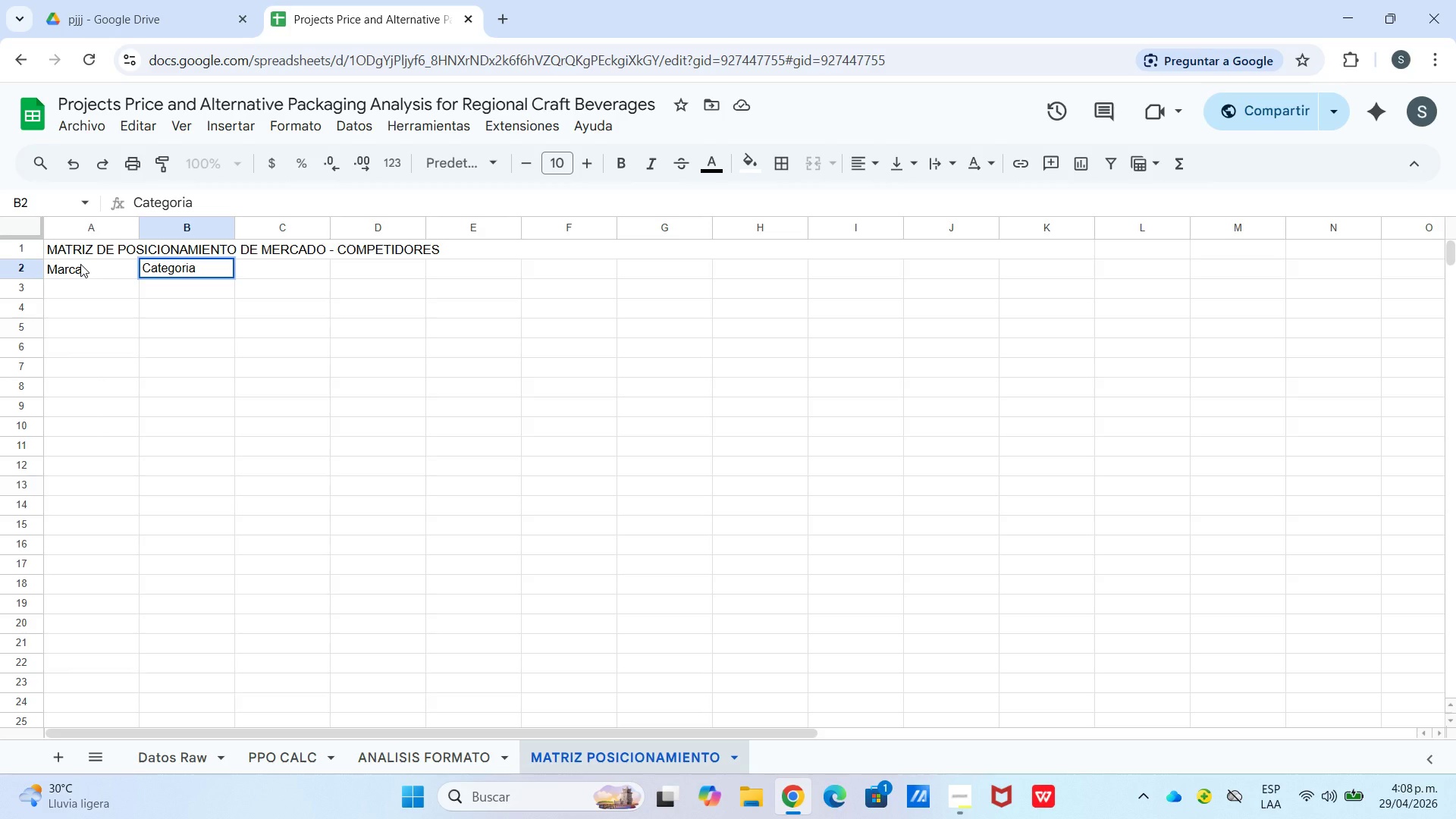 
key(ArrowRight)
 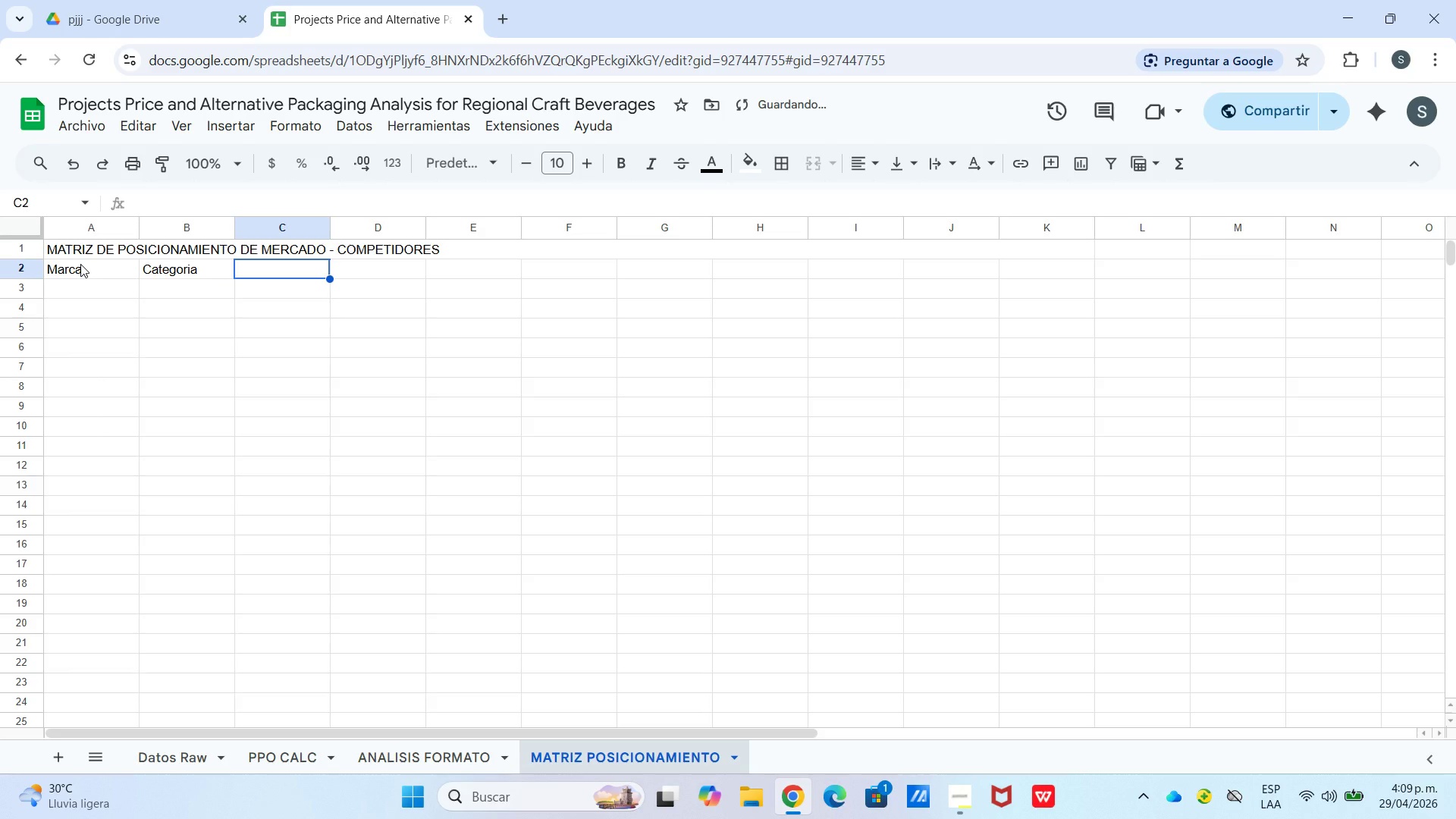 
type(Estilo Marca)
 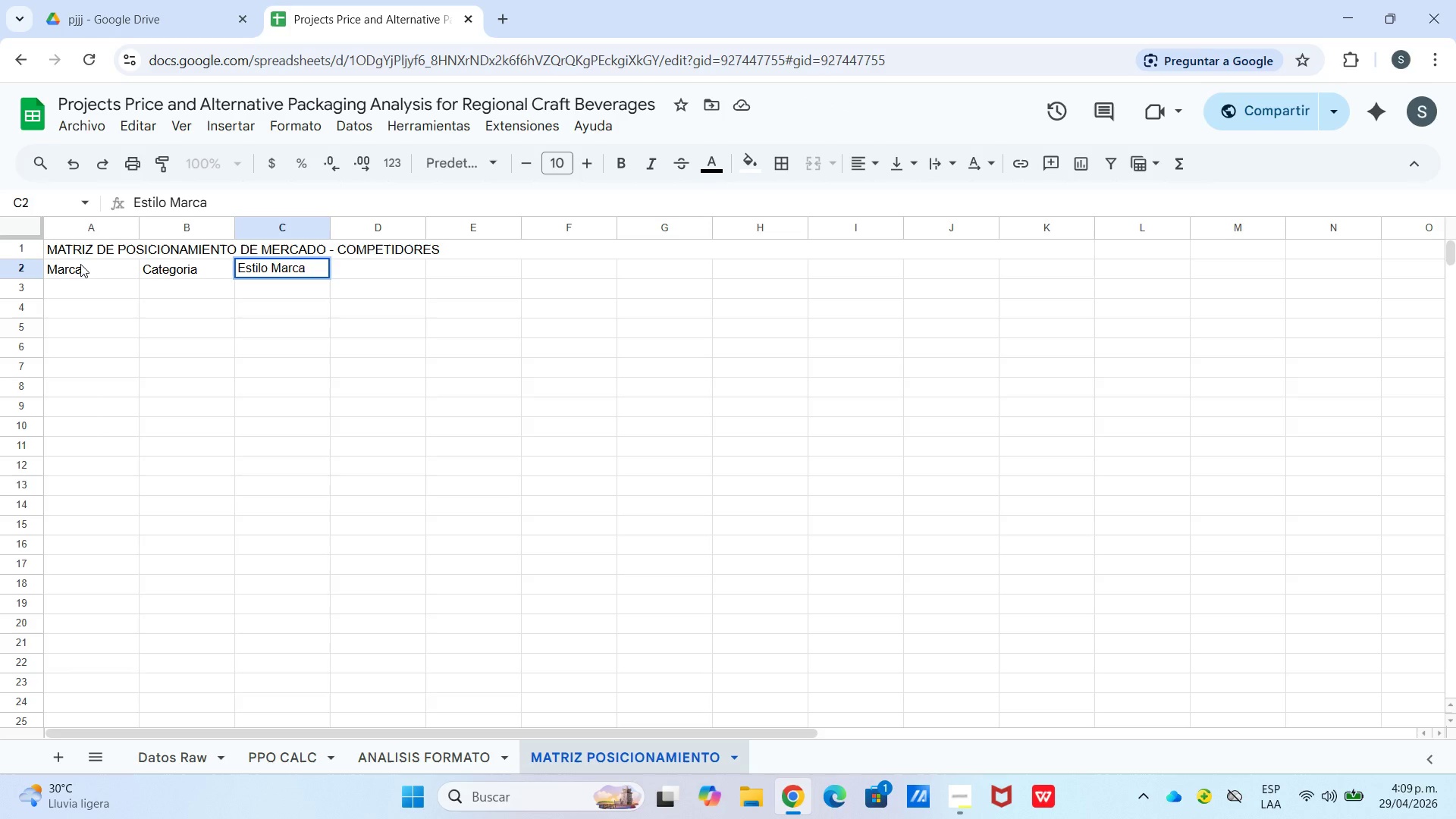 
key(ArrowRight)
 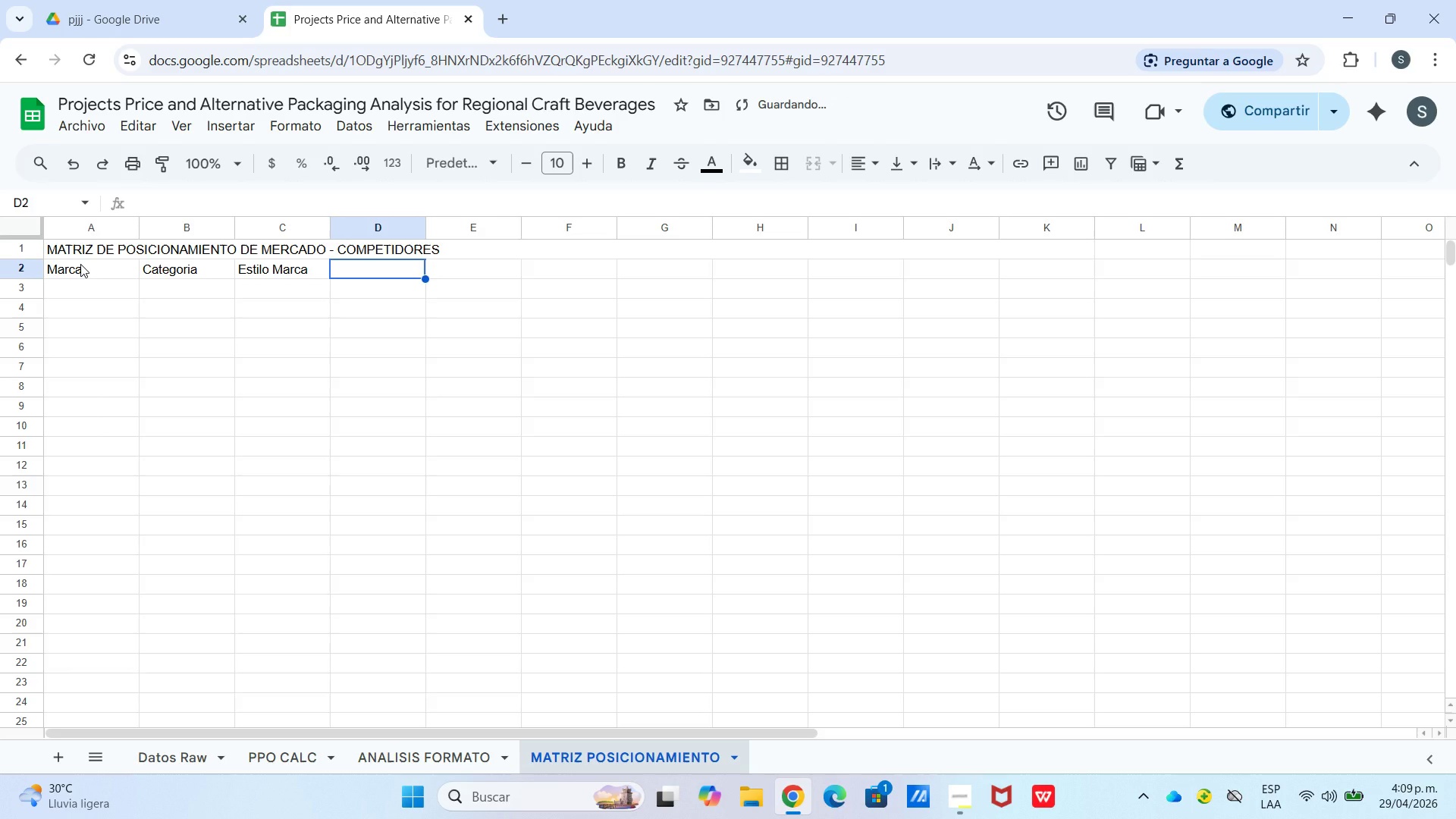 
type(PPO *$&oz()
 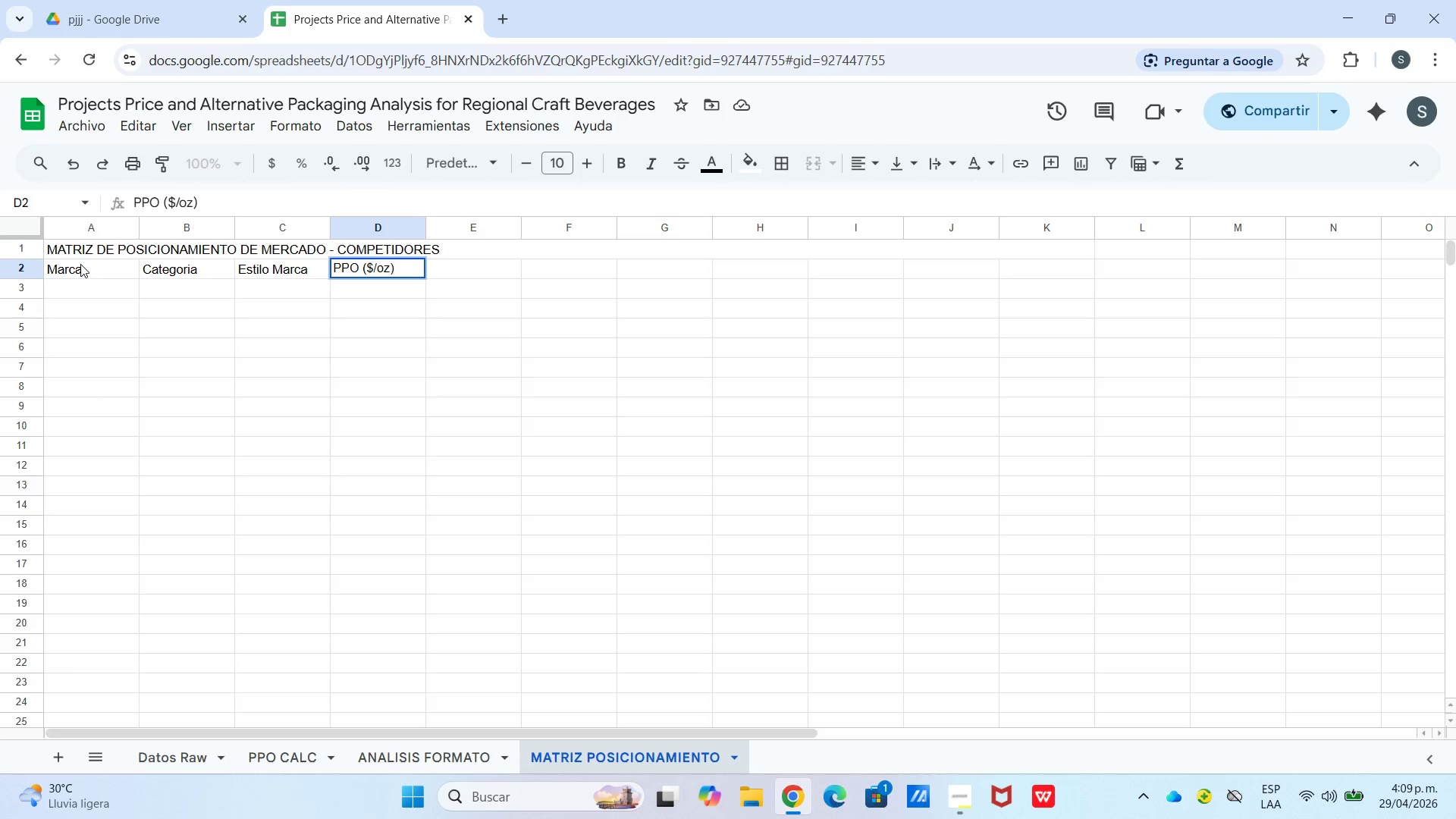 
key(ArrowRight)
 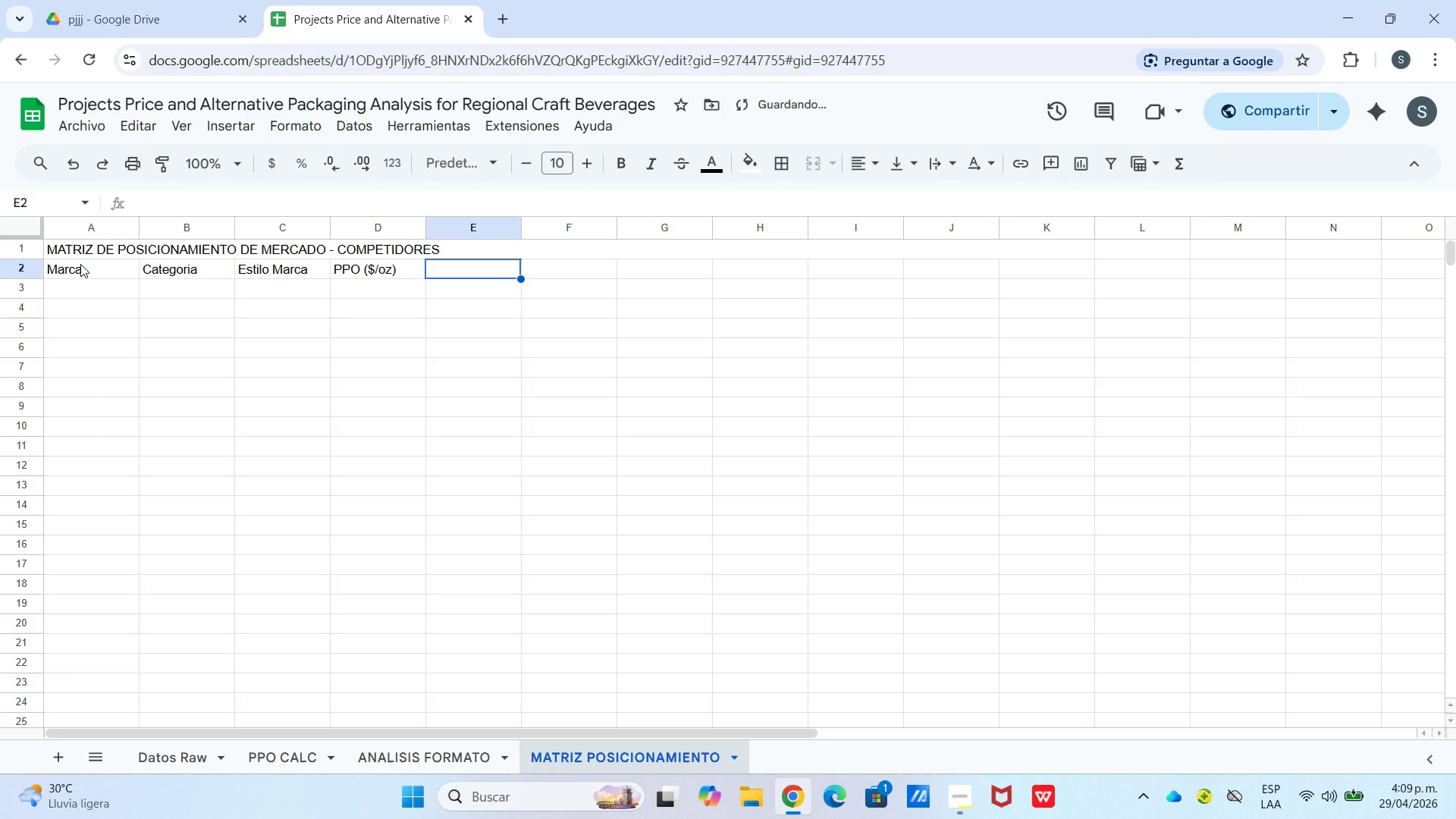 
type(Rango Precio)
 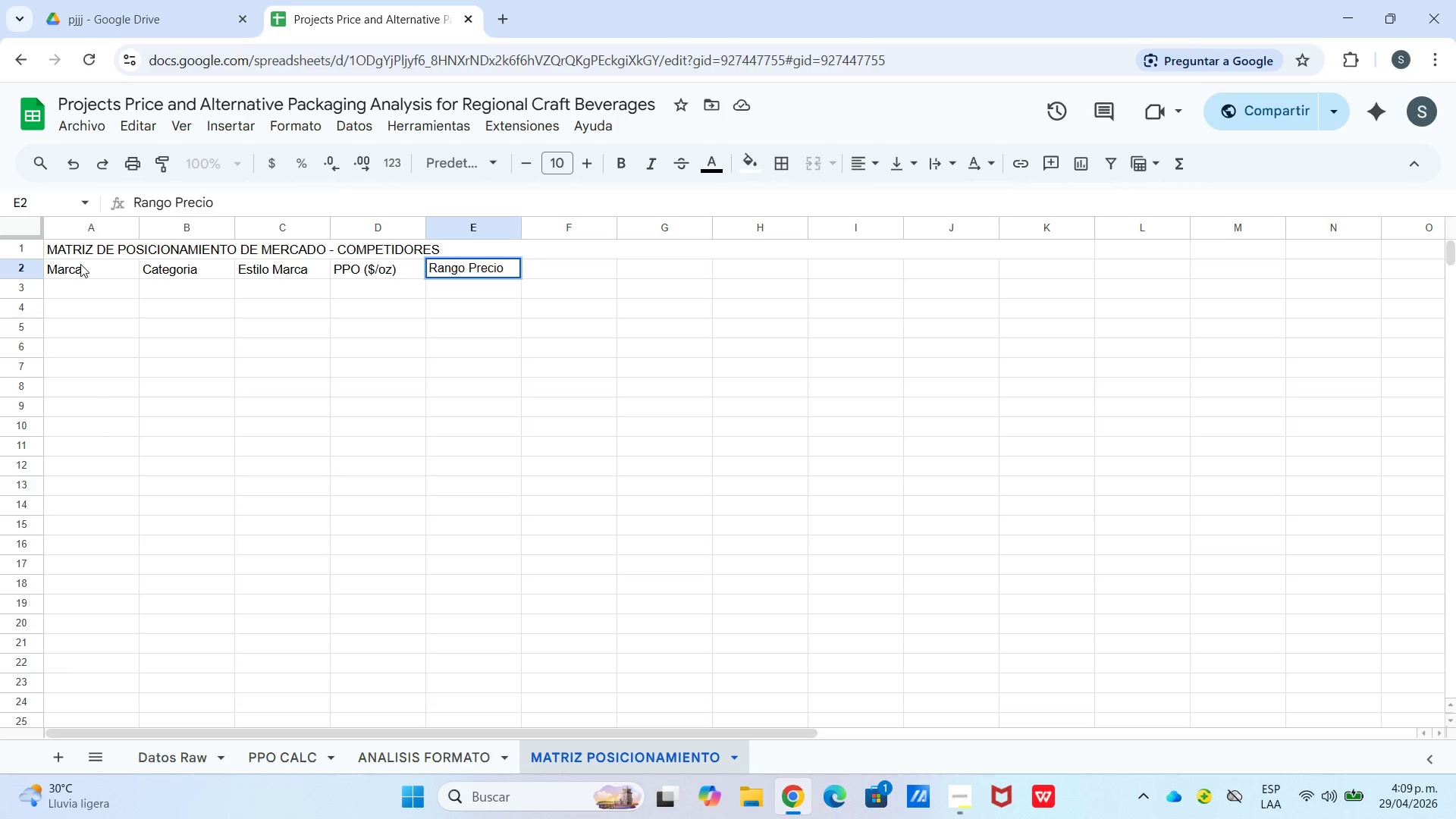 
key(ArrowDown)
 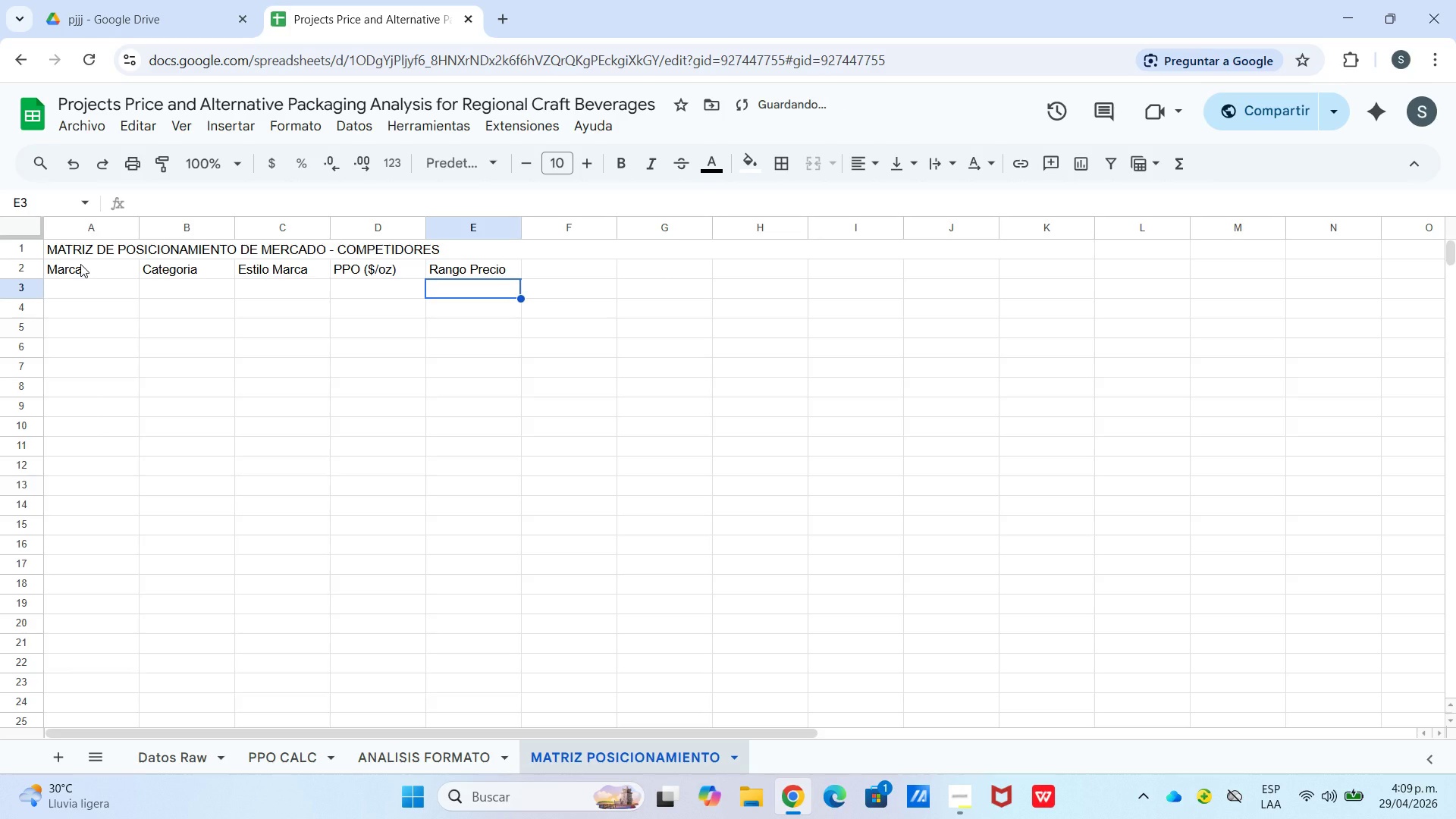 
key(ArrowRight)
 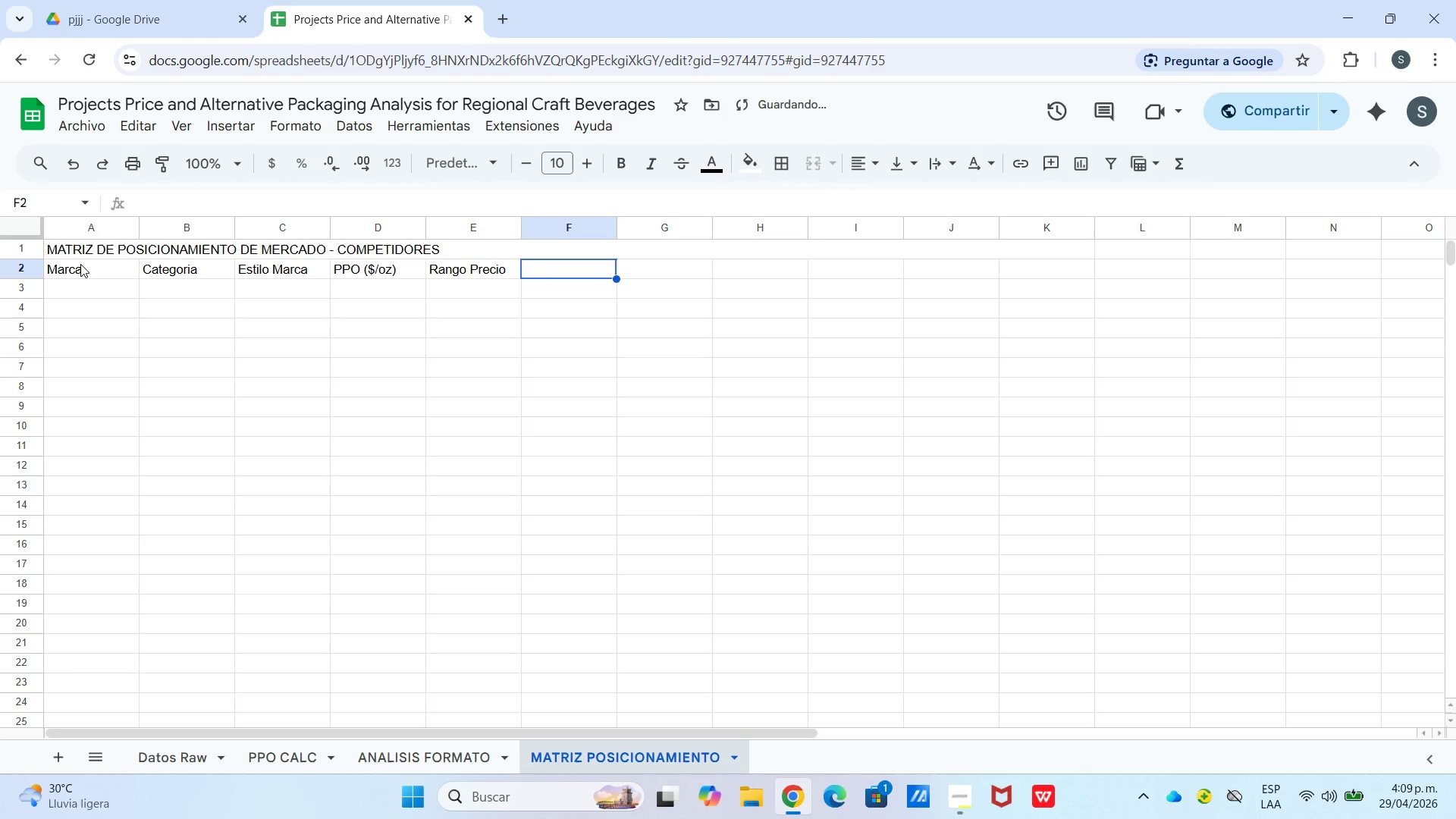 
key(ArrowUp)
 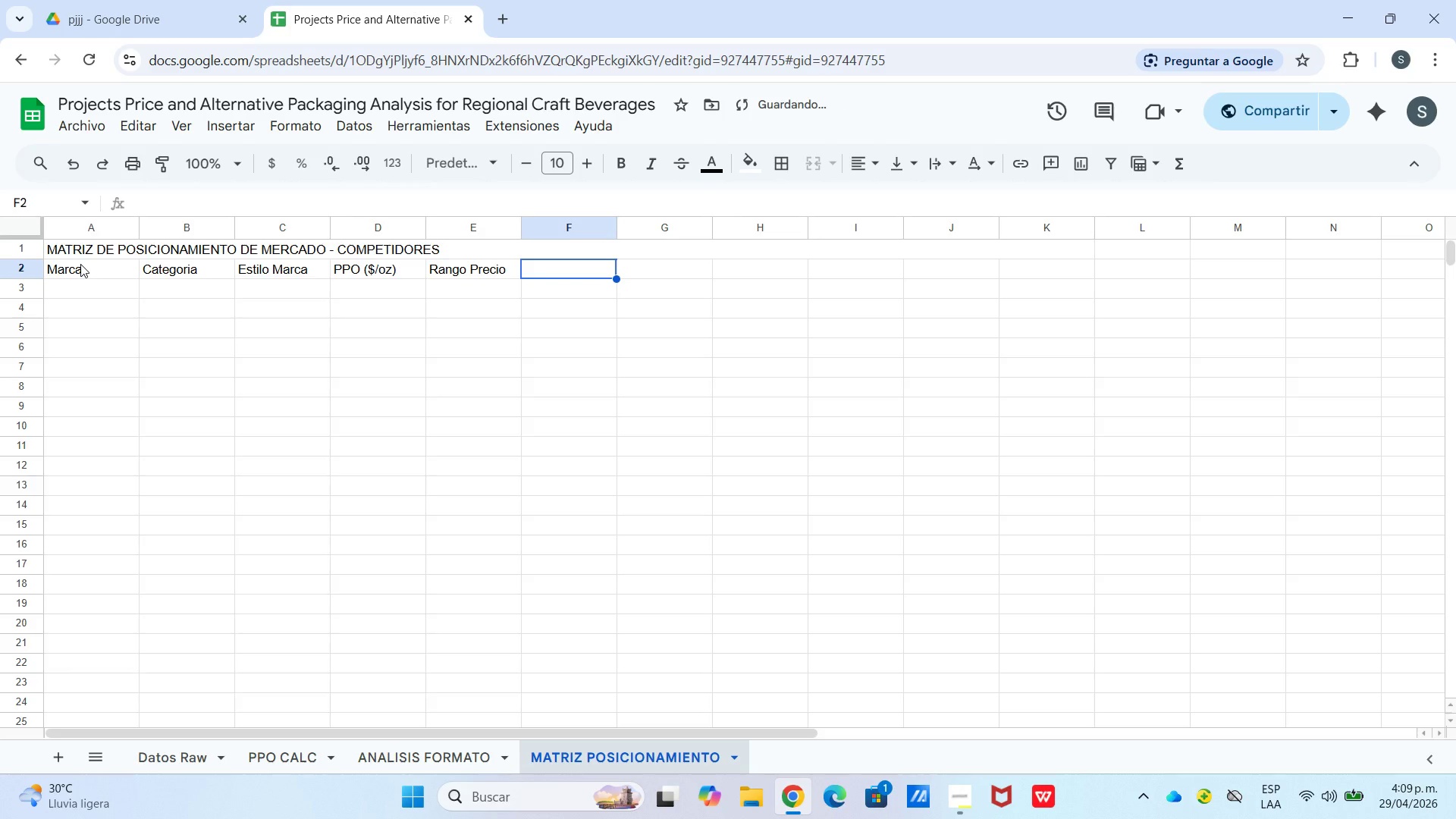 
key(Enter)
 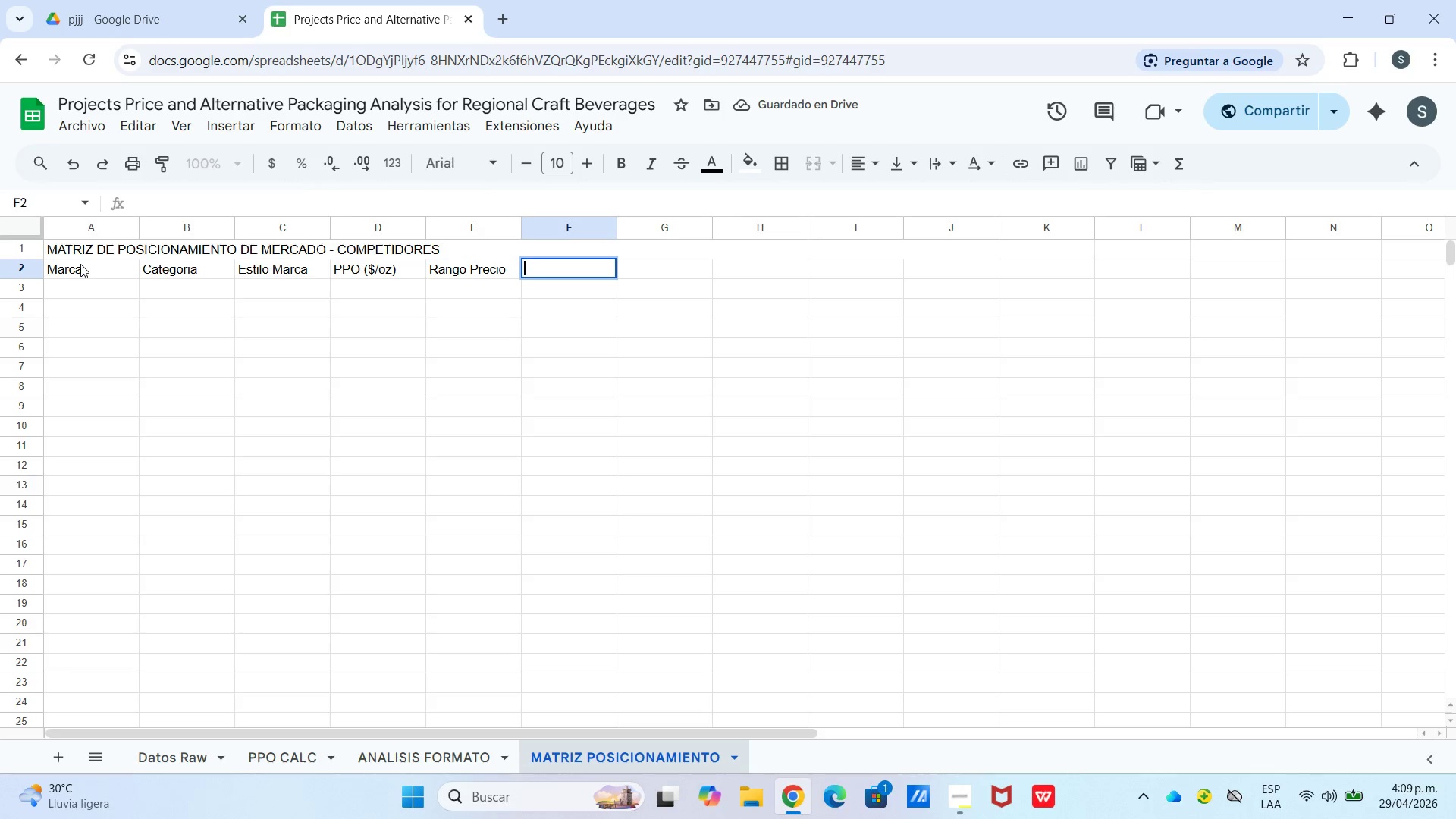 
type(Formato P)
 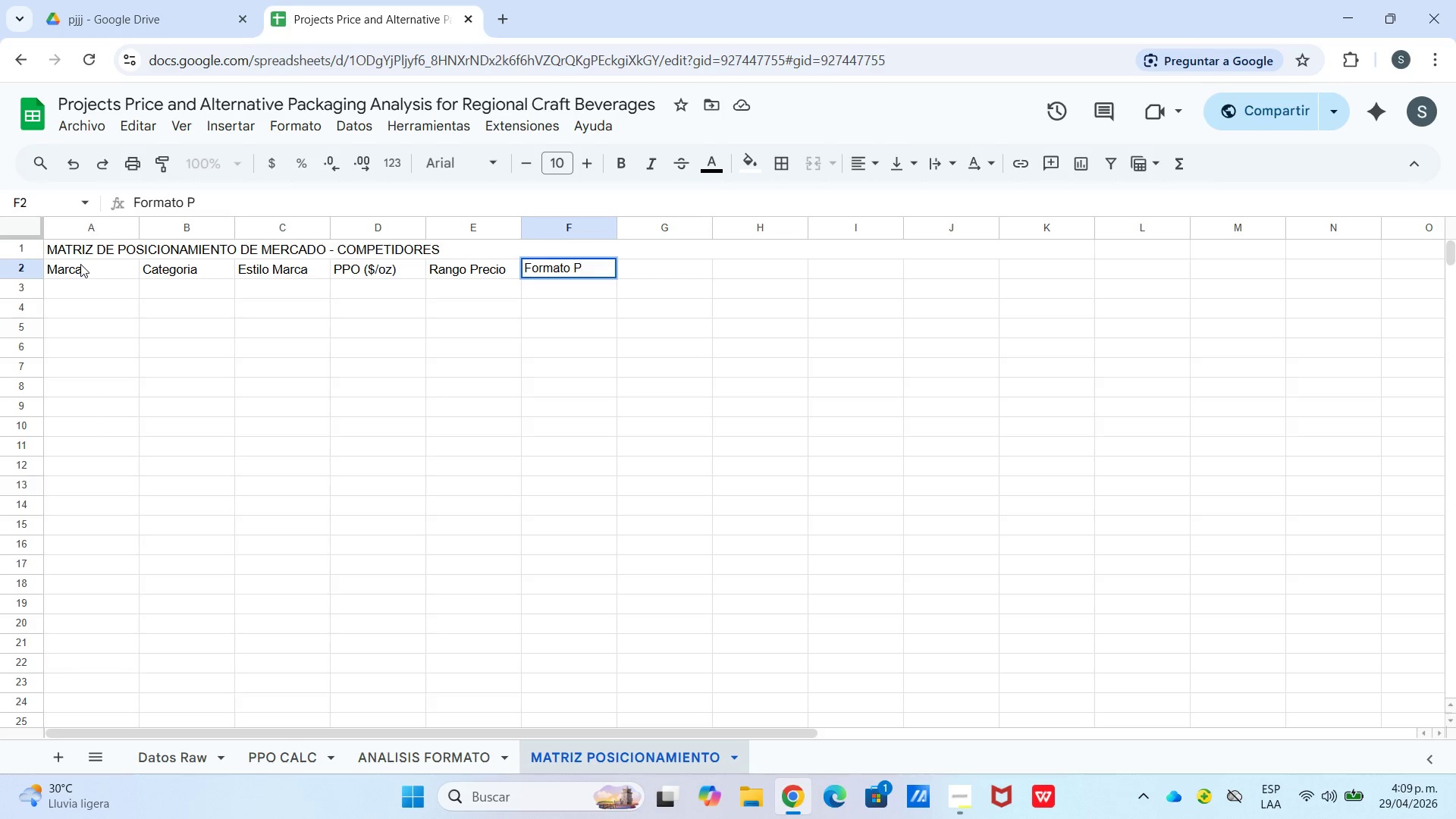 
wait(7.22)
 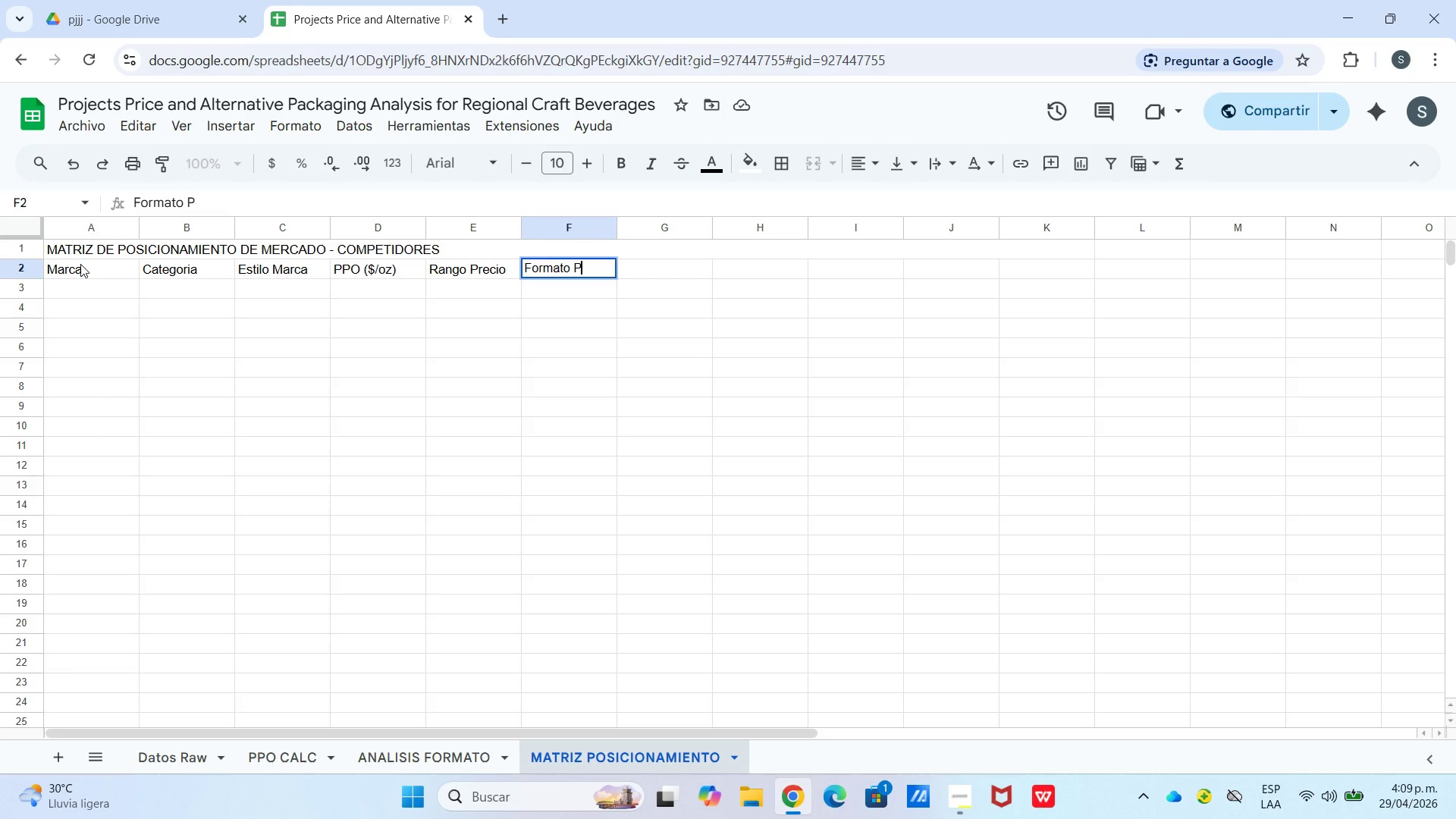 
type(pal)
 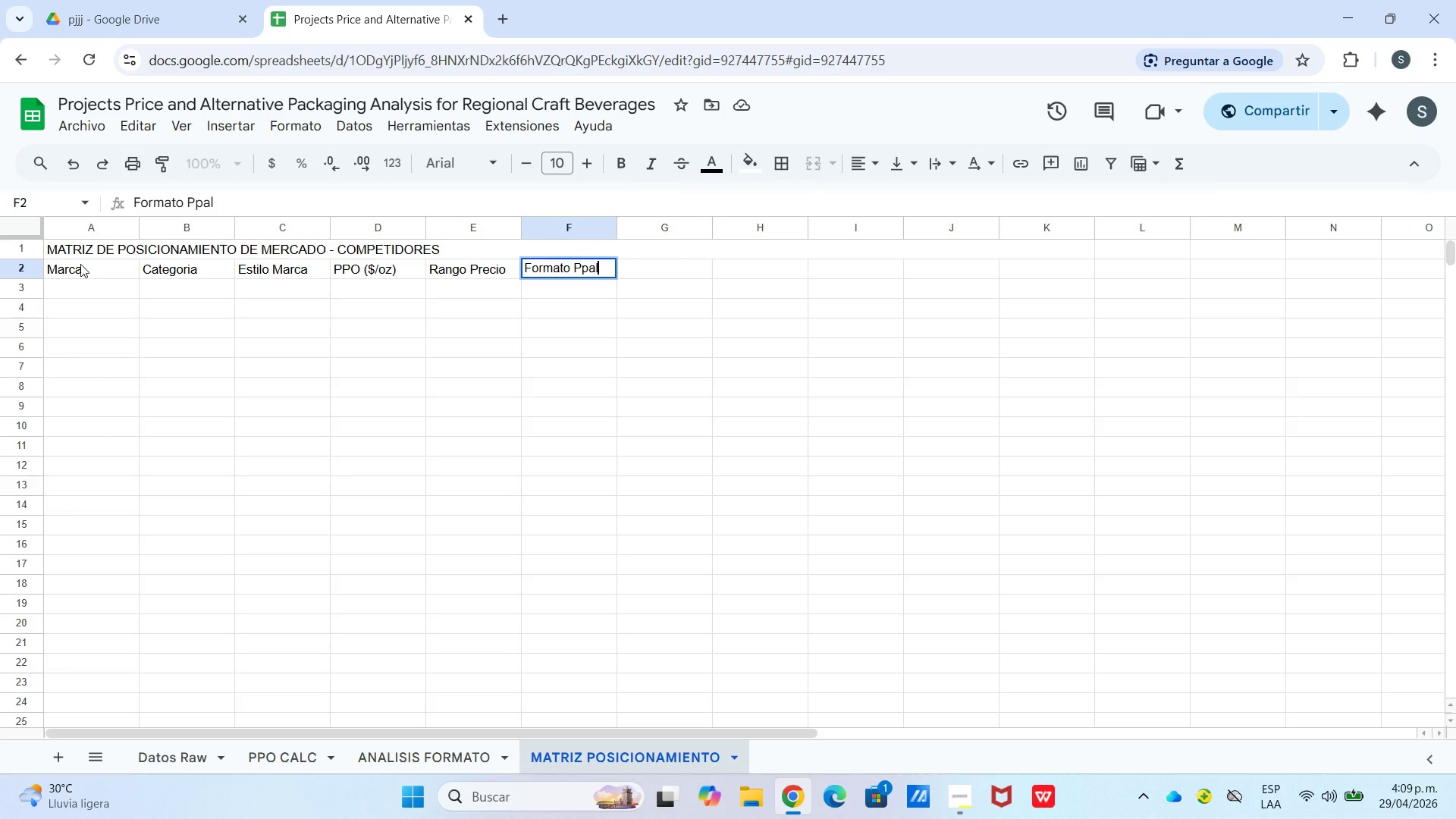 
key(ArrowRight)
 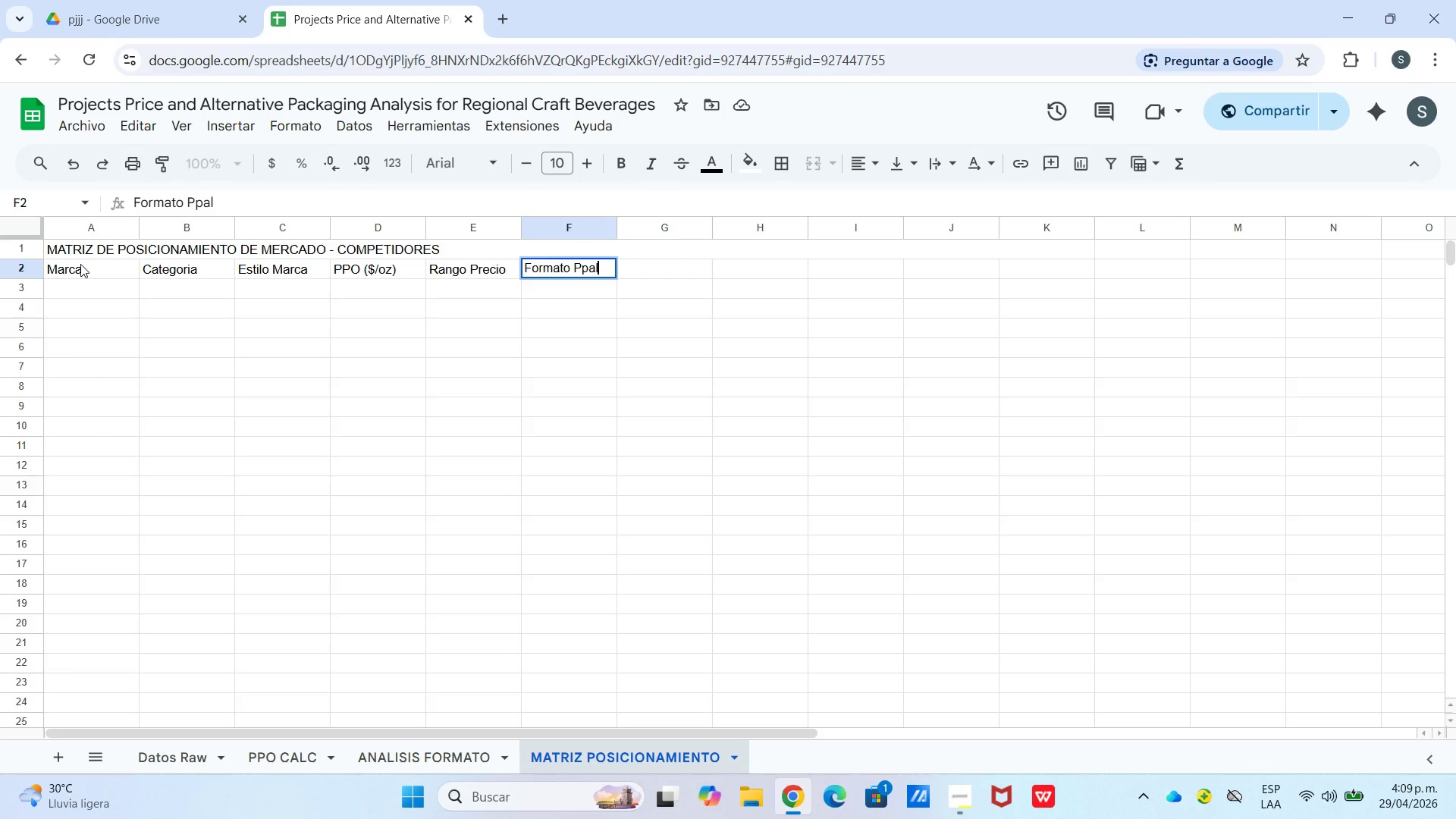 
key(Enter)
 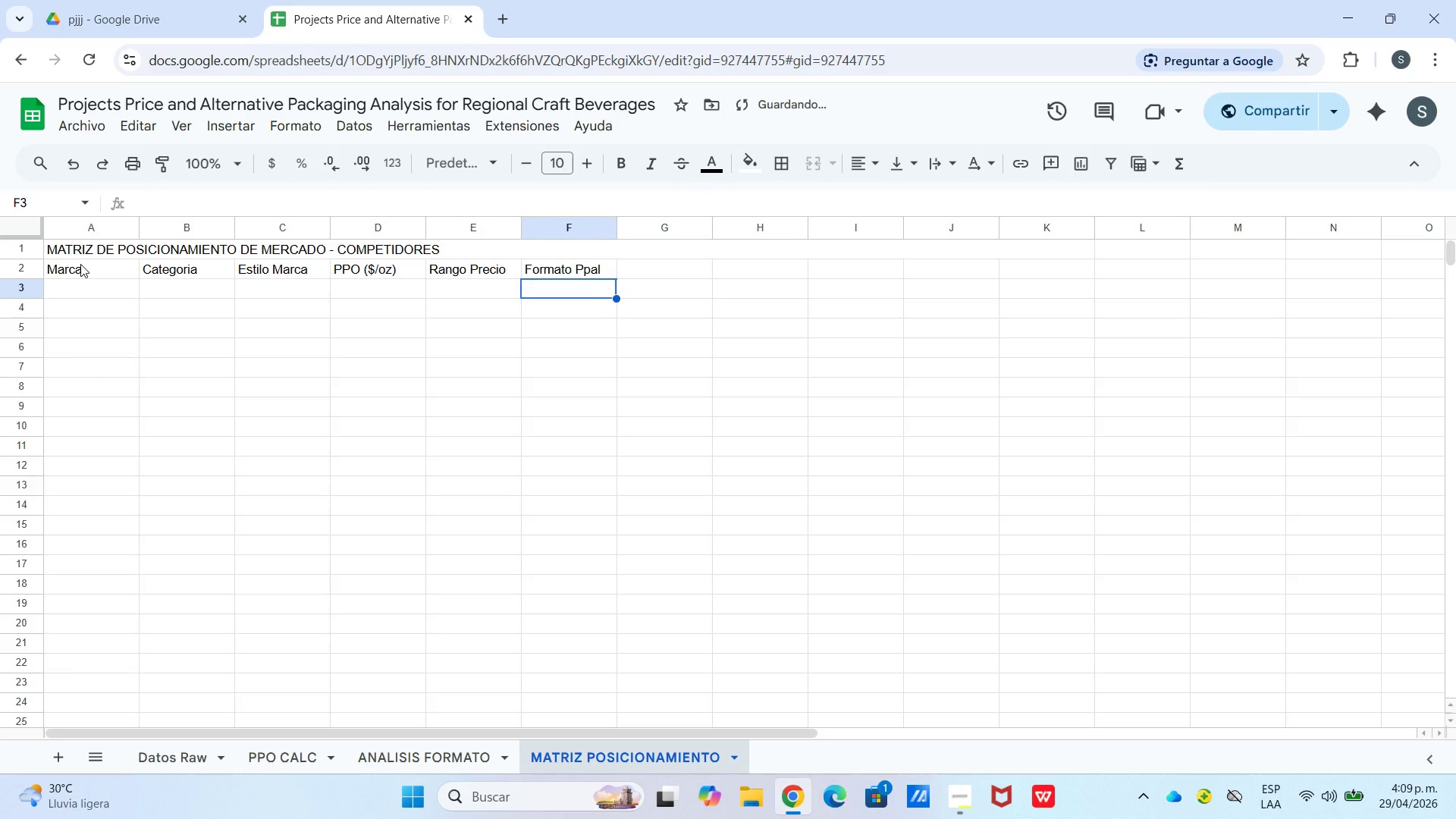 
key(ArrowRight)
 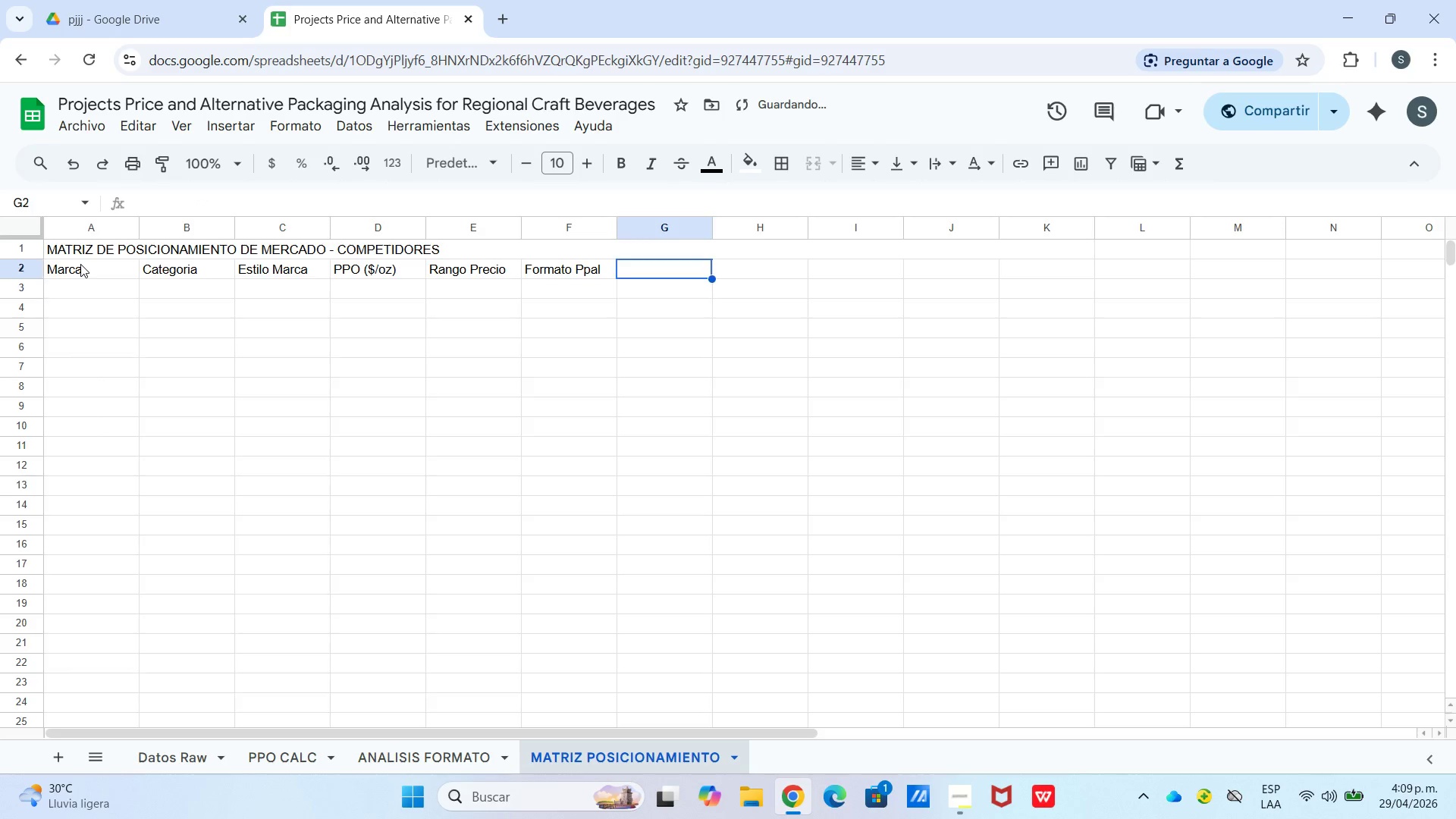 
key(ArrowUp)
 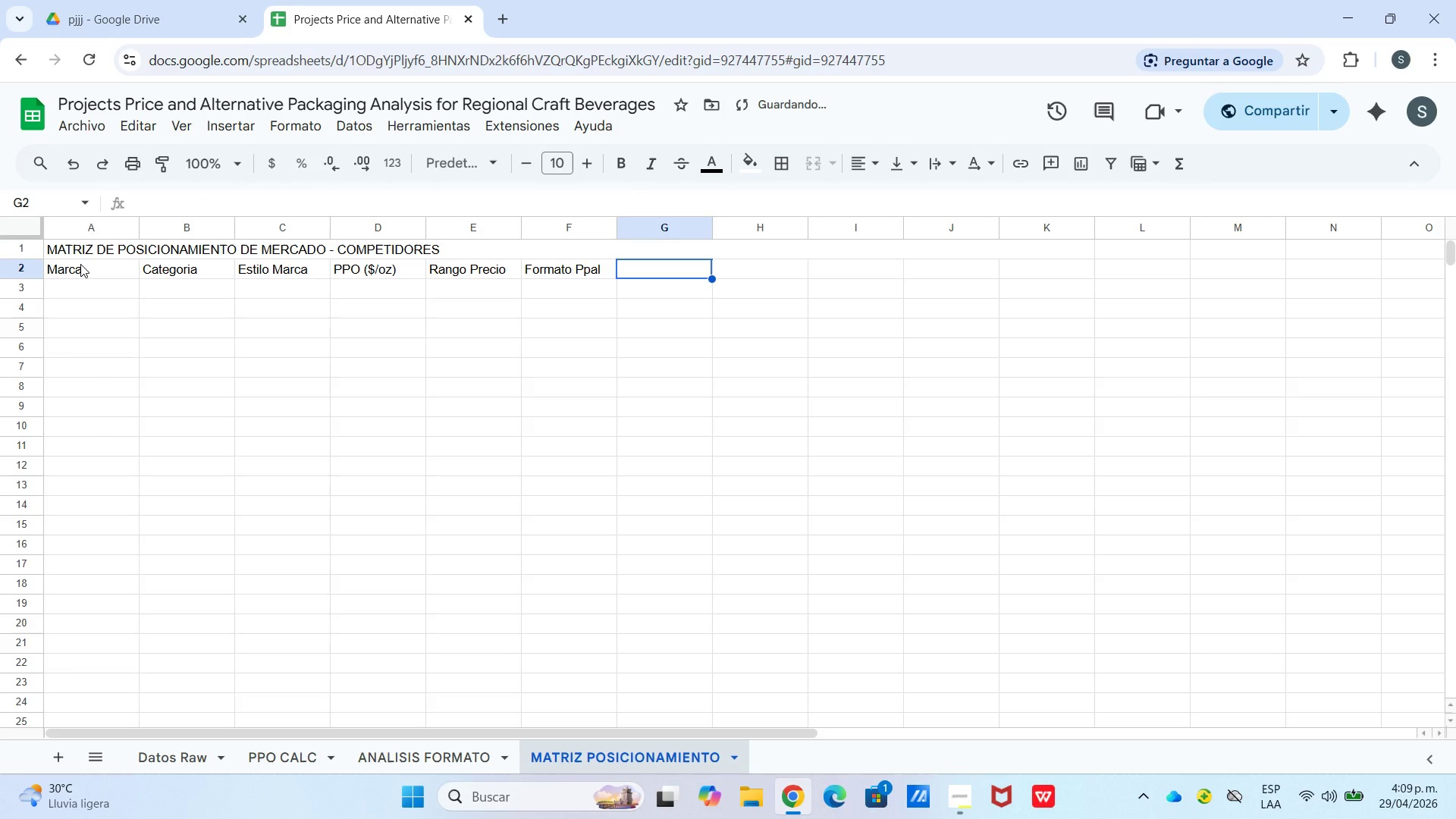 
type(Canal Distribucion)
 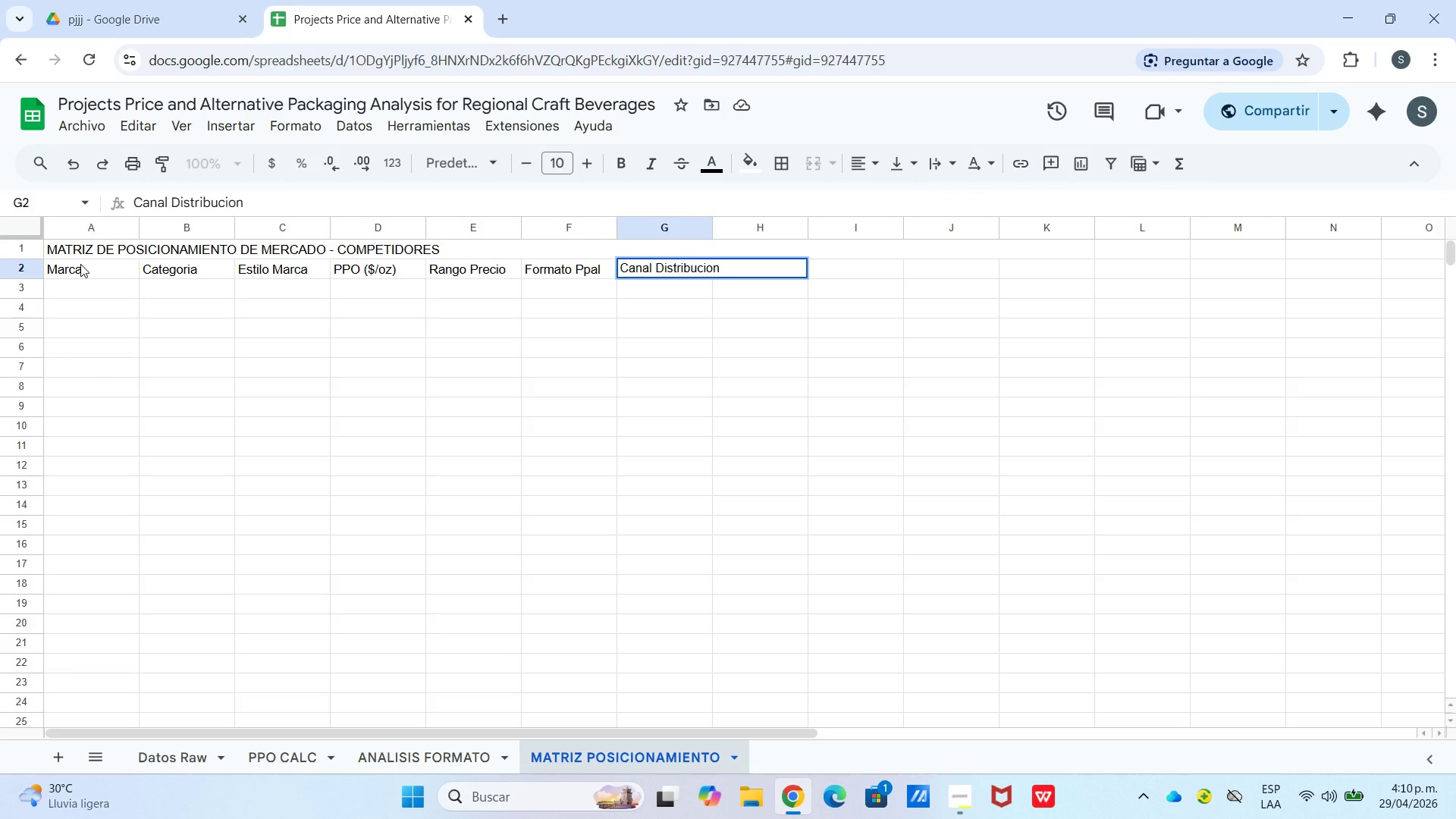 
key(ArrowRight)
 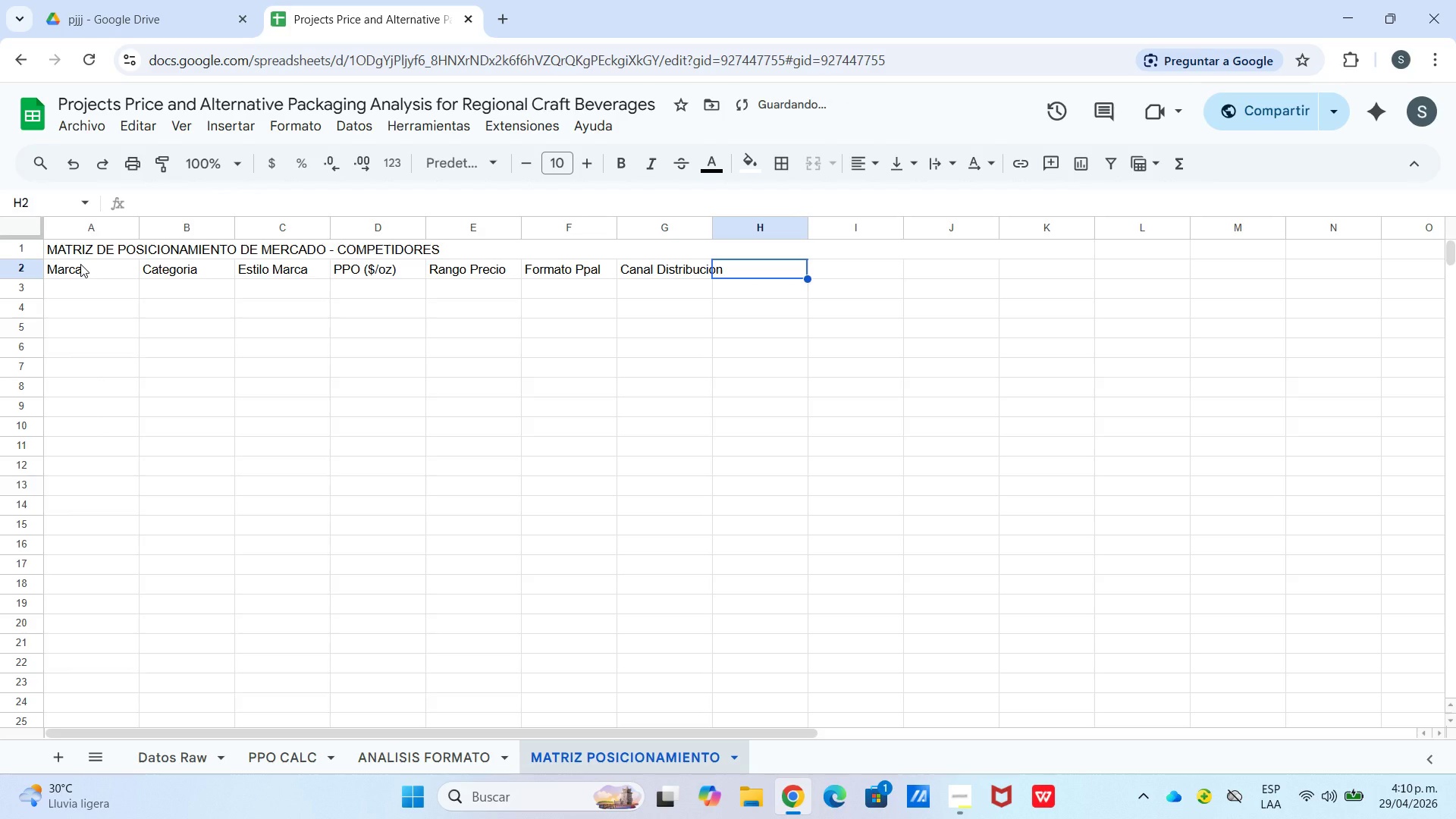 
type(Score Con)
key(Backspace)
type(mpetencia)
 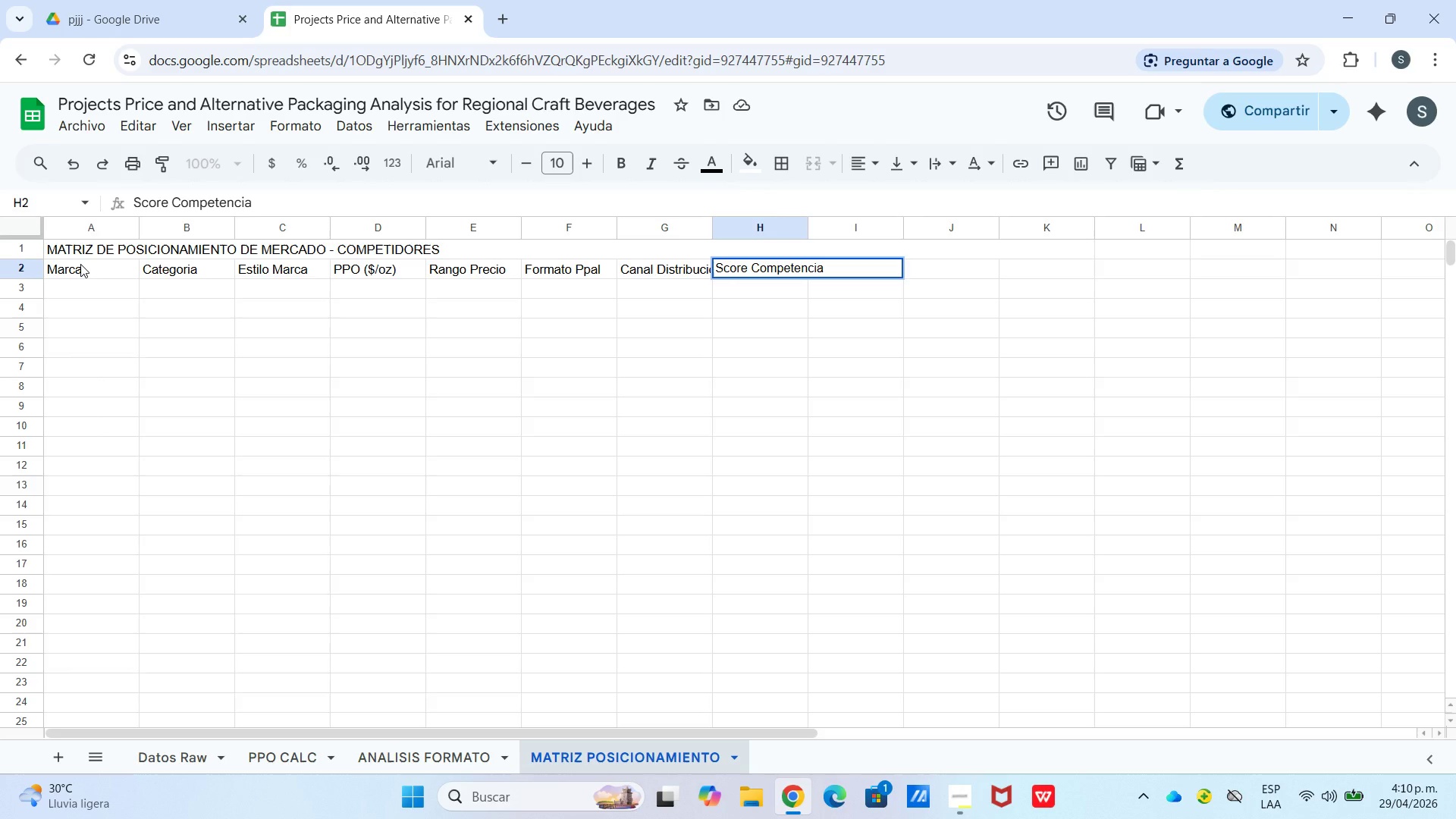 
key(ArrowRight)
 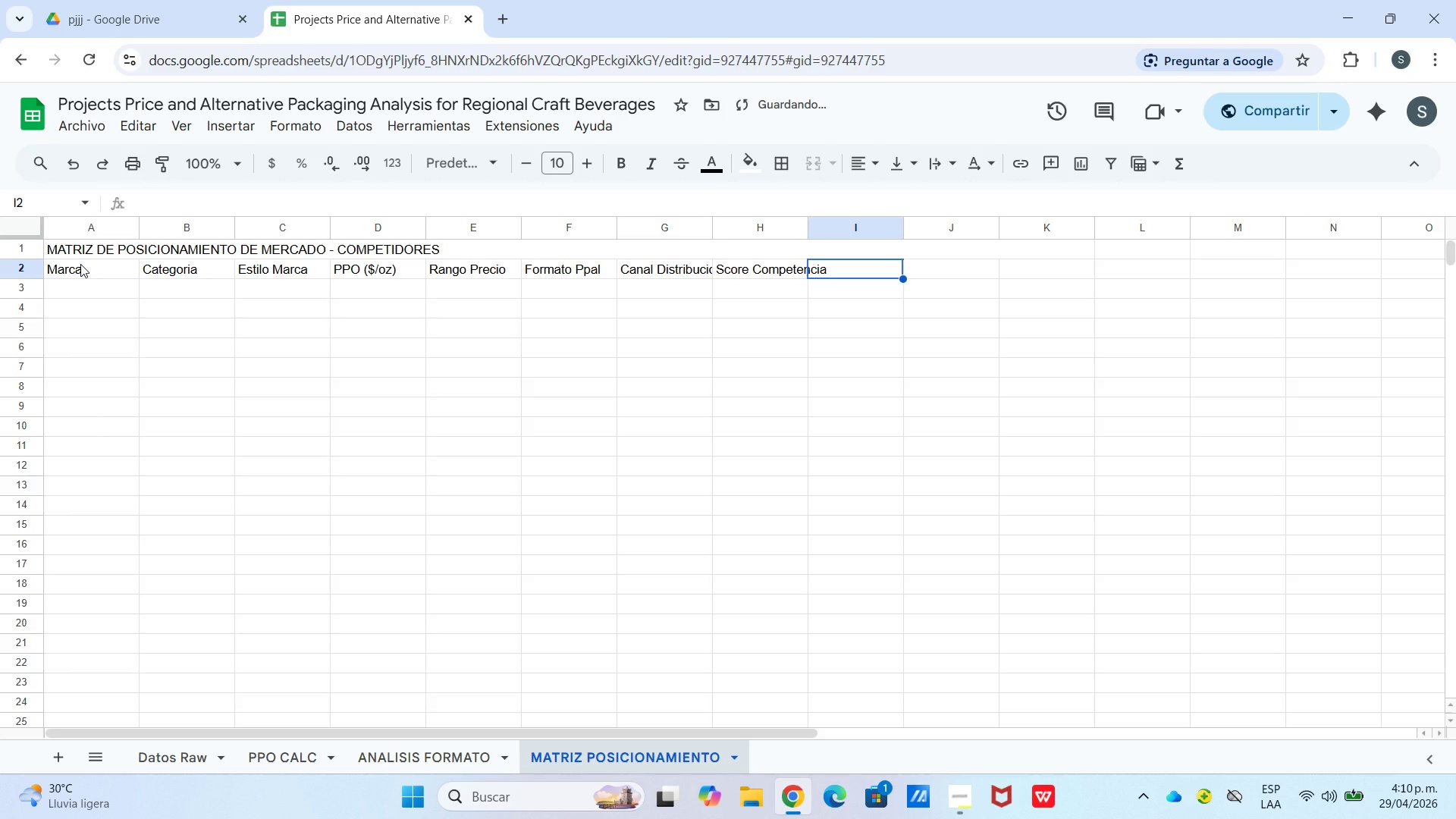 
type(Ranking)
 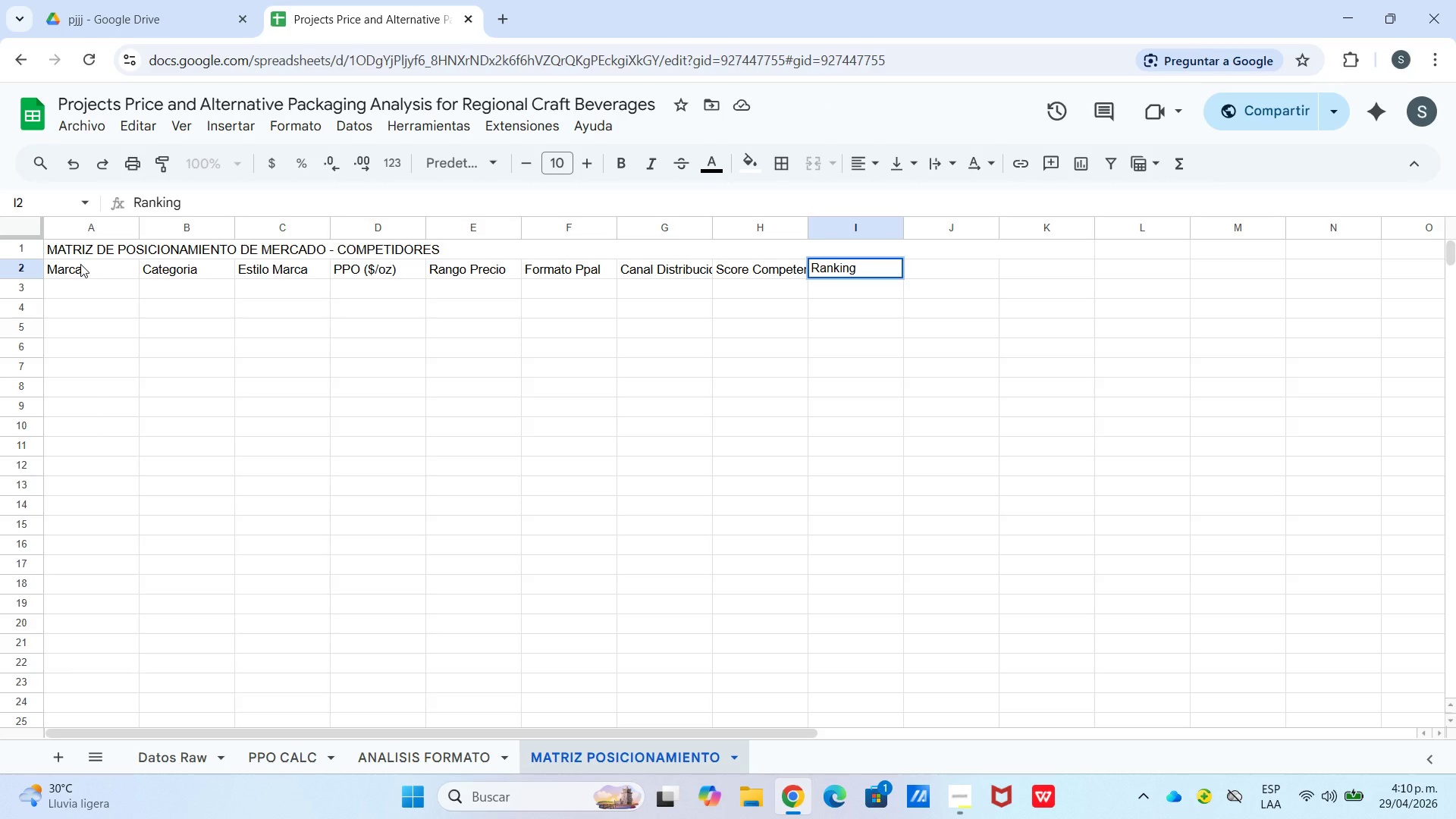 
key(ArrowRight)
 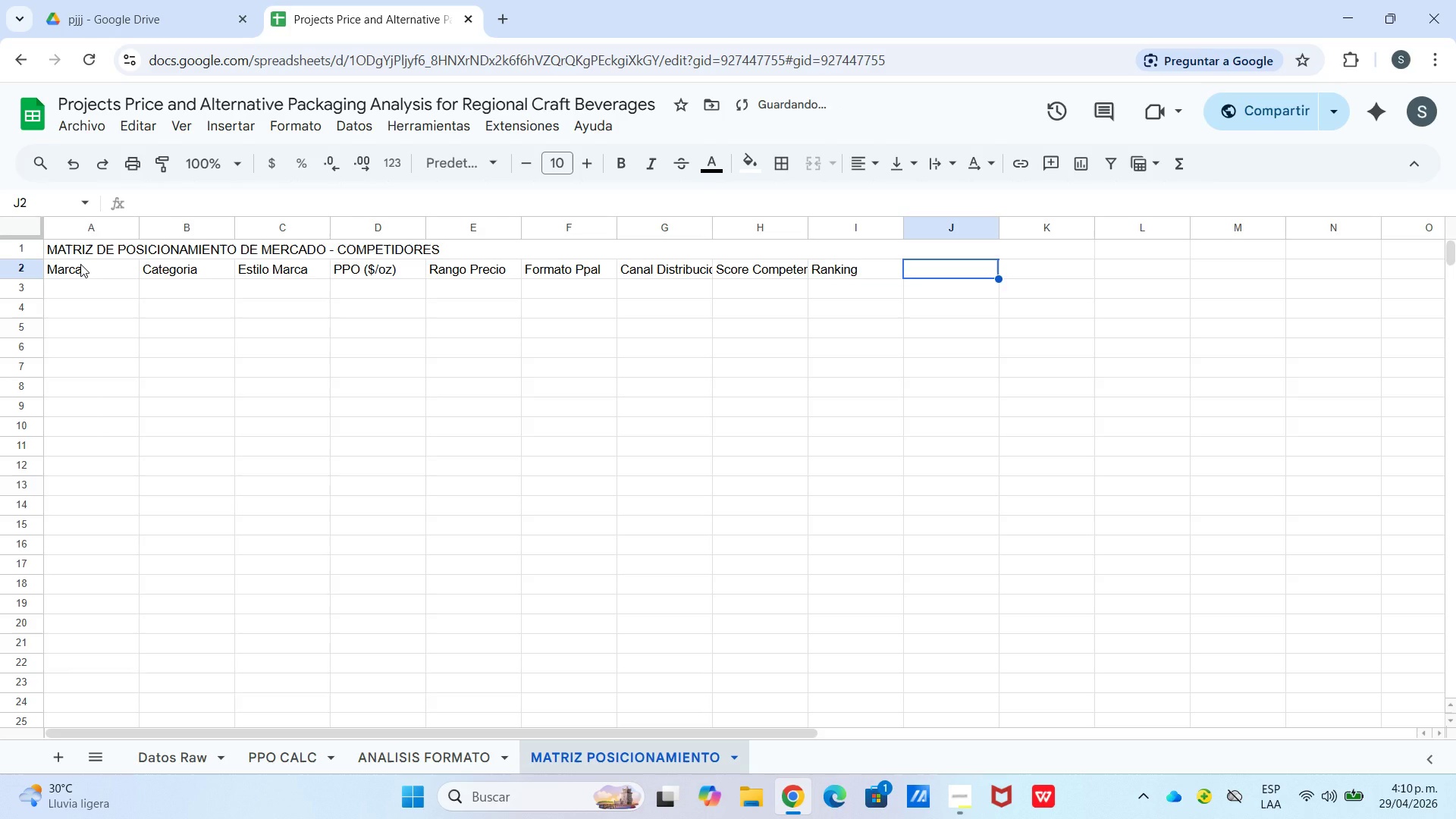 
type(Amenaza)
 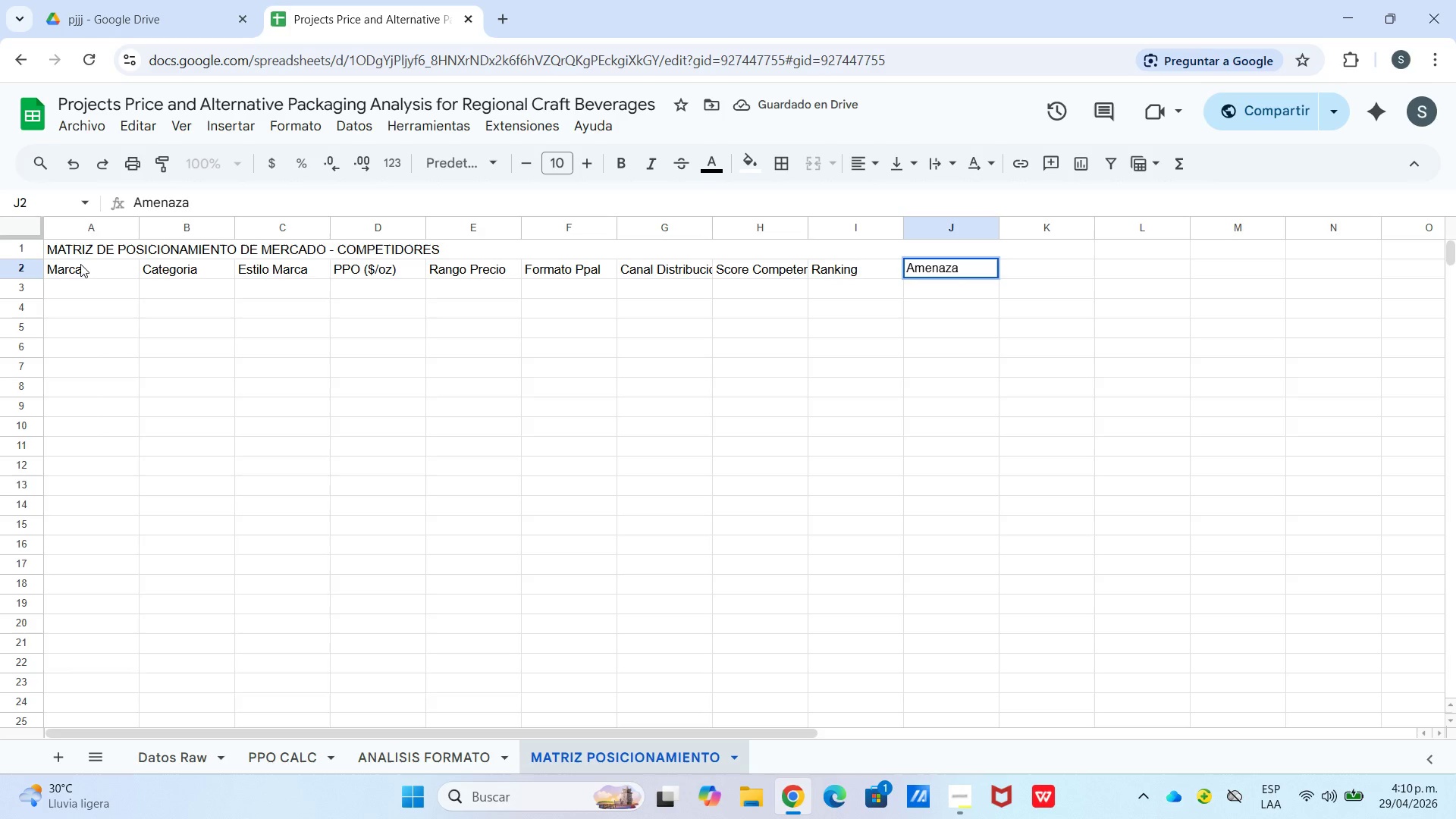 
key(ArrowRight)
 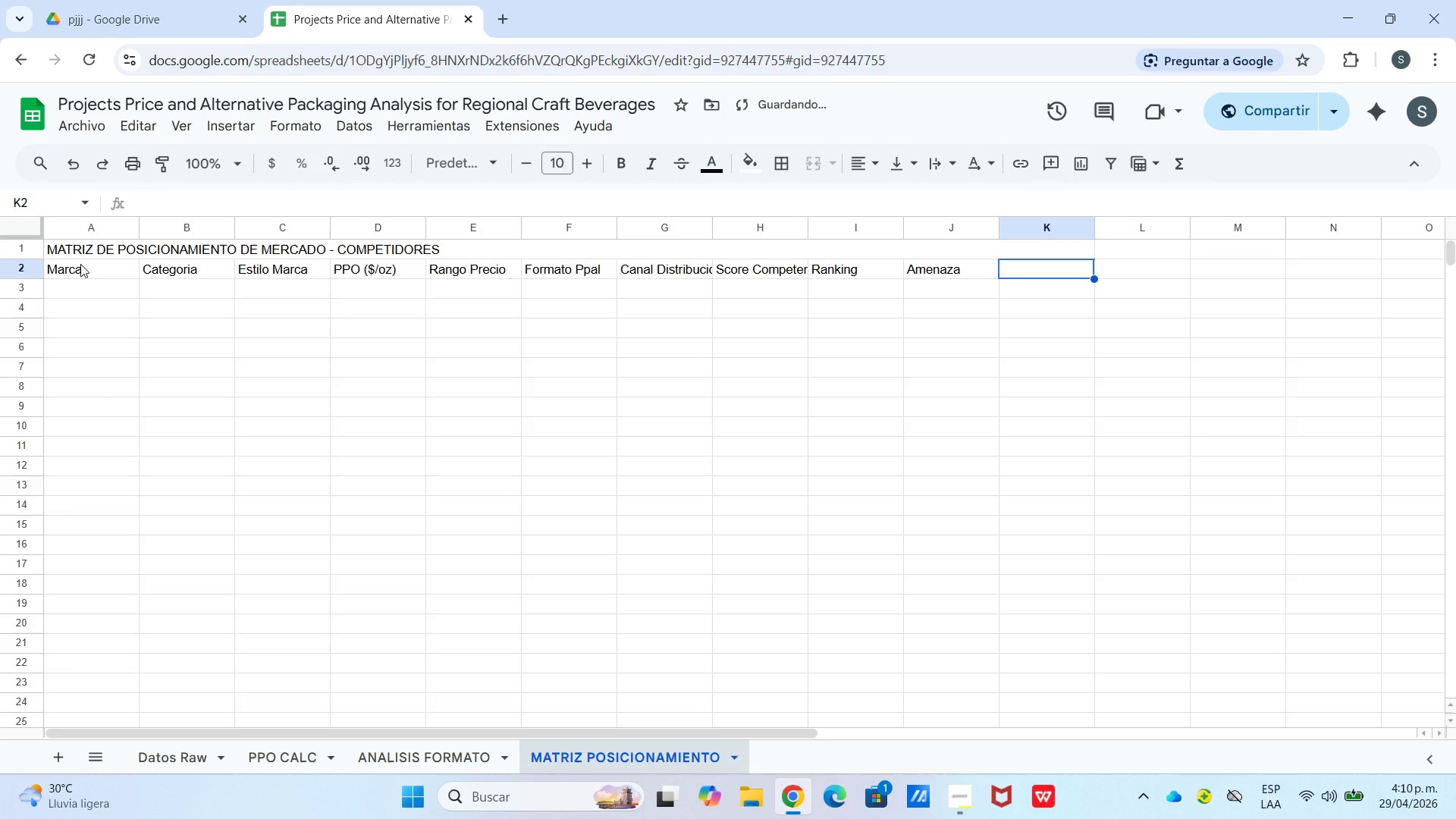 
type(Accion Recomendada)
 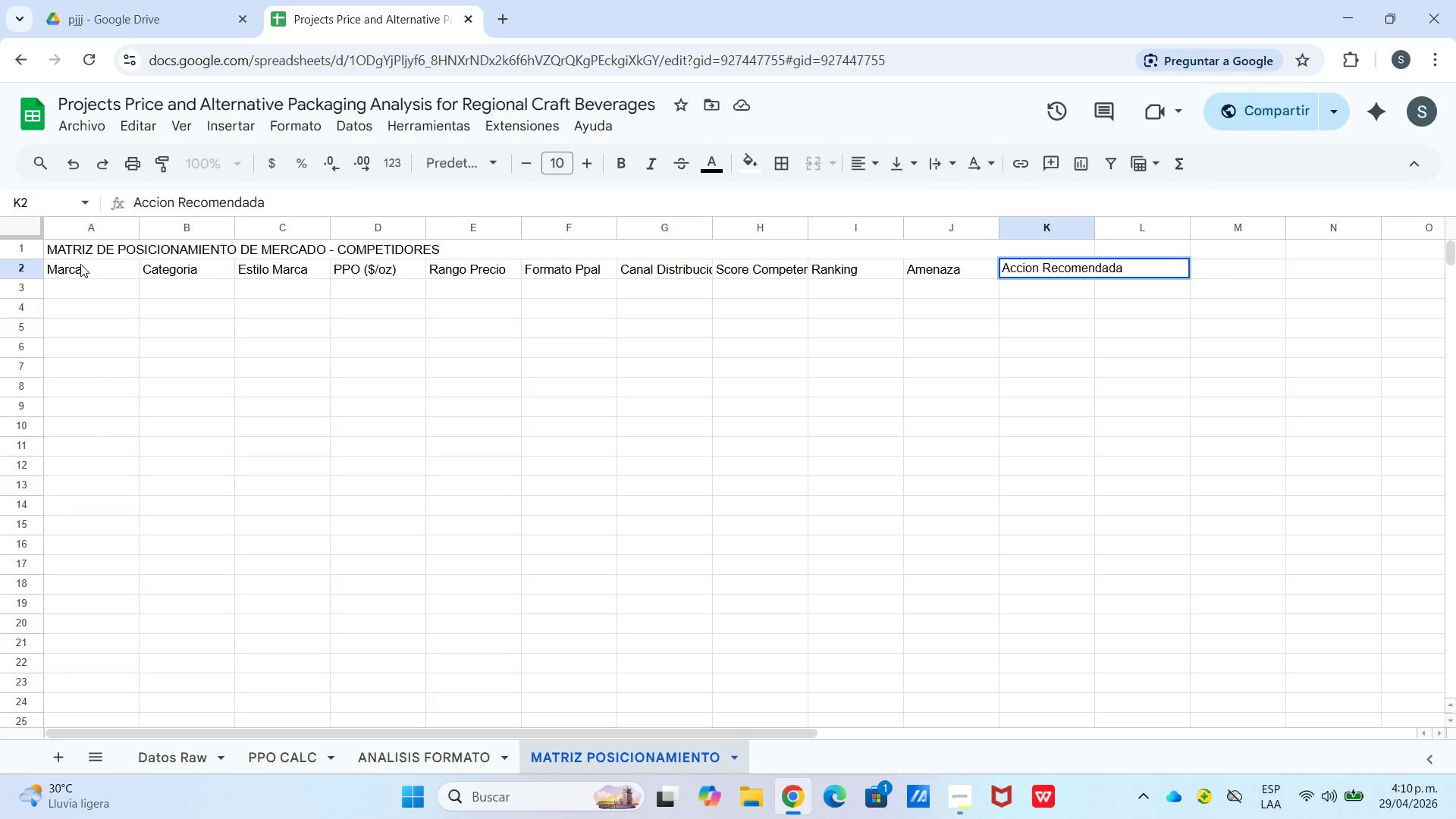 
wait(5.34)
 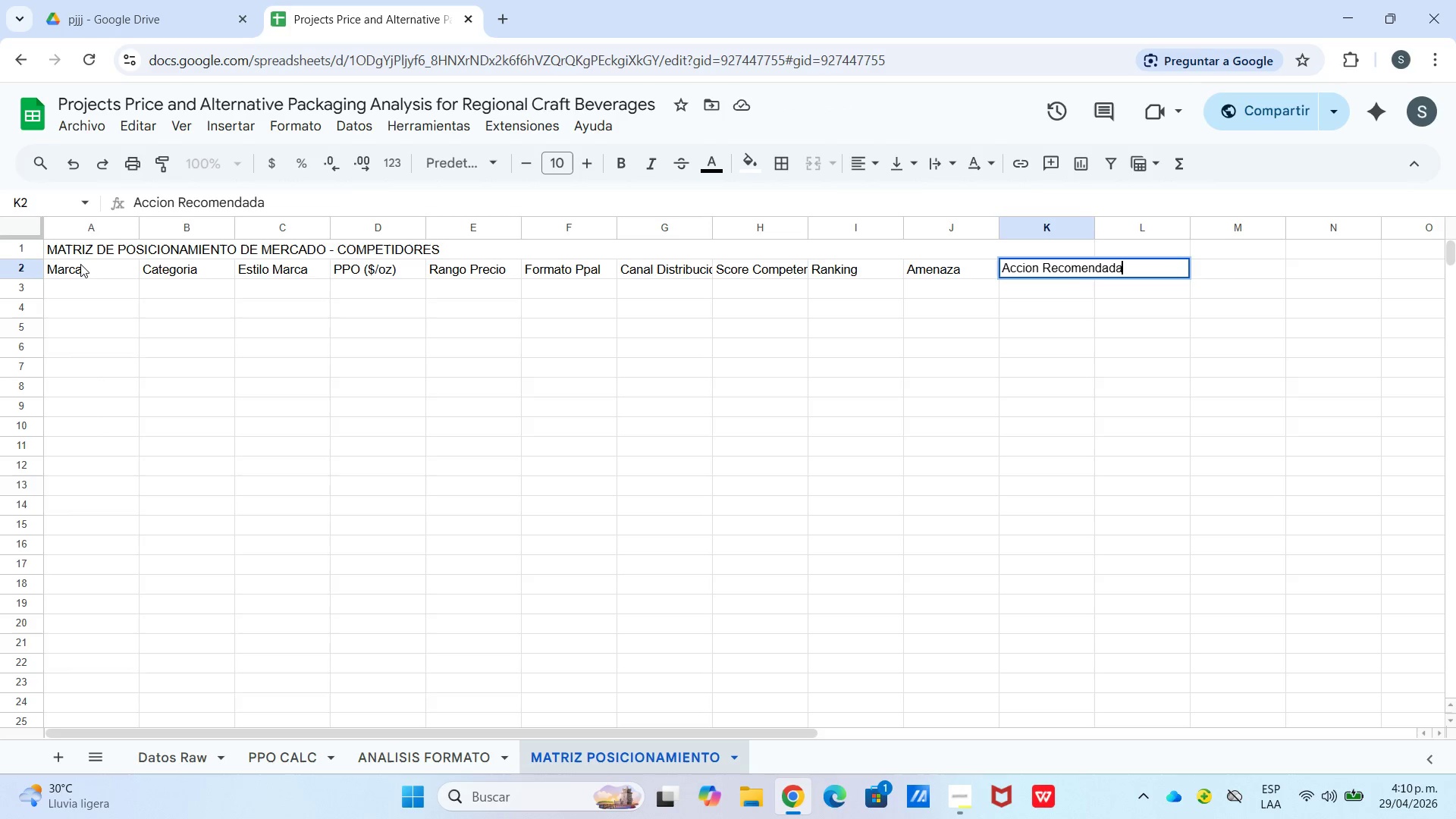 
left_click_drag(start_coordinate=[712, 227], to_coordinate=[737, 226])
 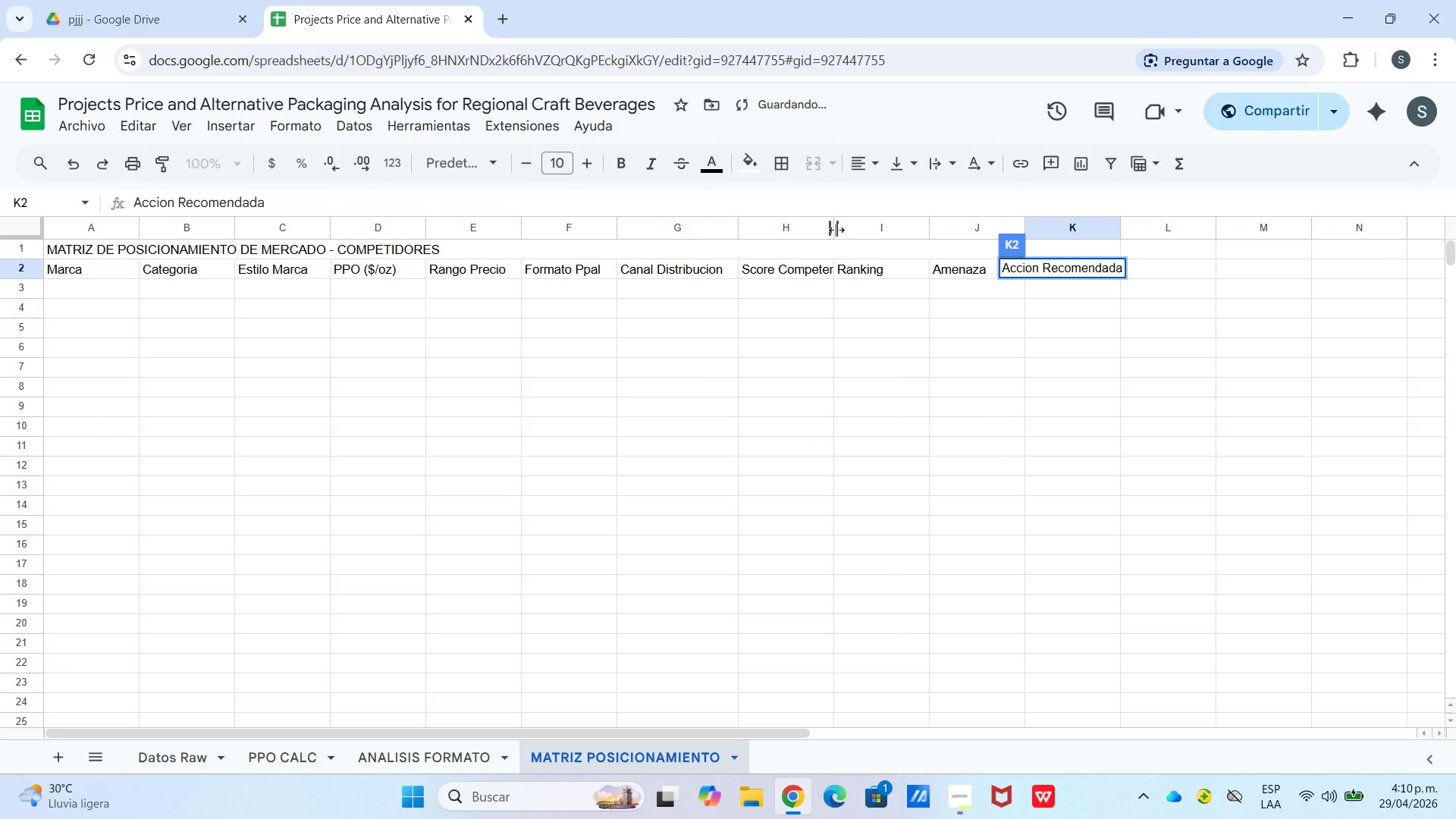 
left_click_drag(start_coordinate=[835, 230], to_coordinate=[849, 230])
 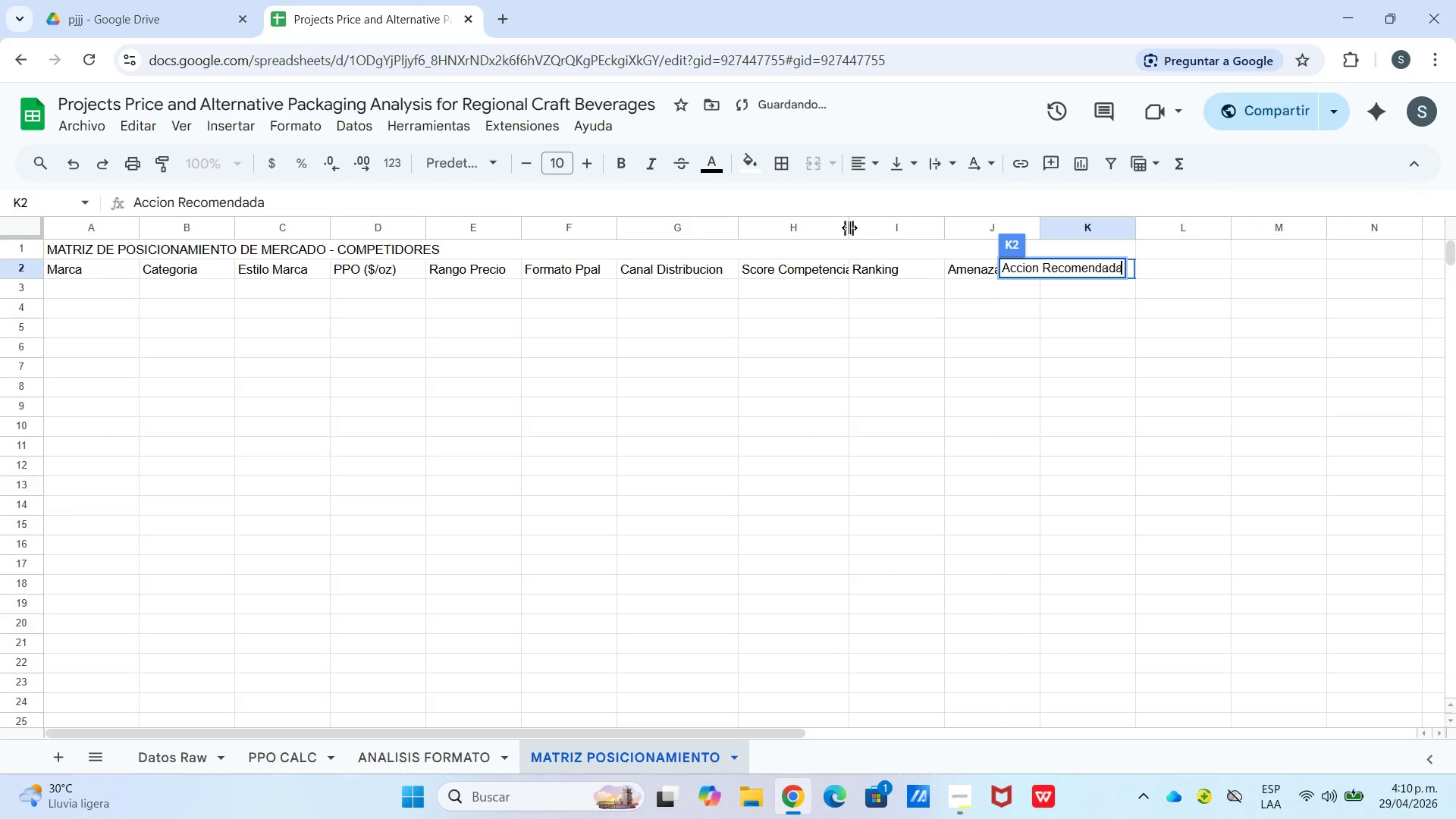 
left_click_drag(start_coordinate=[850, 228], to_coordinate=[873, 231])
 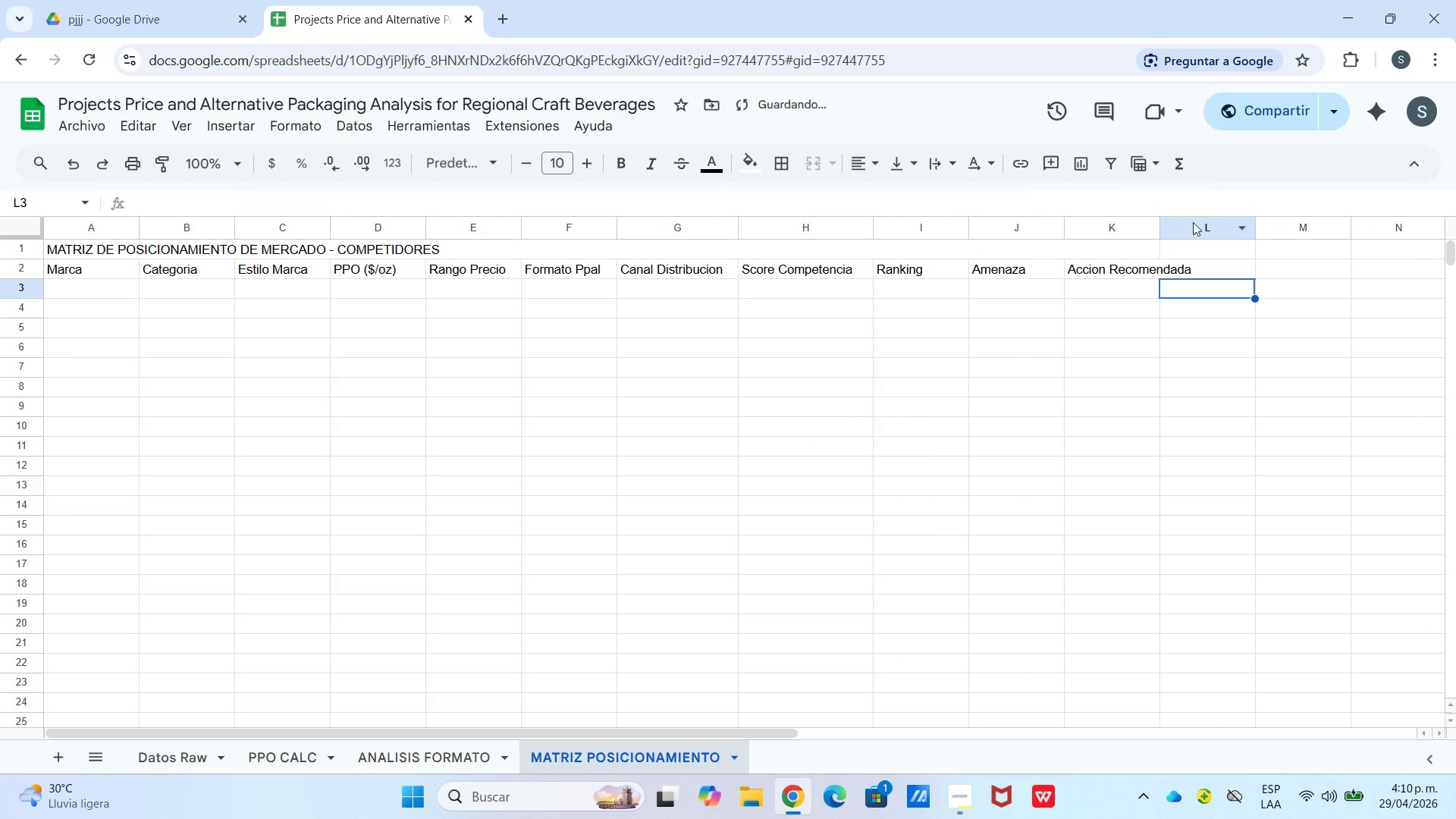 
left_click_drag(start_coordinate=[1159, 229], to_coordinate=[1186, 228])
 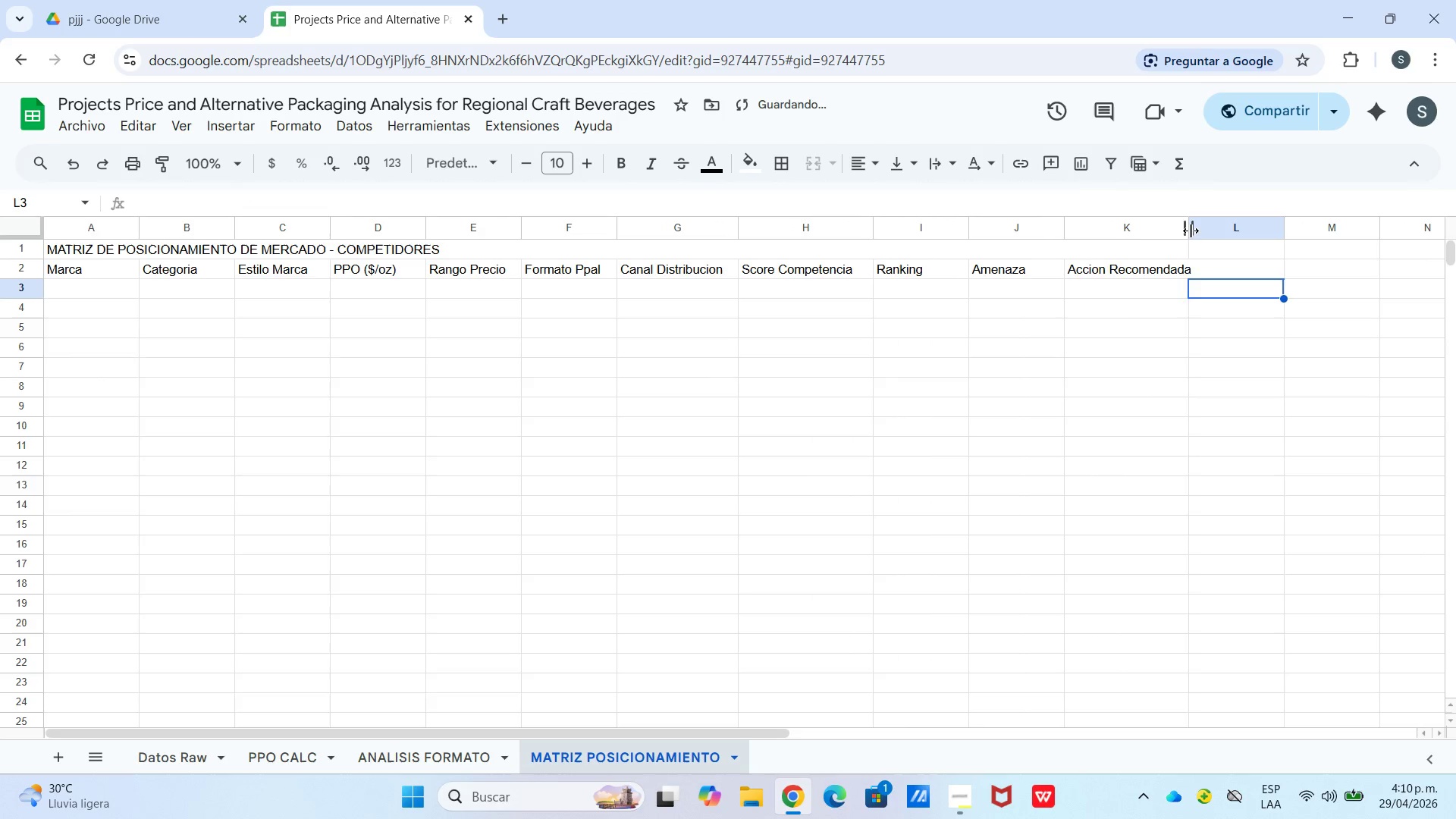 
left_click_drag(start_coordinate=[1191, 231], to_coordinate=[1210, 230])
 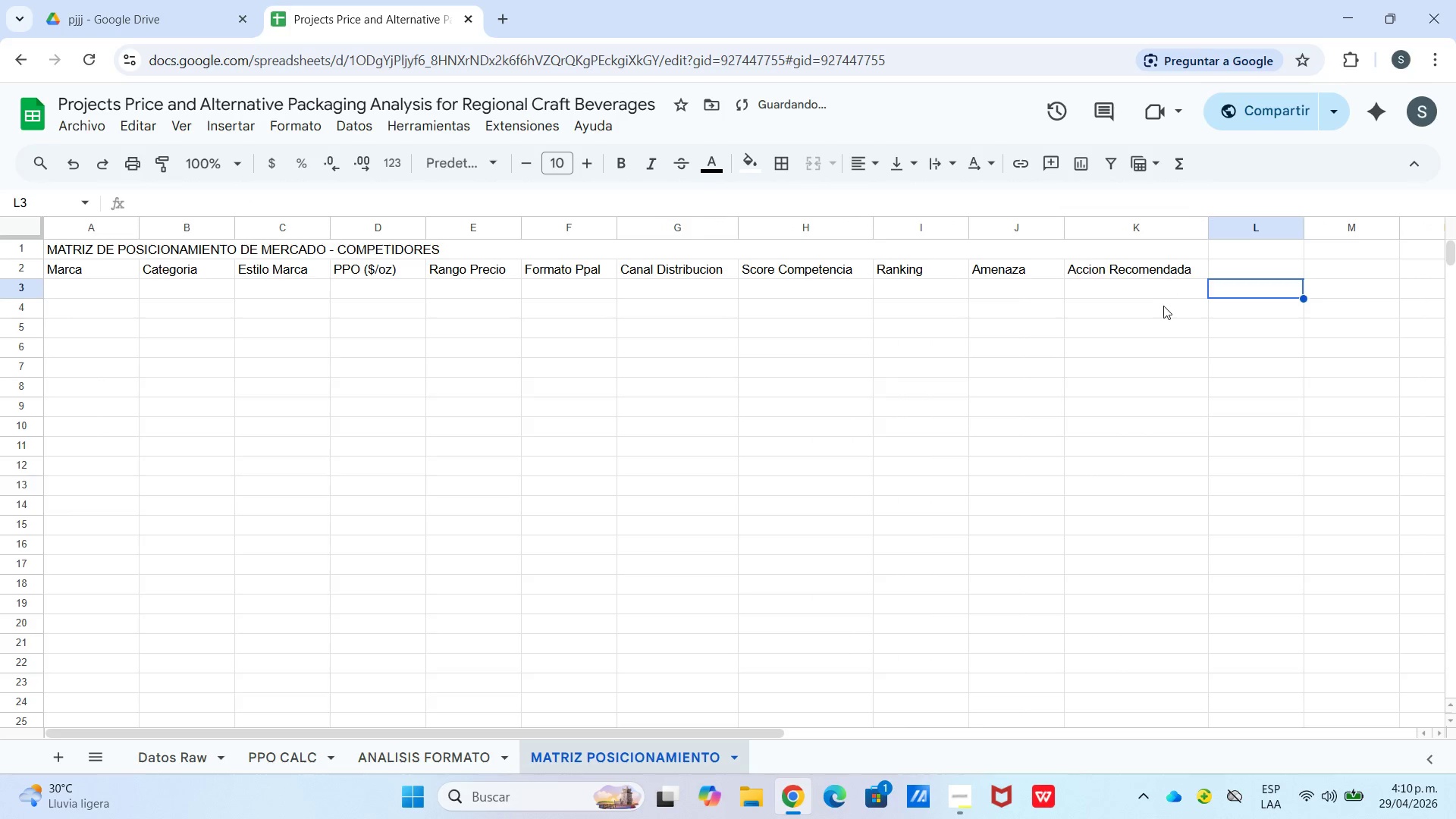 
left_click_drag(start_coordinate=[1162, 309], to_coordinate=[1147, 310])
 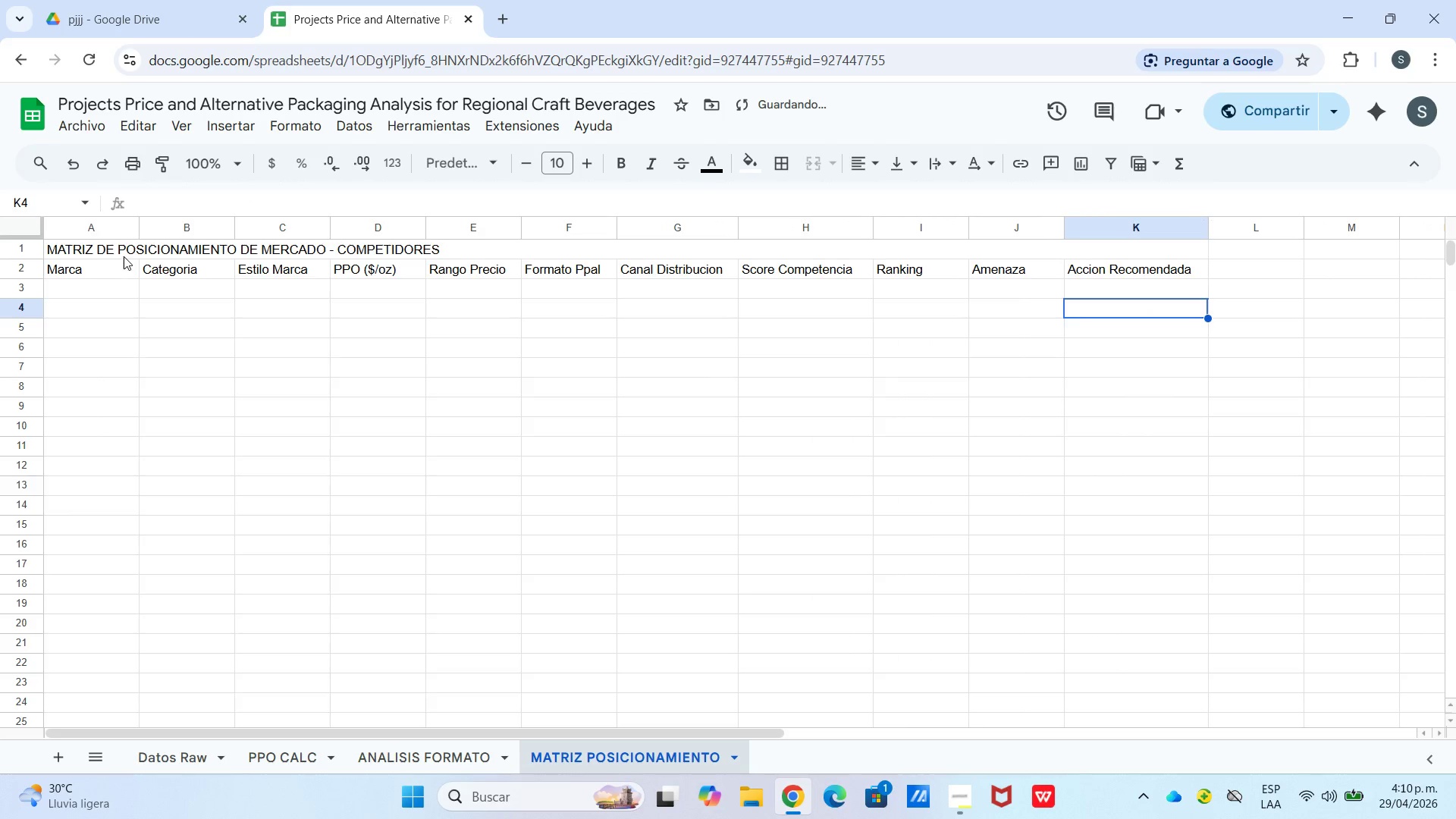 
left_click_drag(start_coordinate=[153, 249], to_coordinate=[163, 249])
 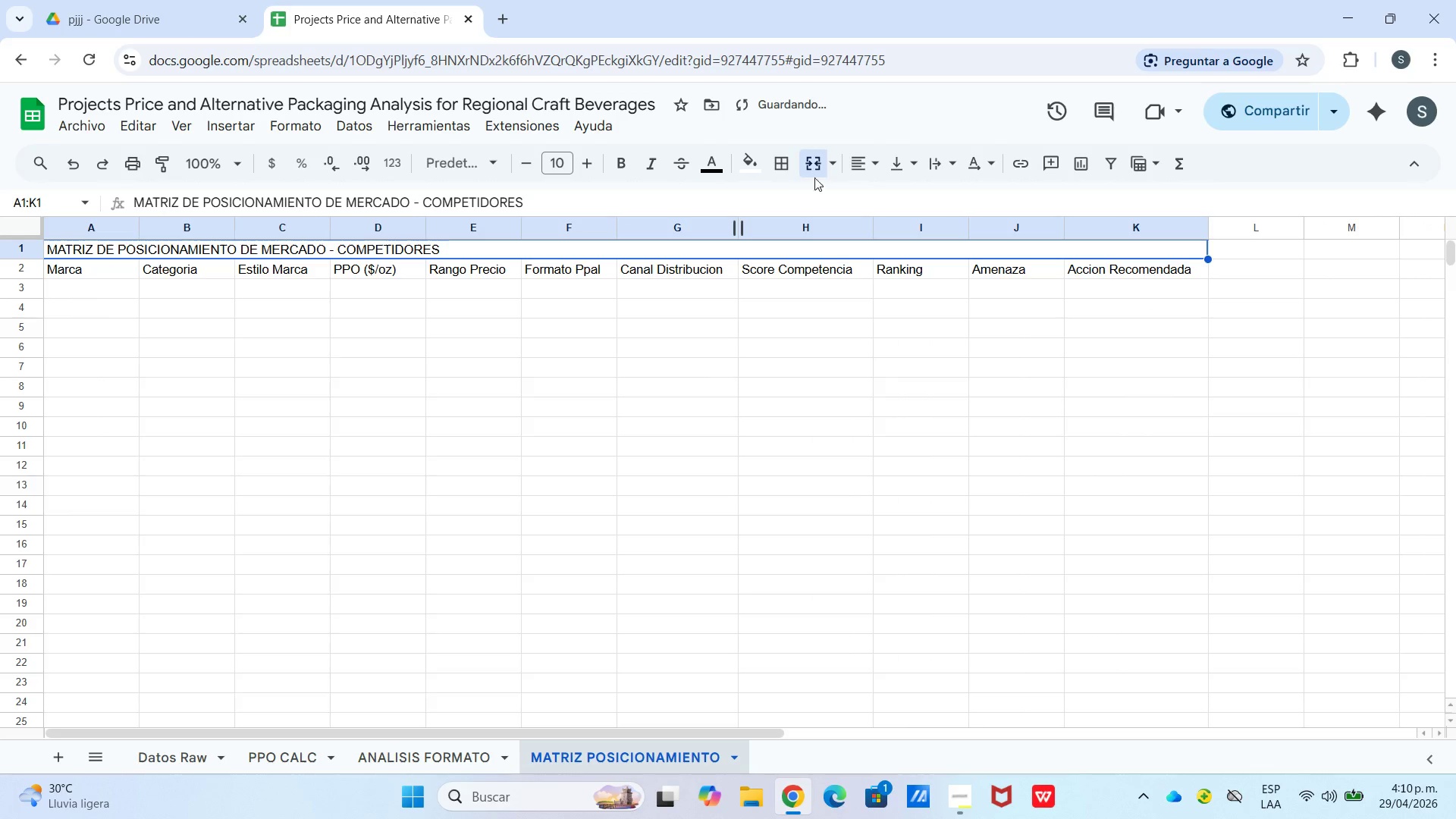 
left_click_drag(start_coordinate=[826, 171], to_coordinate=[846, 174])
 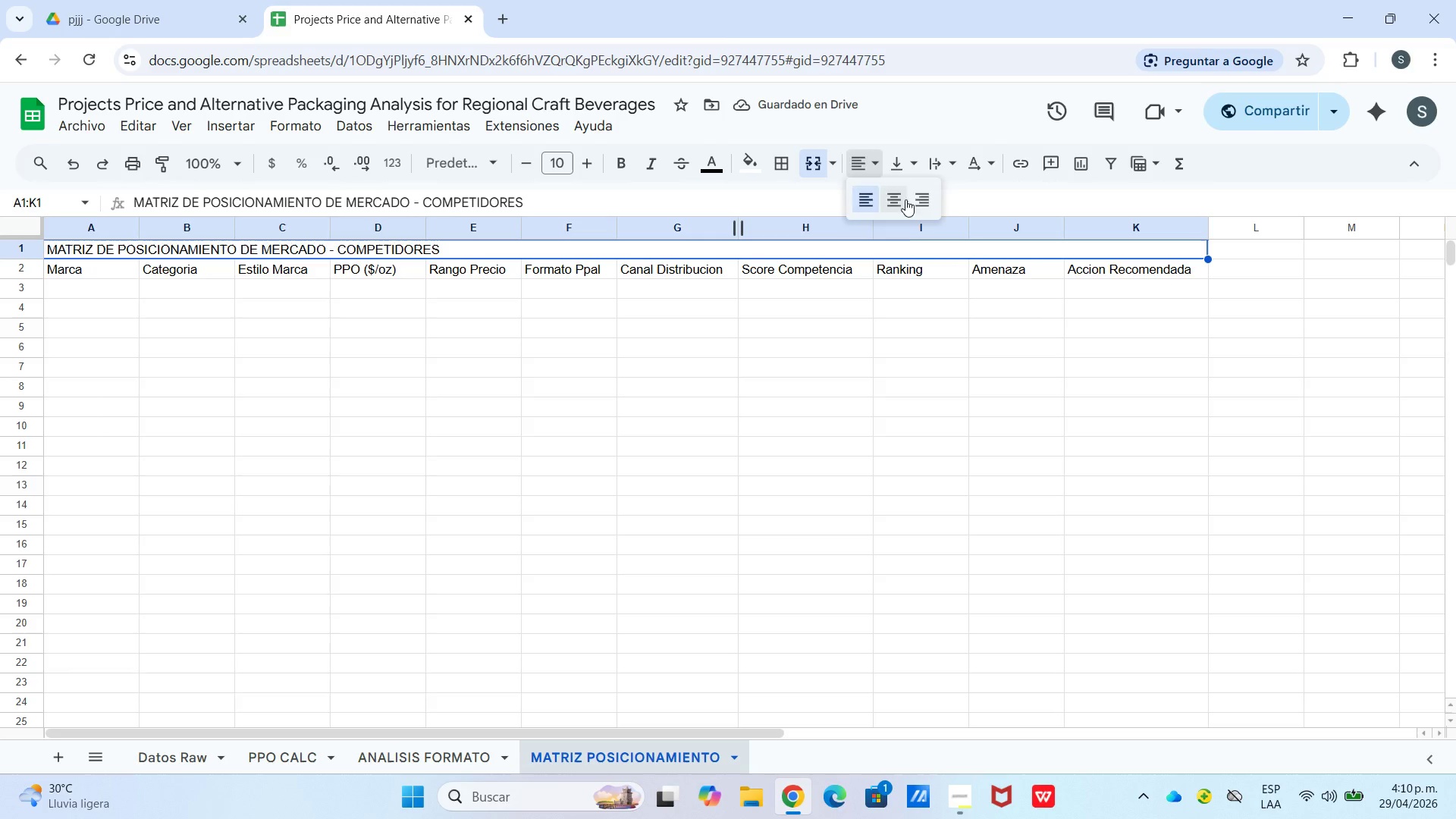 
left_click_drag(start_coordinate=[899, 167], to_coordinate=[905, 171])
 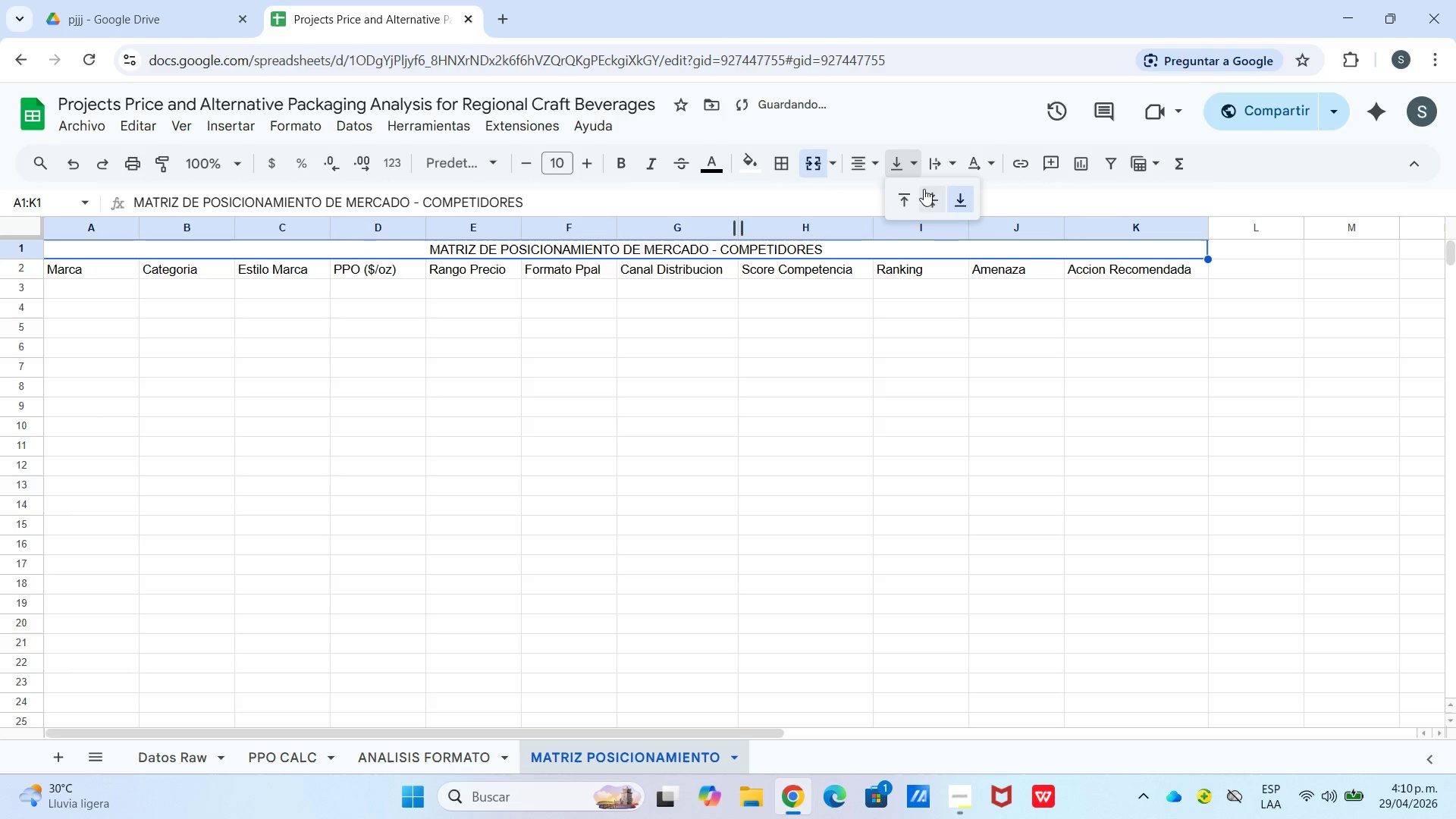 
left_click([930, 198])
 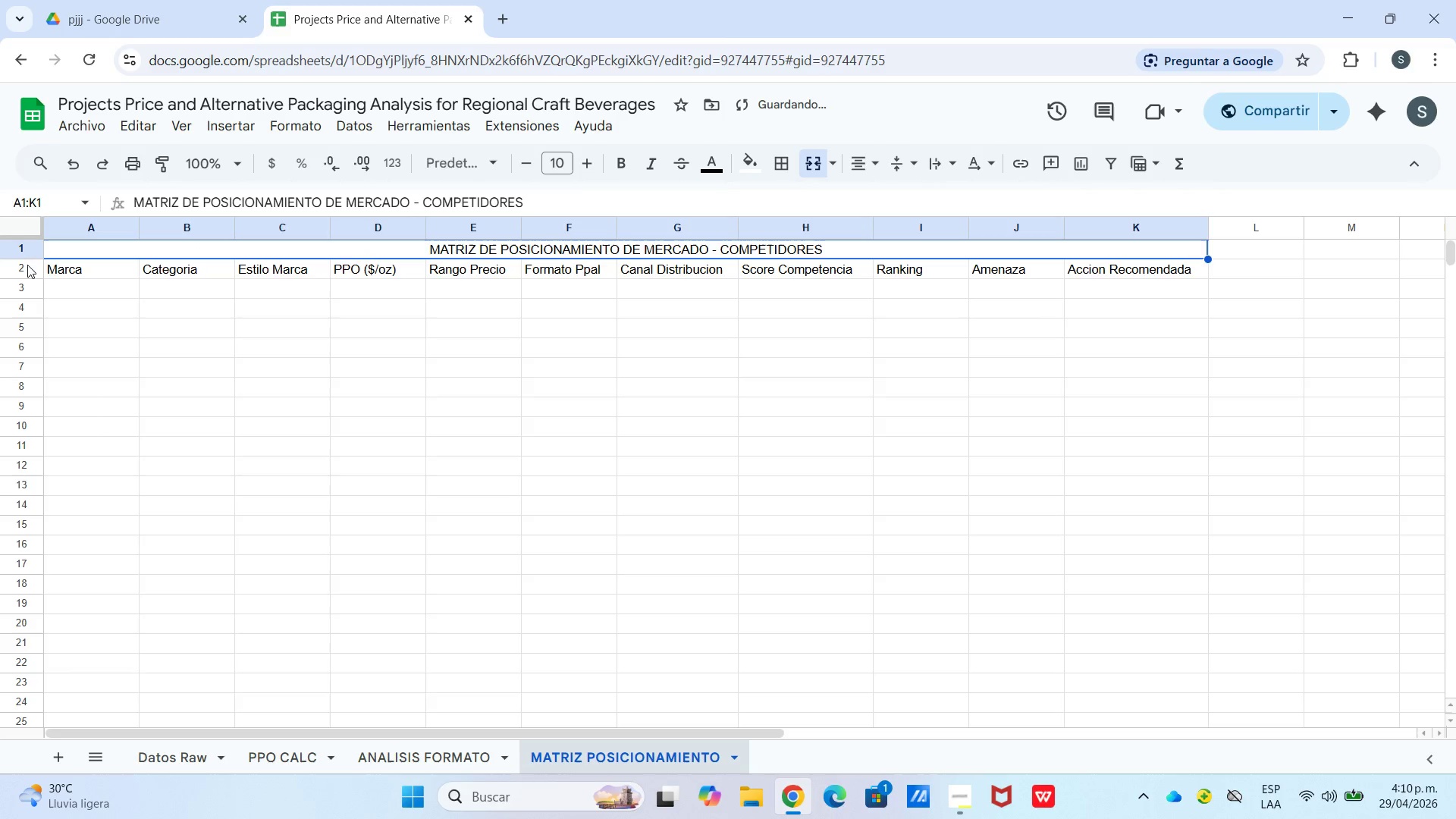 
left_click_drag(start_coordinate=[15, 257], to_coordinate=[18, 268])
 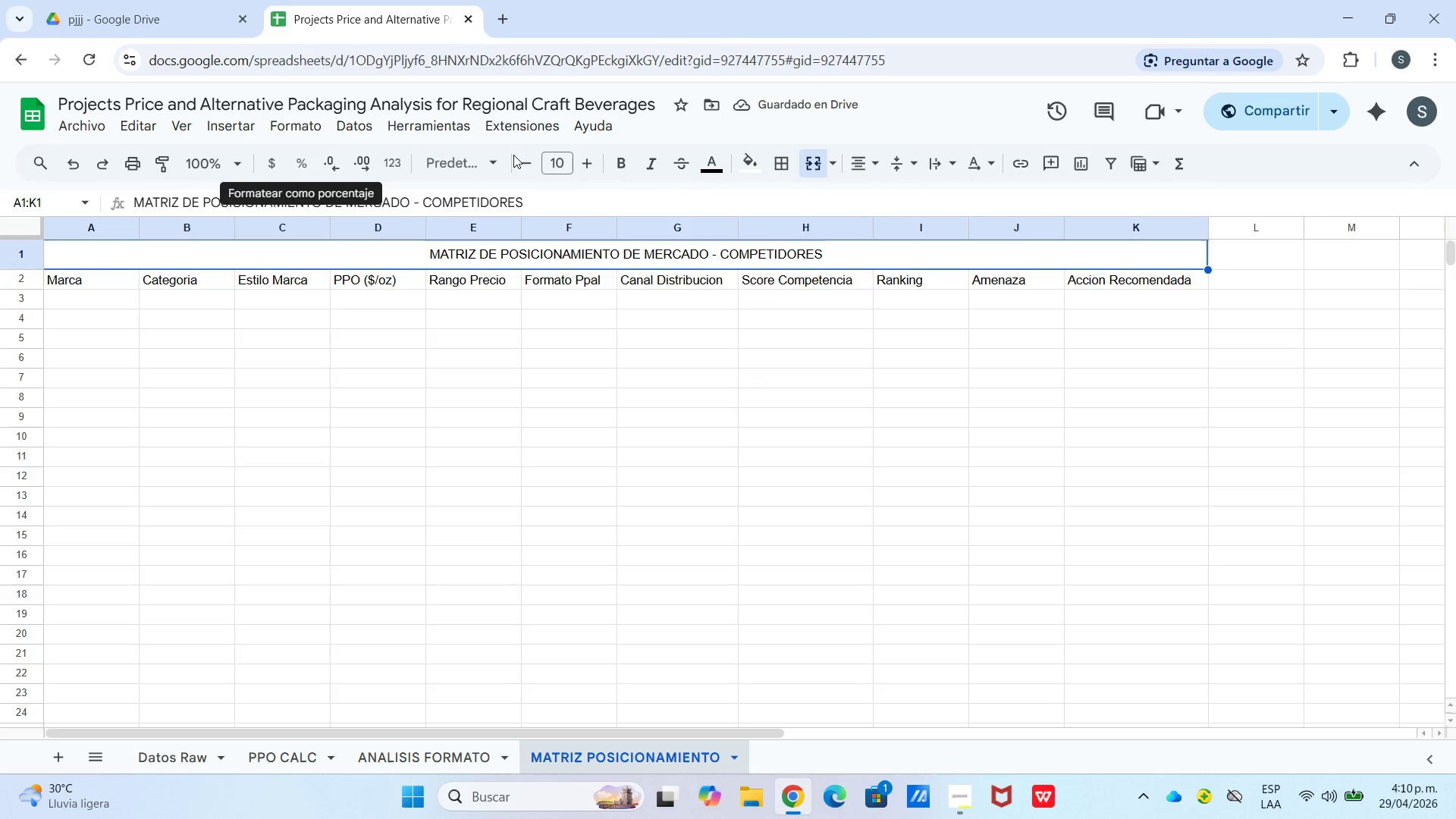 
left_click([620, 155])
 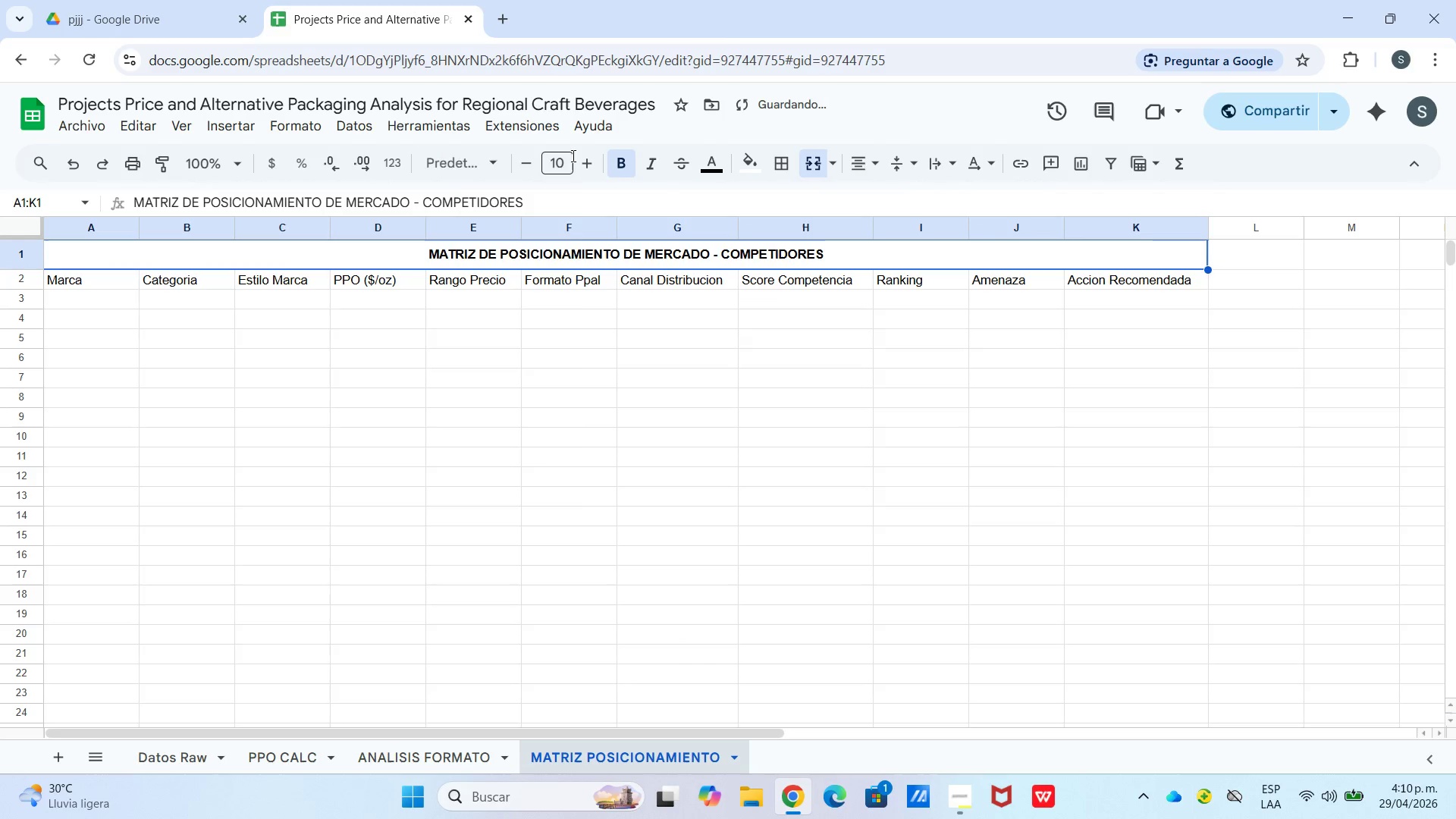 
left_click_drag(start_coordinate=[570, 155], to_coordinate=[575, 157])
 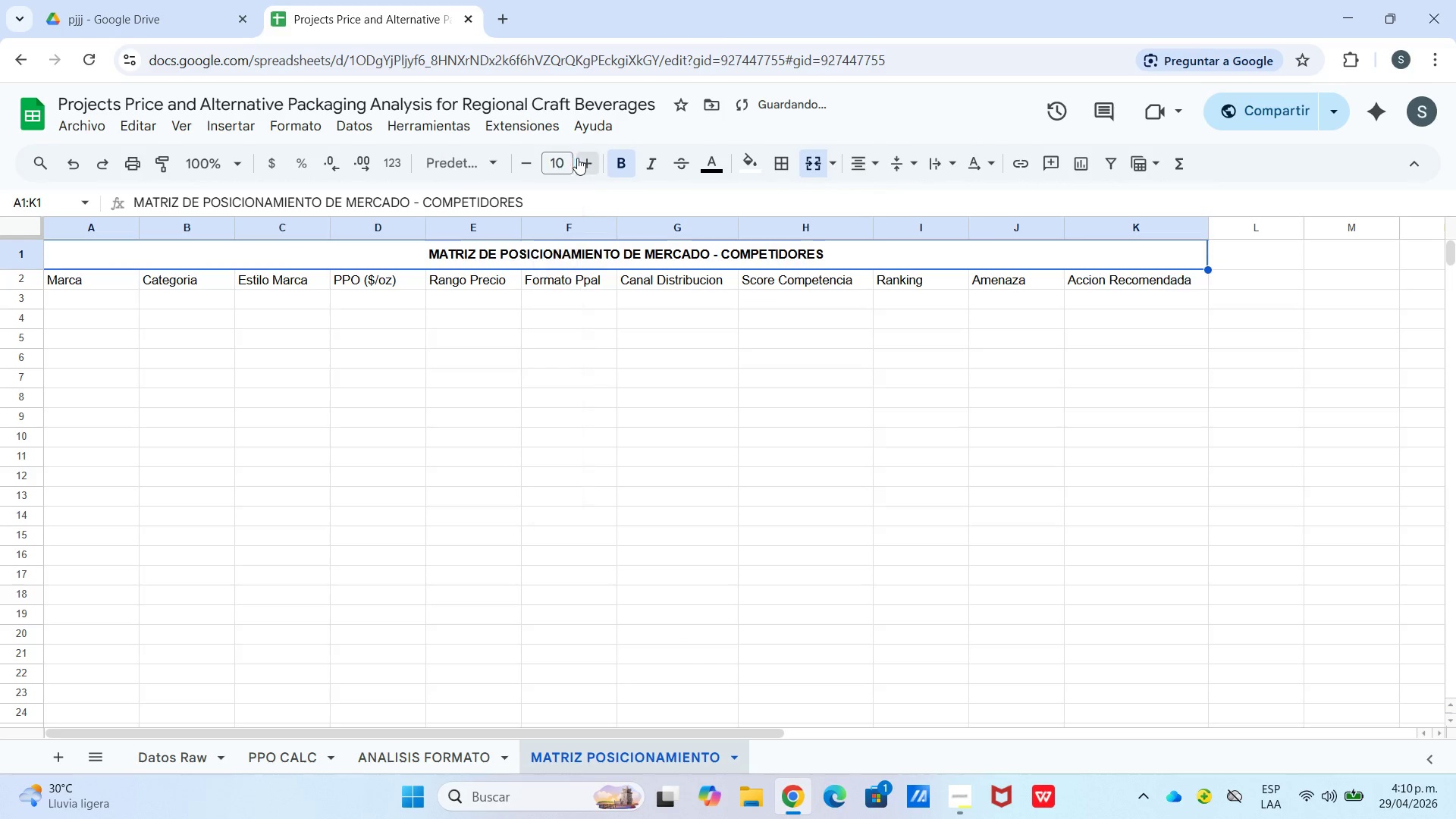 
left_click_drag(start_coordinate=[576, 158], to_coordinate=[583, 160])
 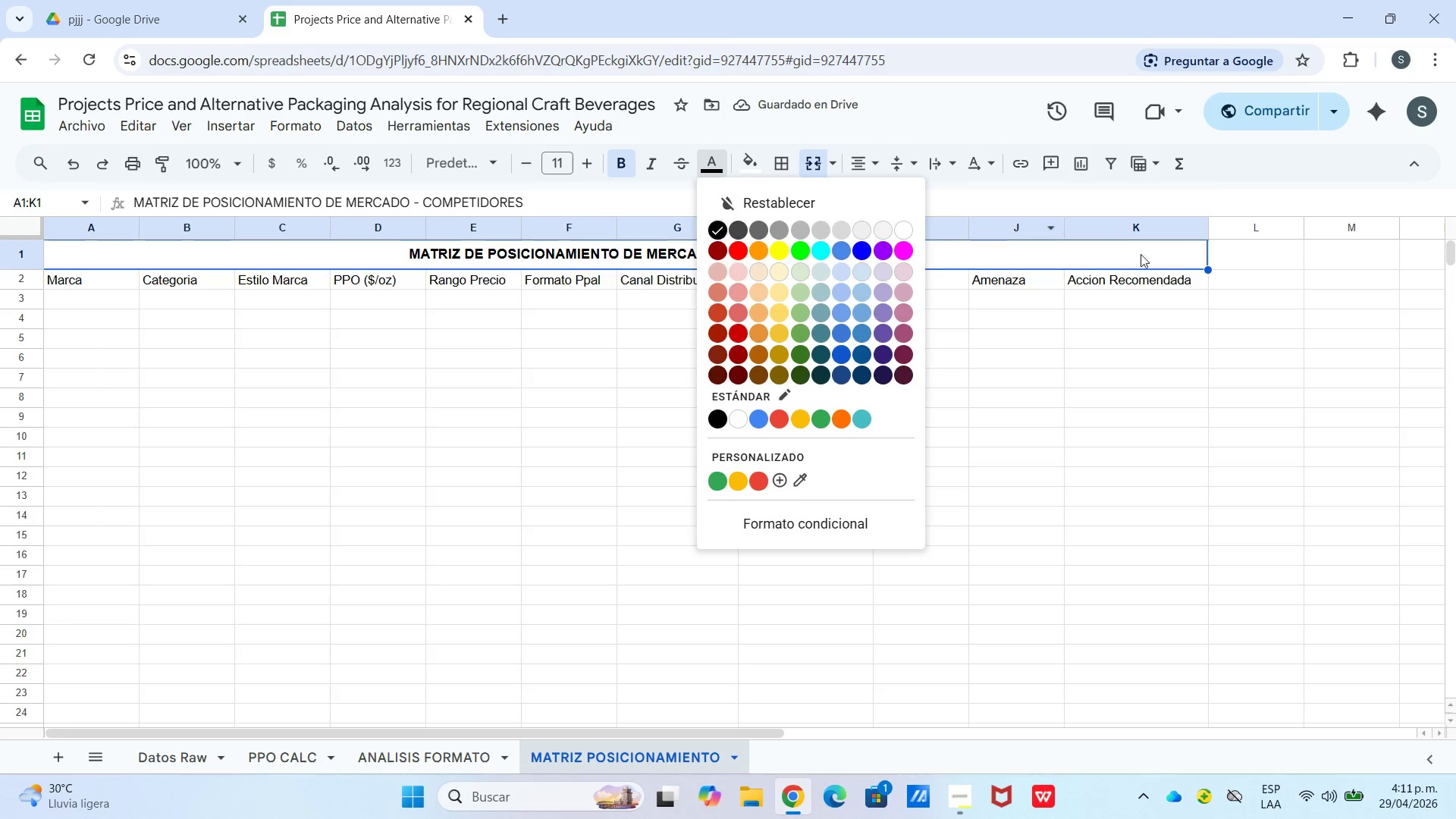 
left_click([908, 238])
 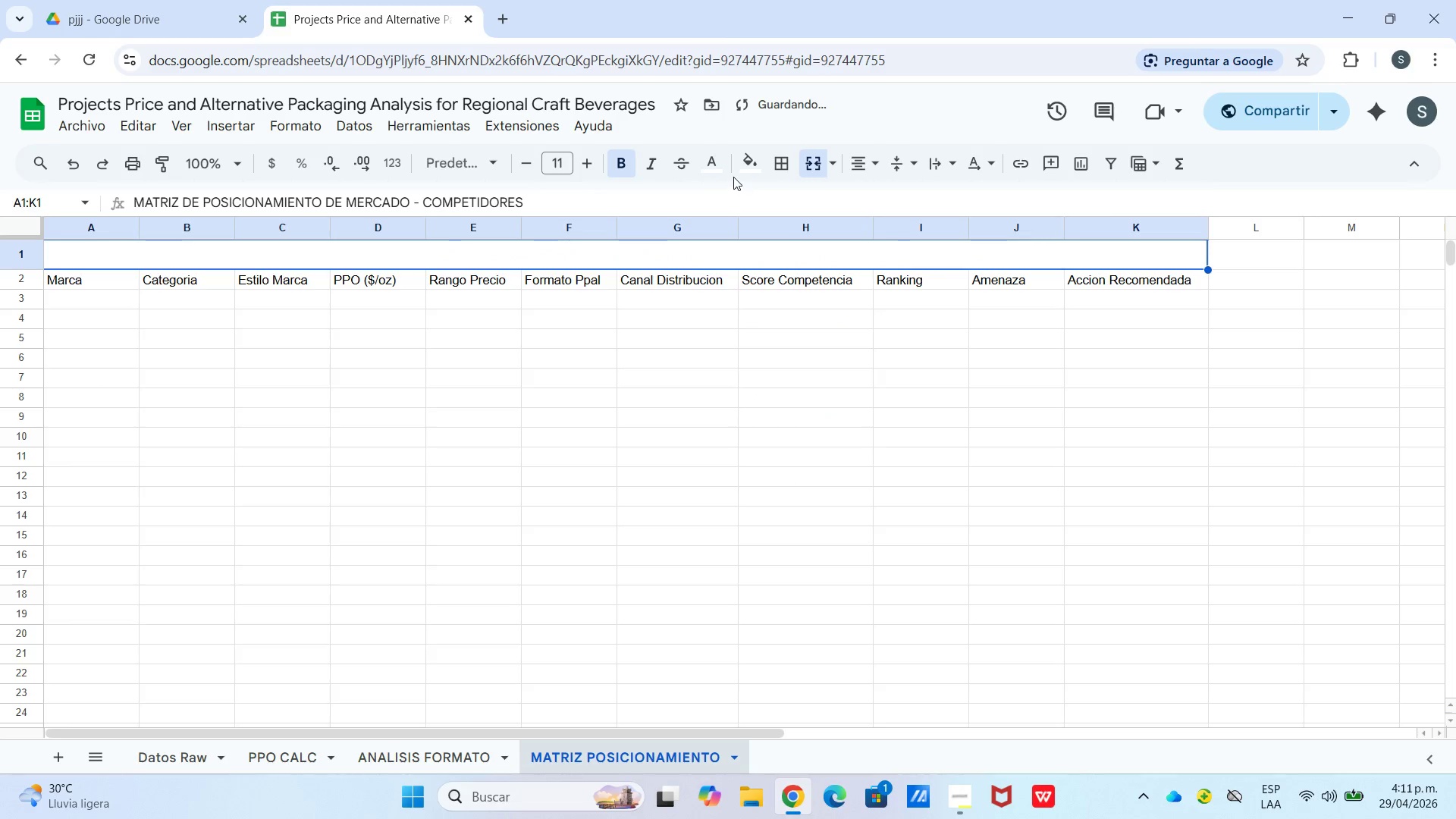 
left_click_drag(start_coordinate=[739, 174], to_coordinate=[745, 180])
 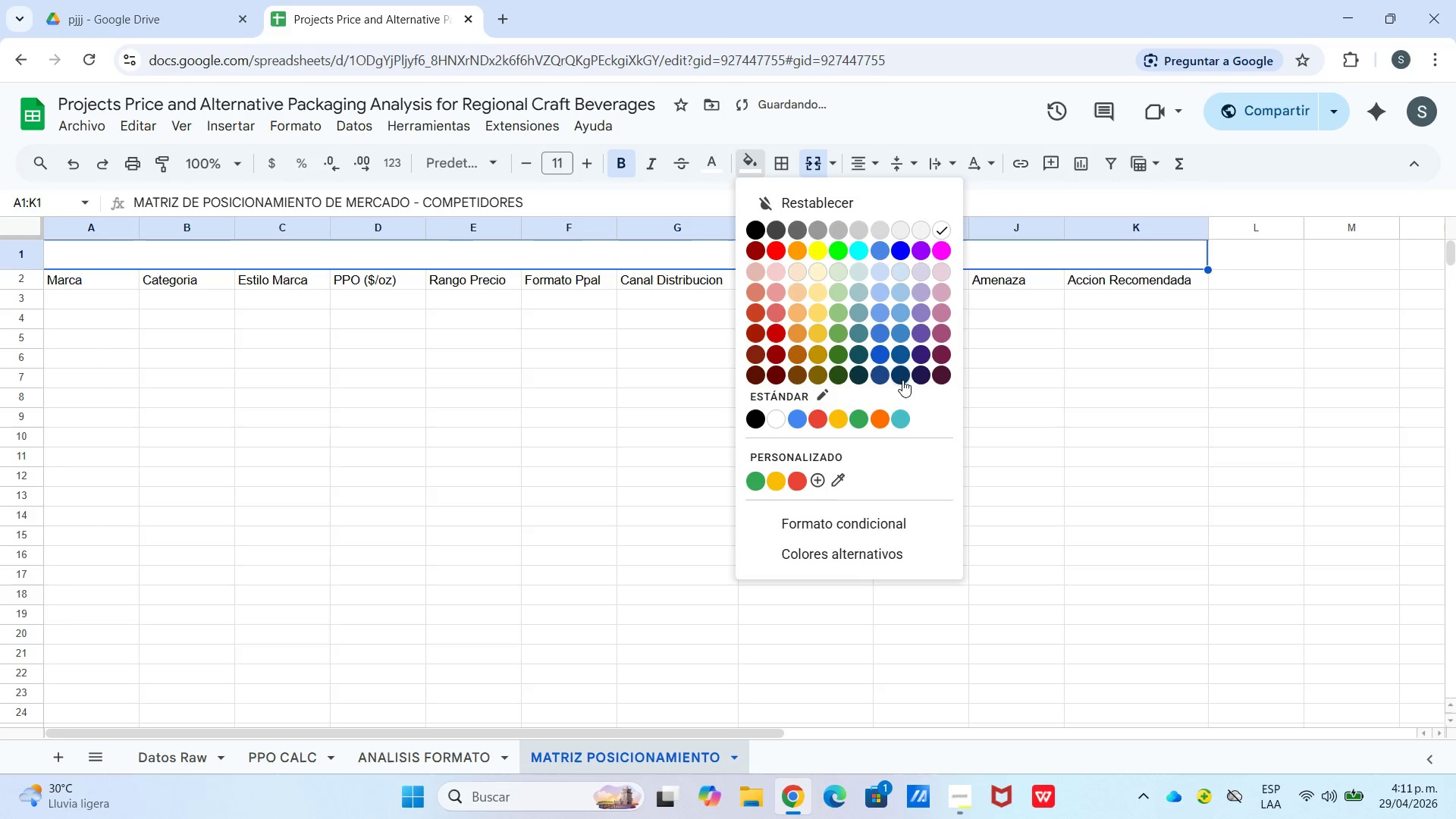 
left_click([918, 377])
 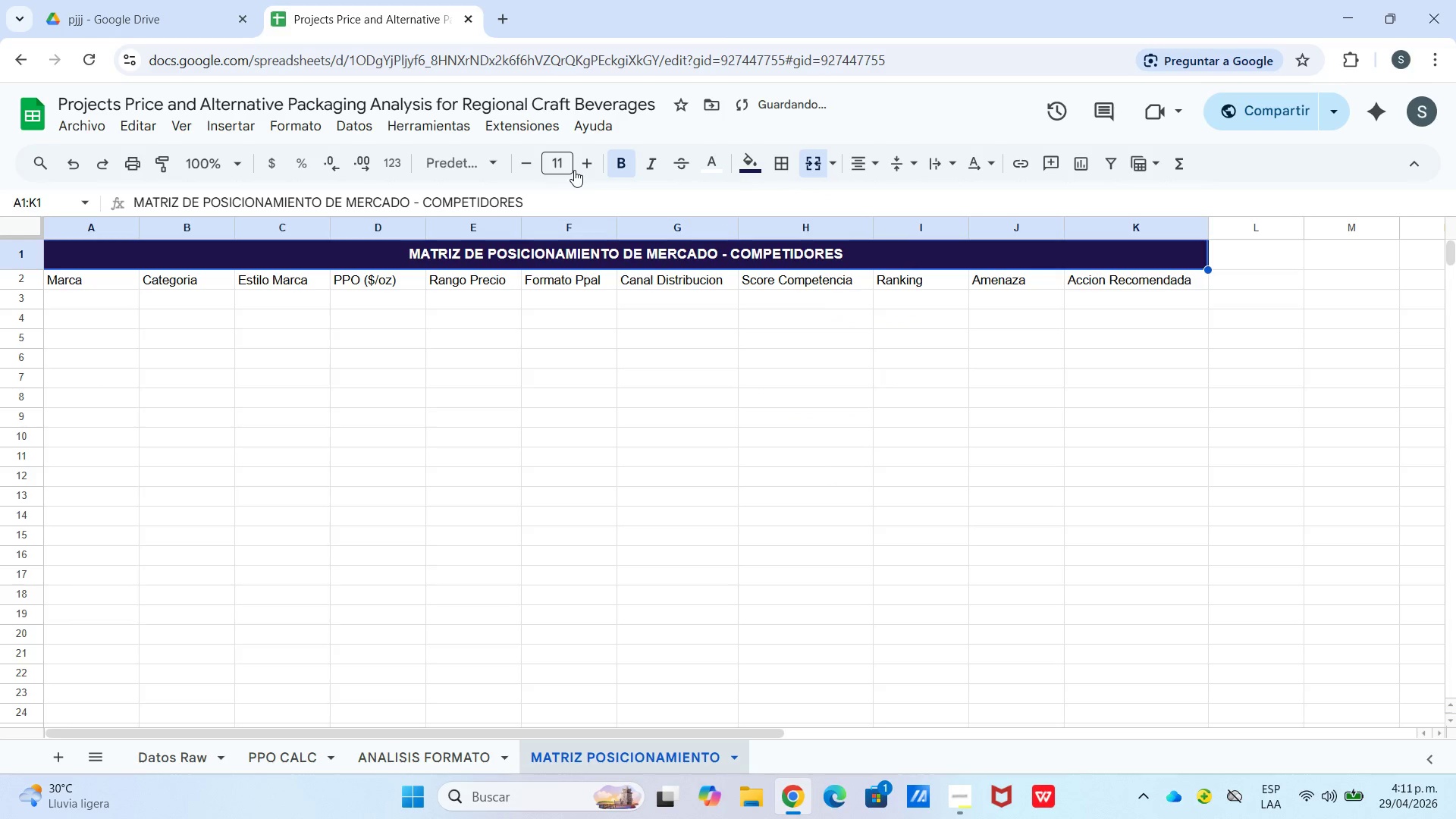 
left_click_drag(start_coordinate=[606, 159], to_coordinate=[602, 162])
 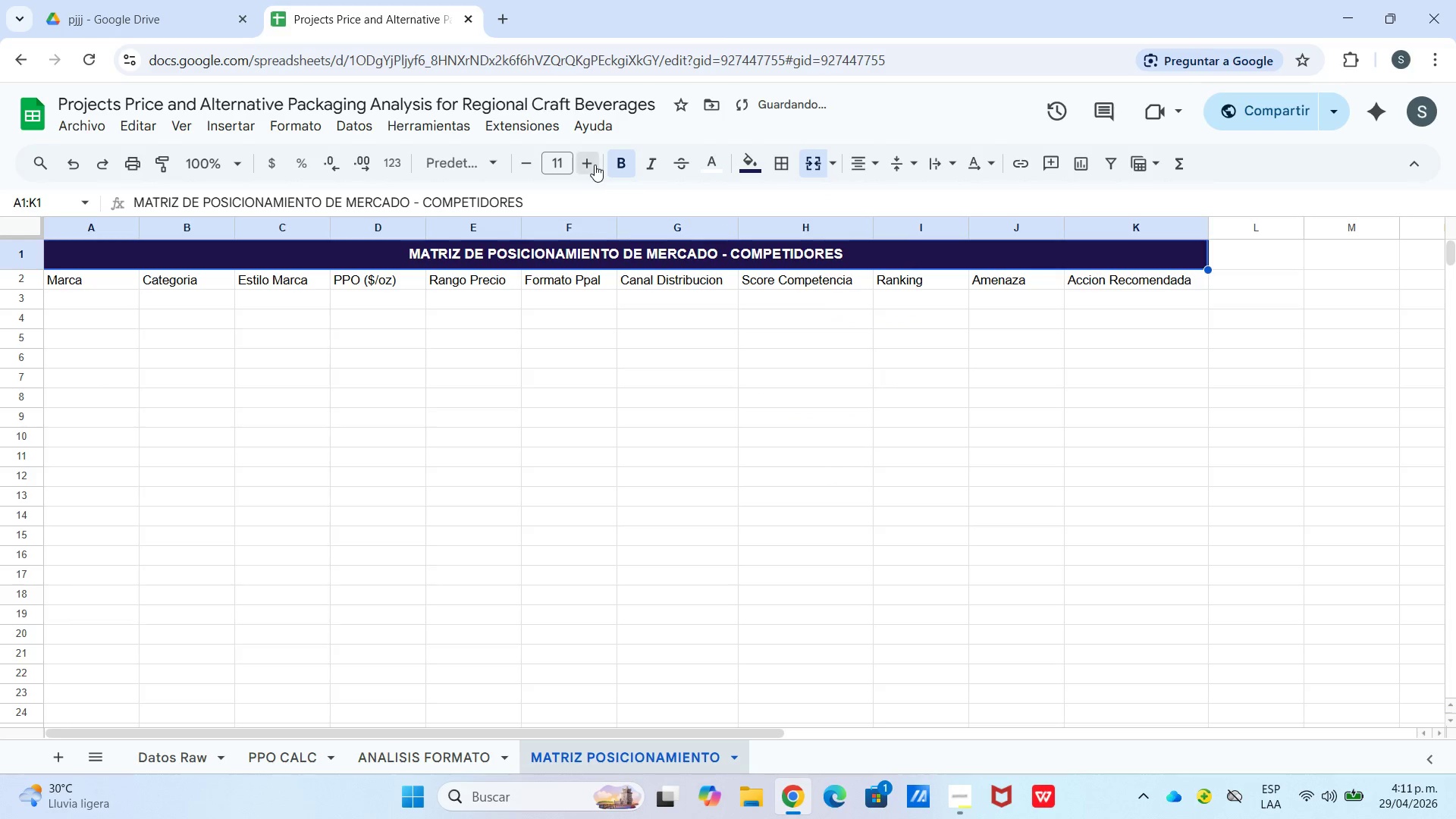 
double_click([595, 165])
 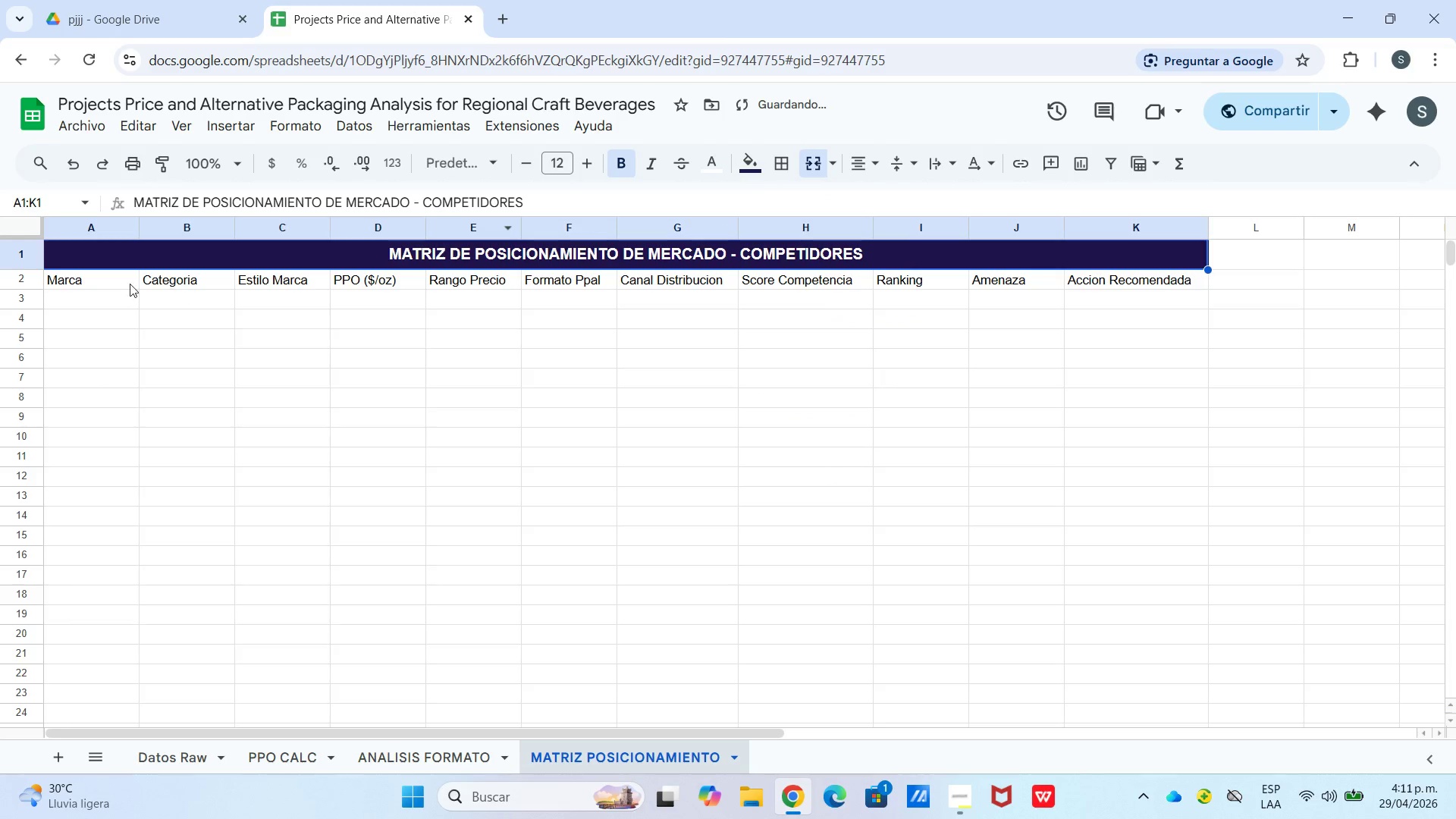 
left_click_drag(start_coordinate=[80, 275], to_coordinate=[1093, 276])
 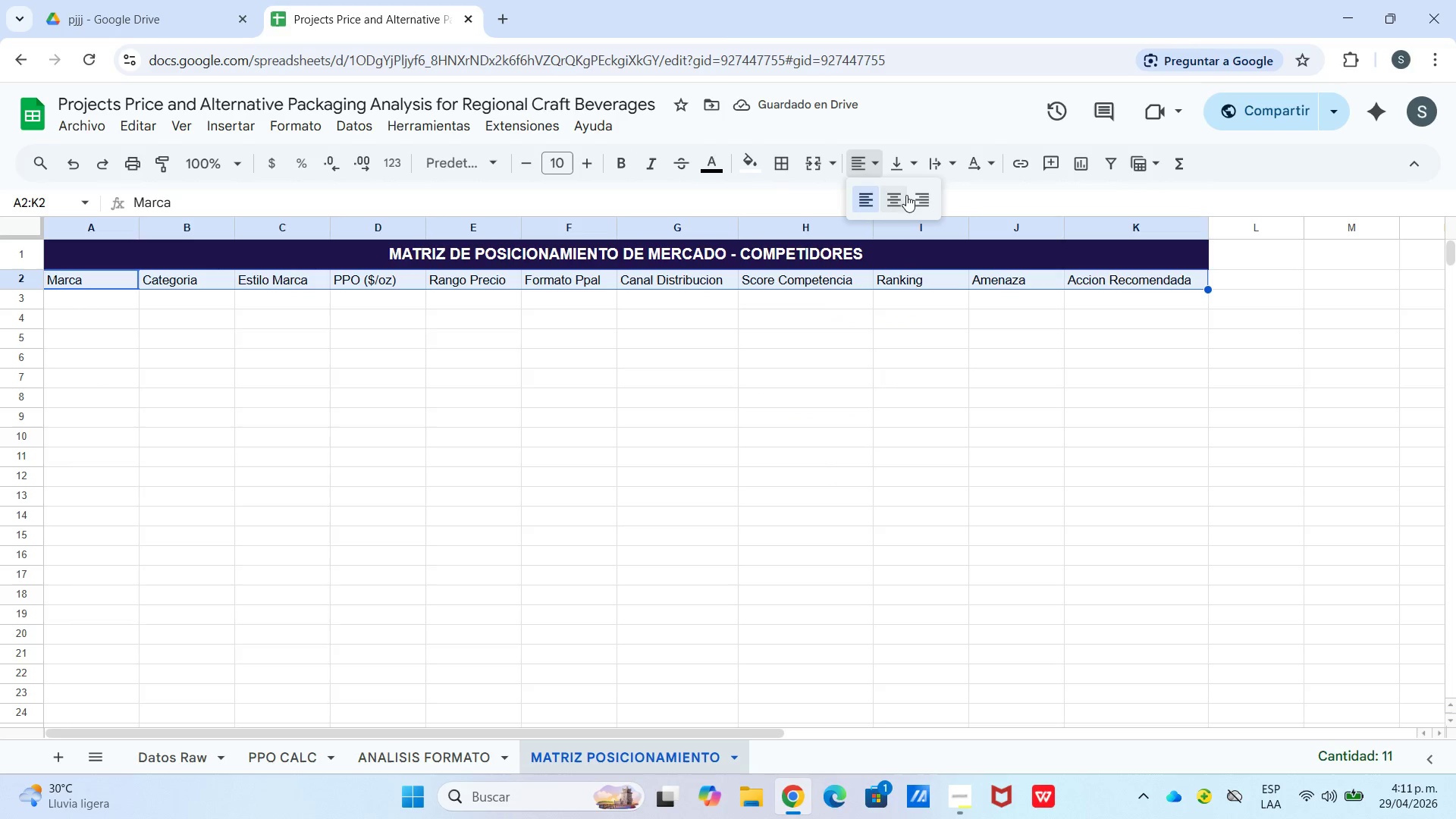 
left_click([898, 199])
 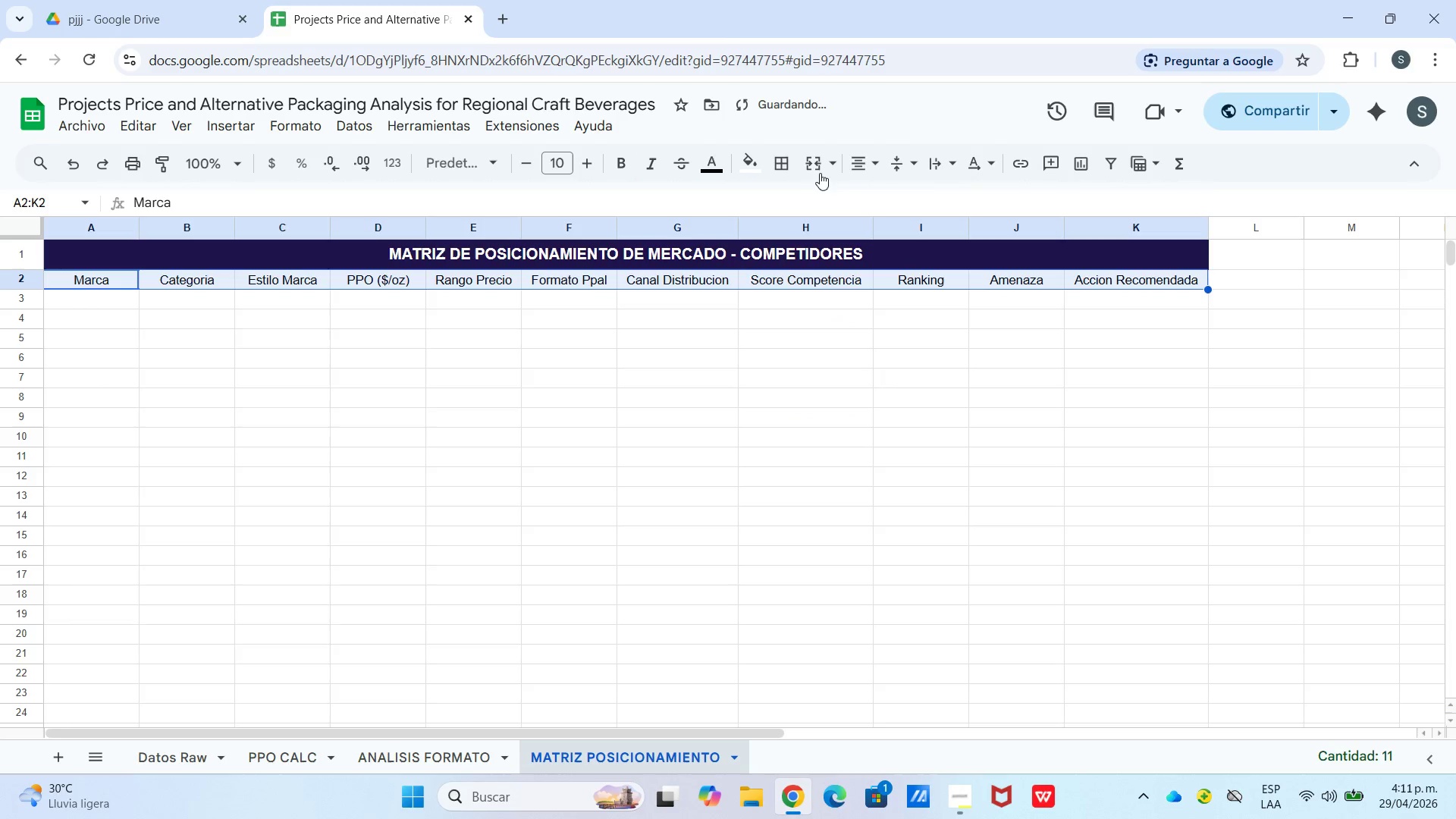 
left_click_drag(start_coordinate=[753, 170], to_coordinate=[752, 174])
 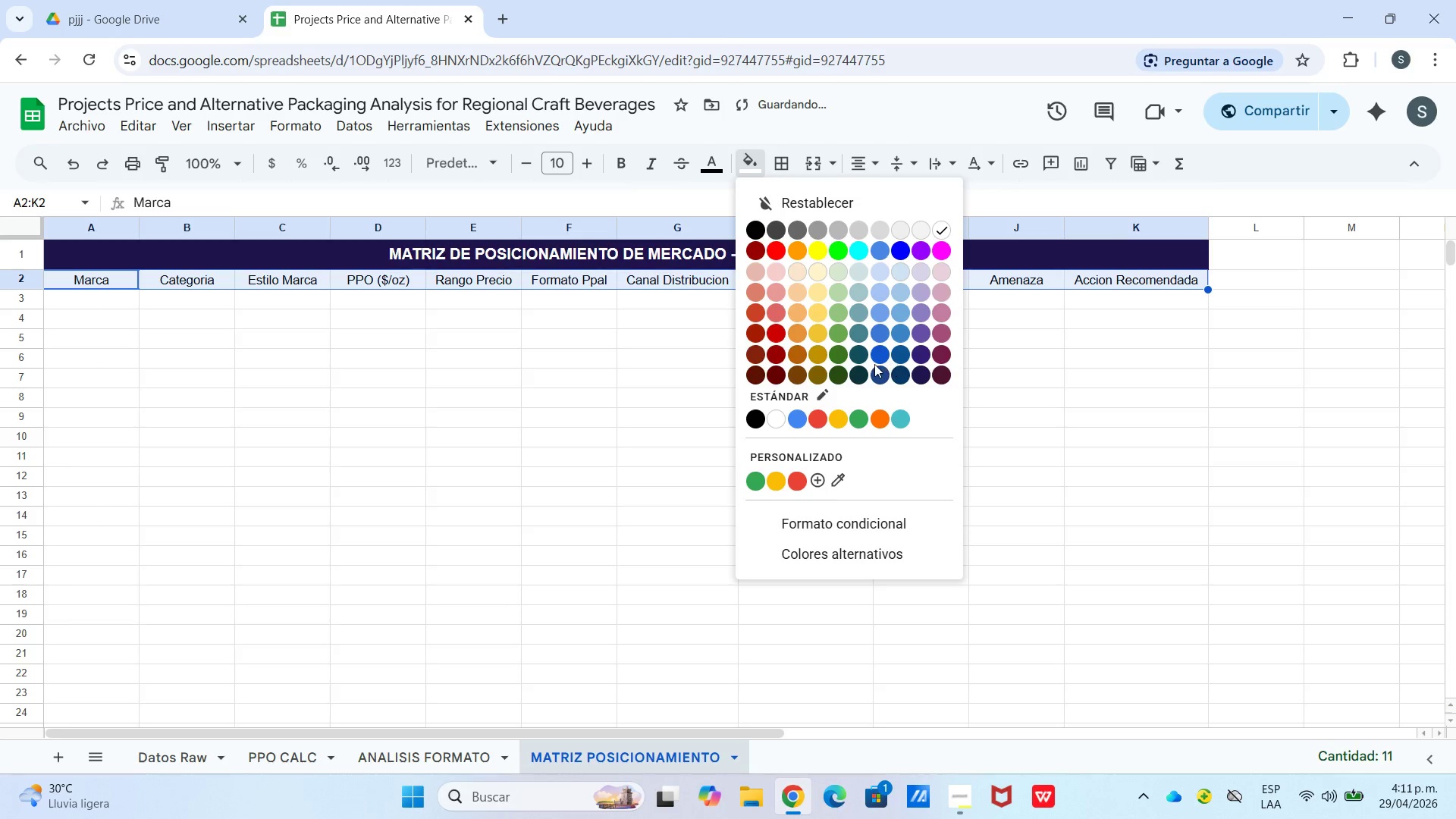 
left_click_drag(start_coordinate=[871, 358], to_coordinate=[875, 358])
 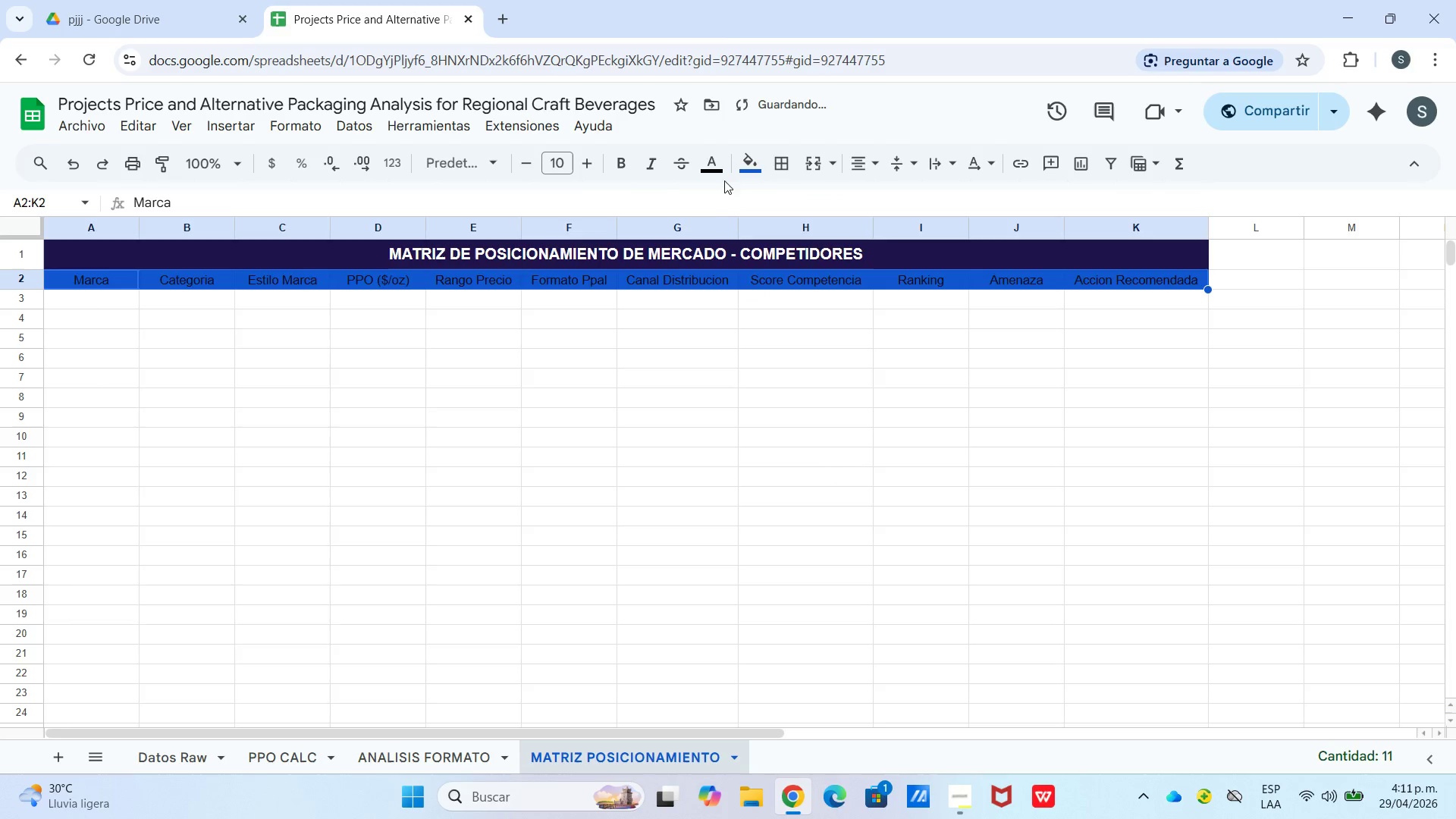 
left_click_drag(start_coordinate=[705, 171], to_coordinate=[714, 174])
 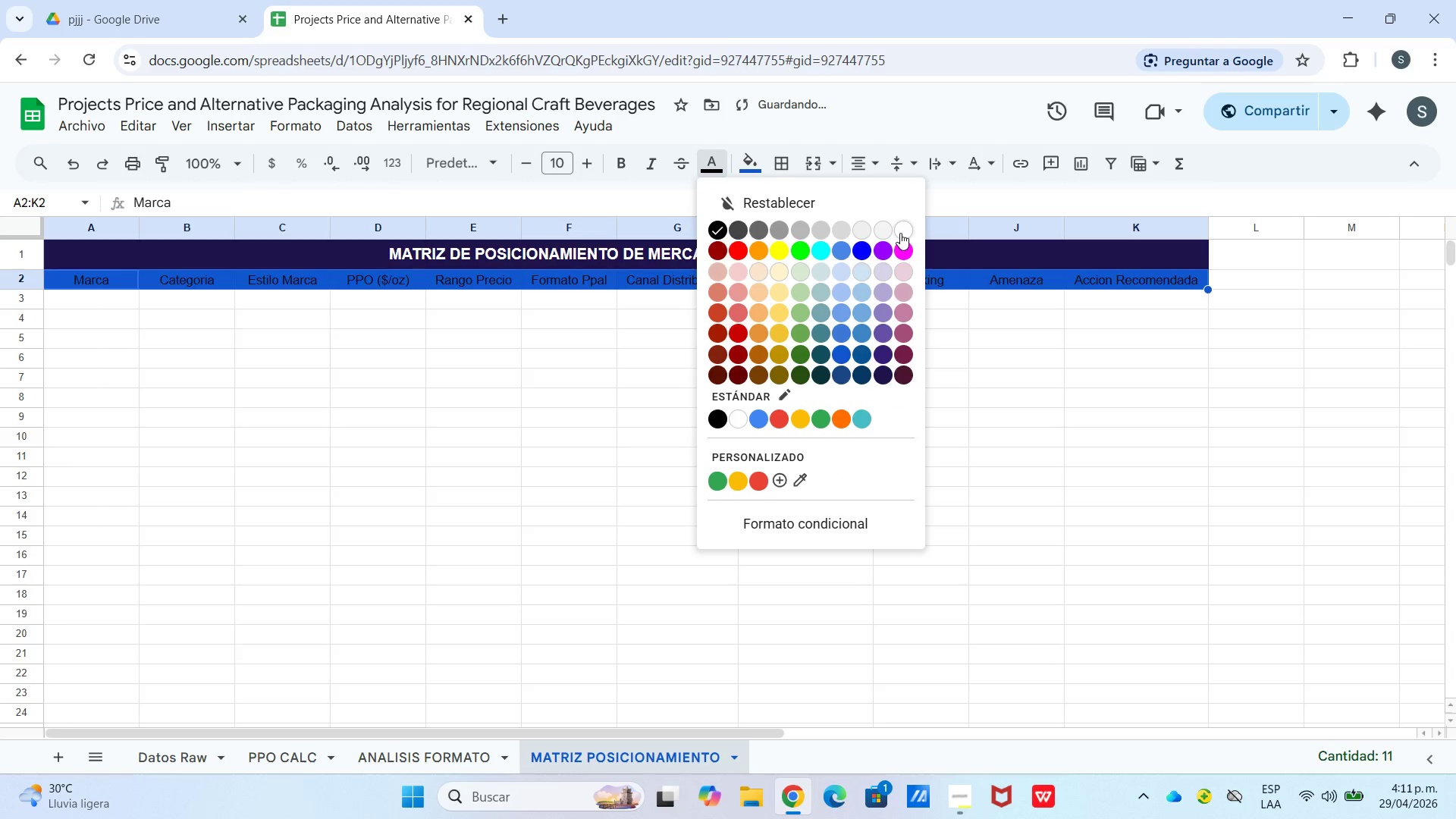 
left_click([900, 233])
 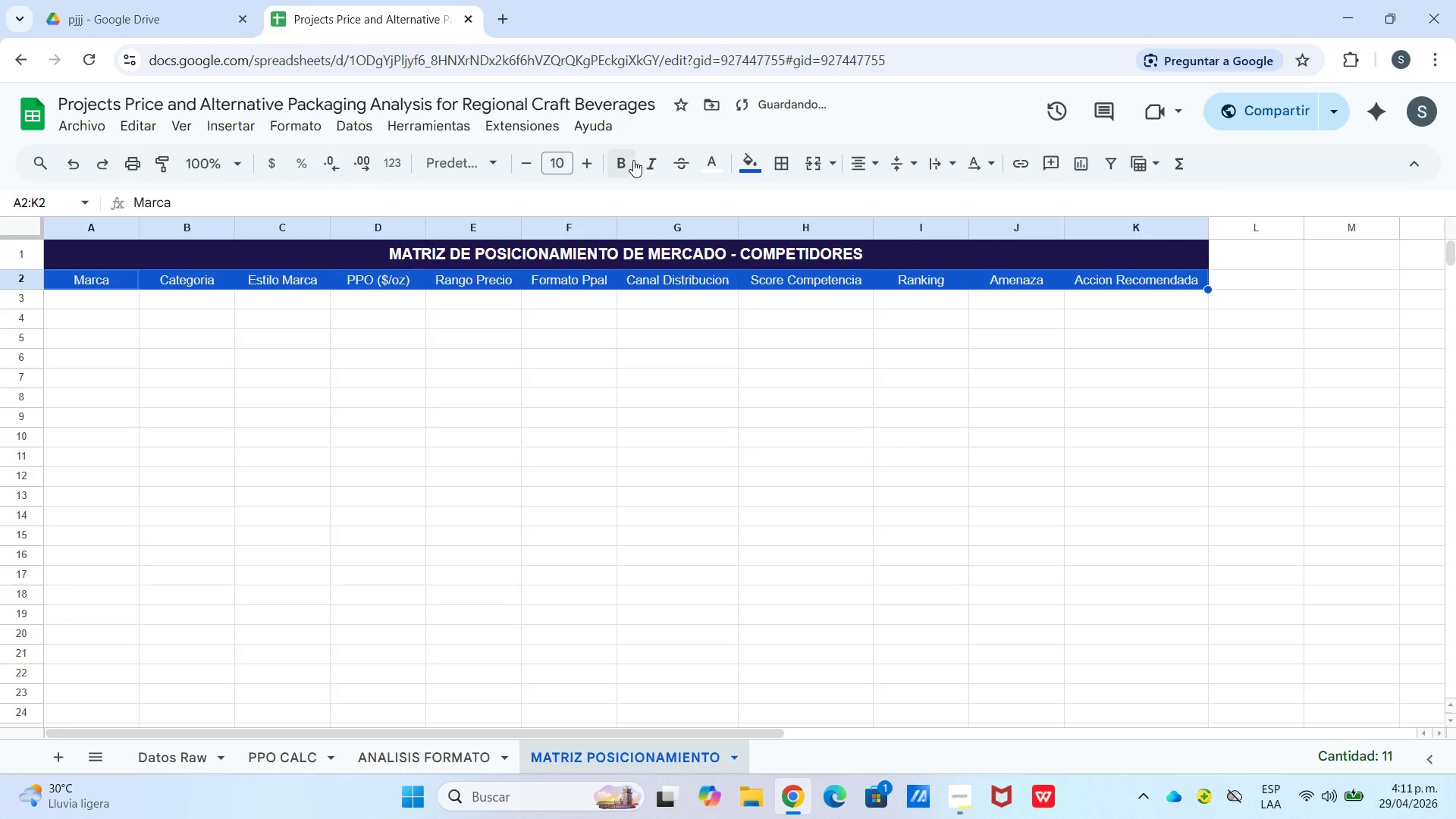 
left_click([626, 162])
 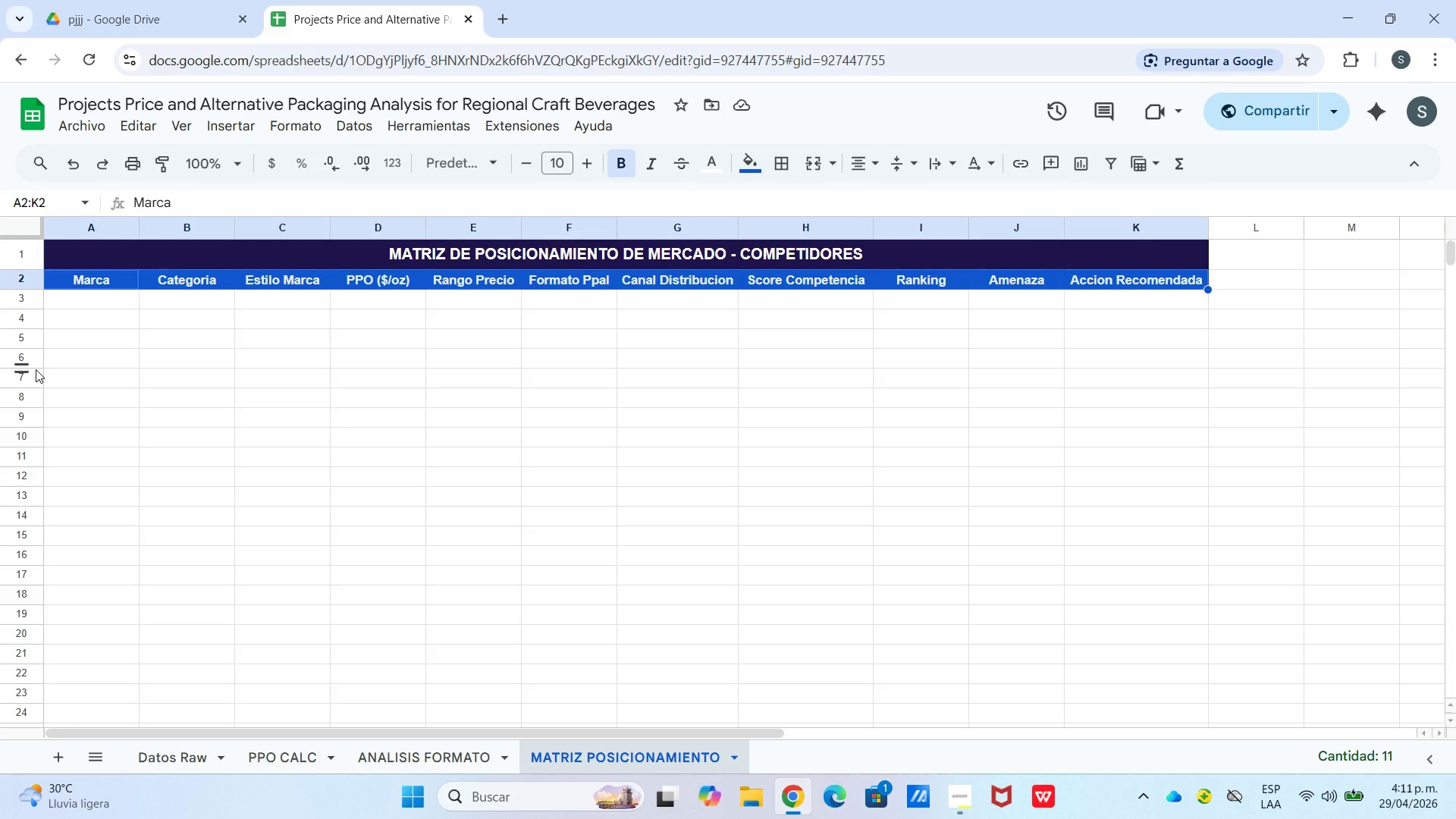 
wait(29.0)
 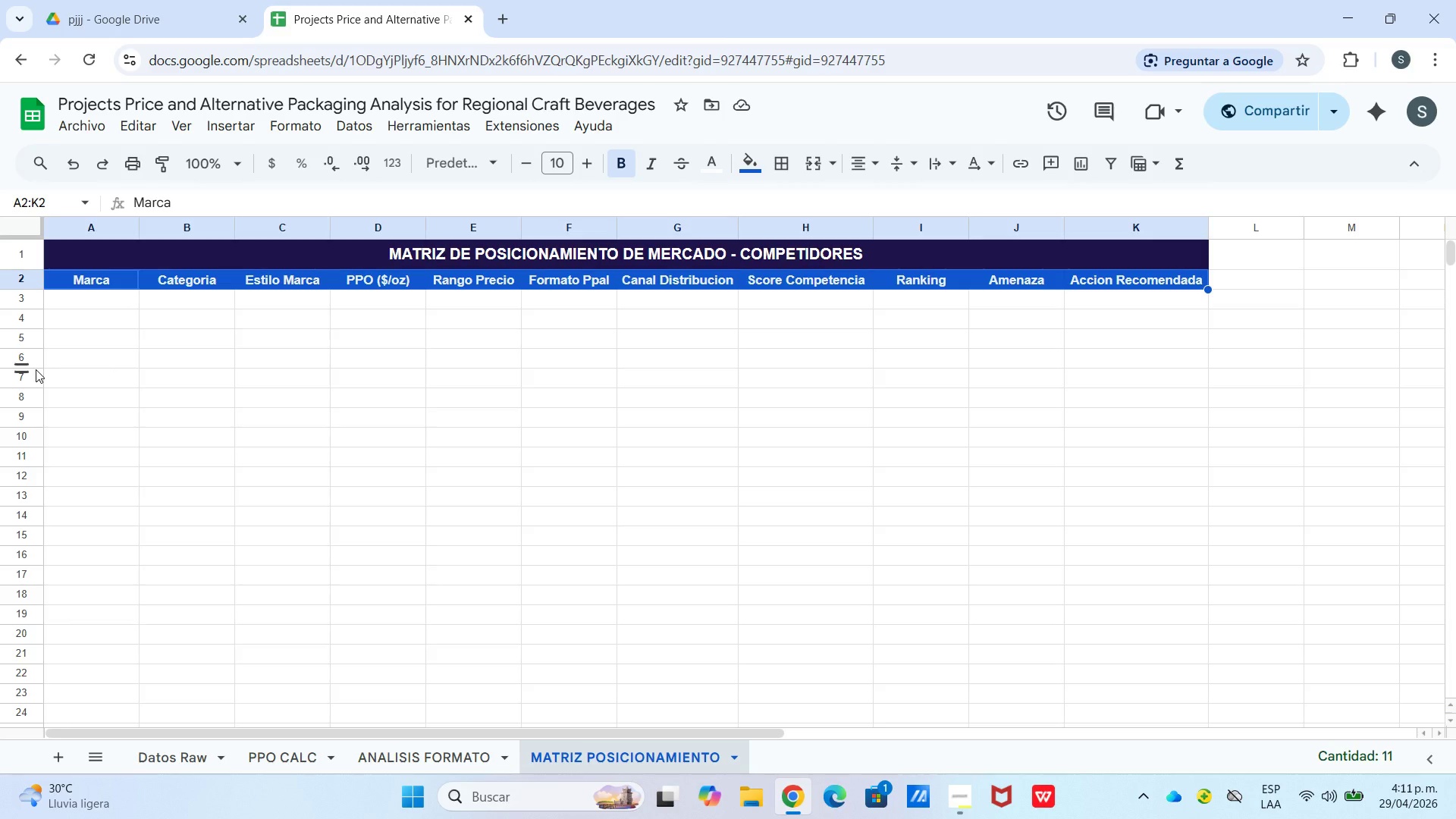 
left_click([102, 296])
 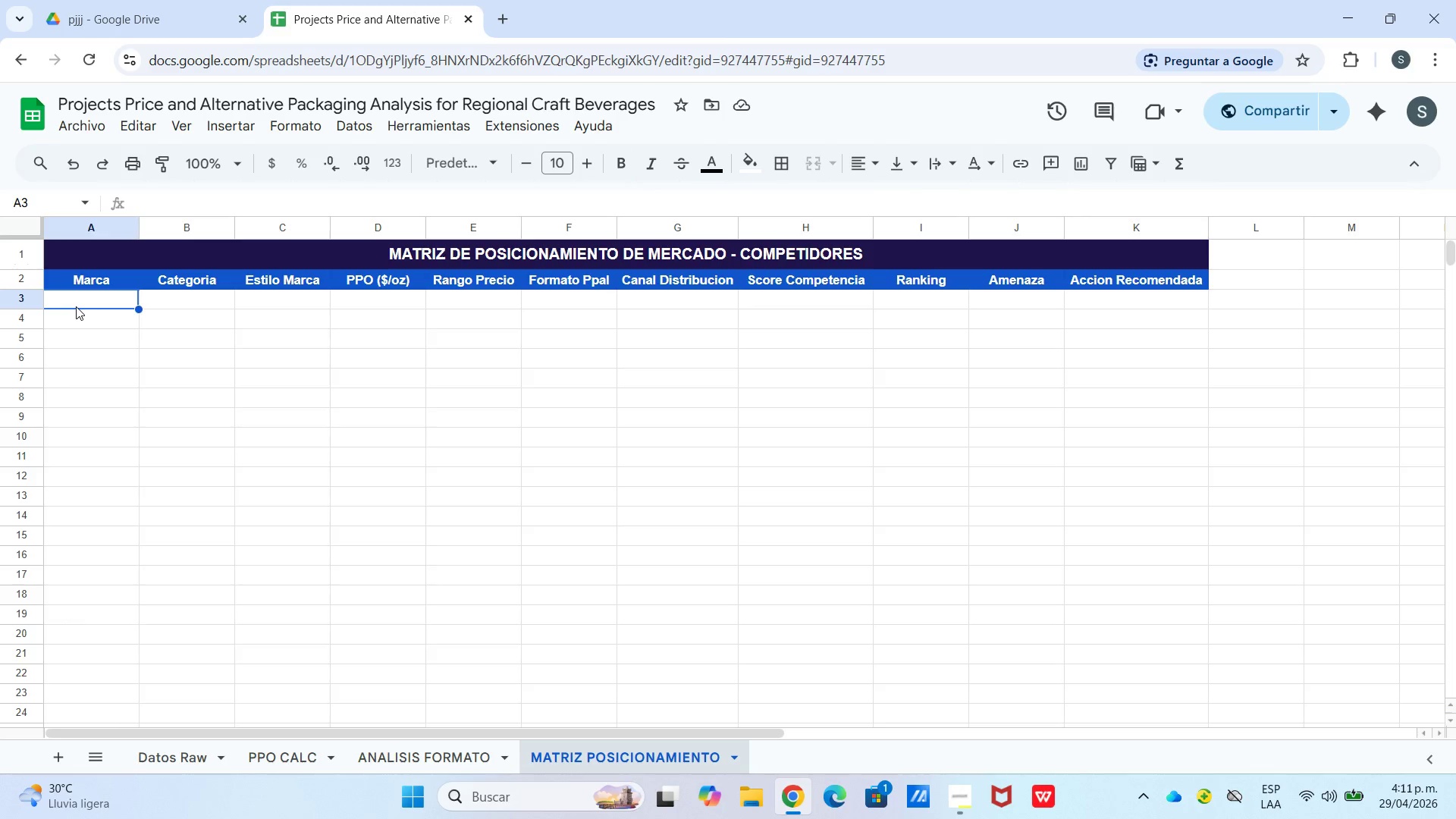 
type(Alpenfire Cider)
 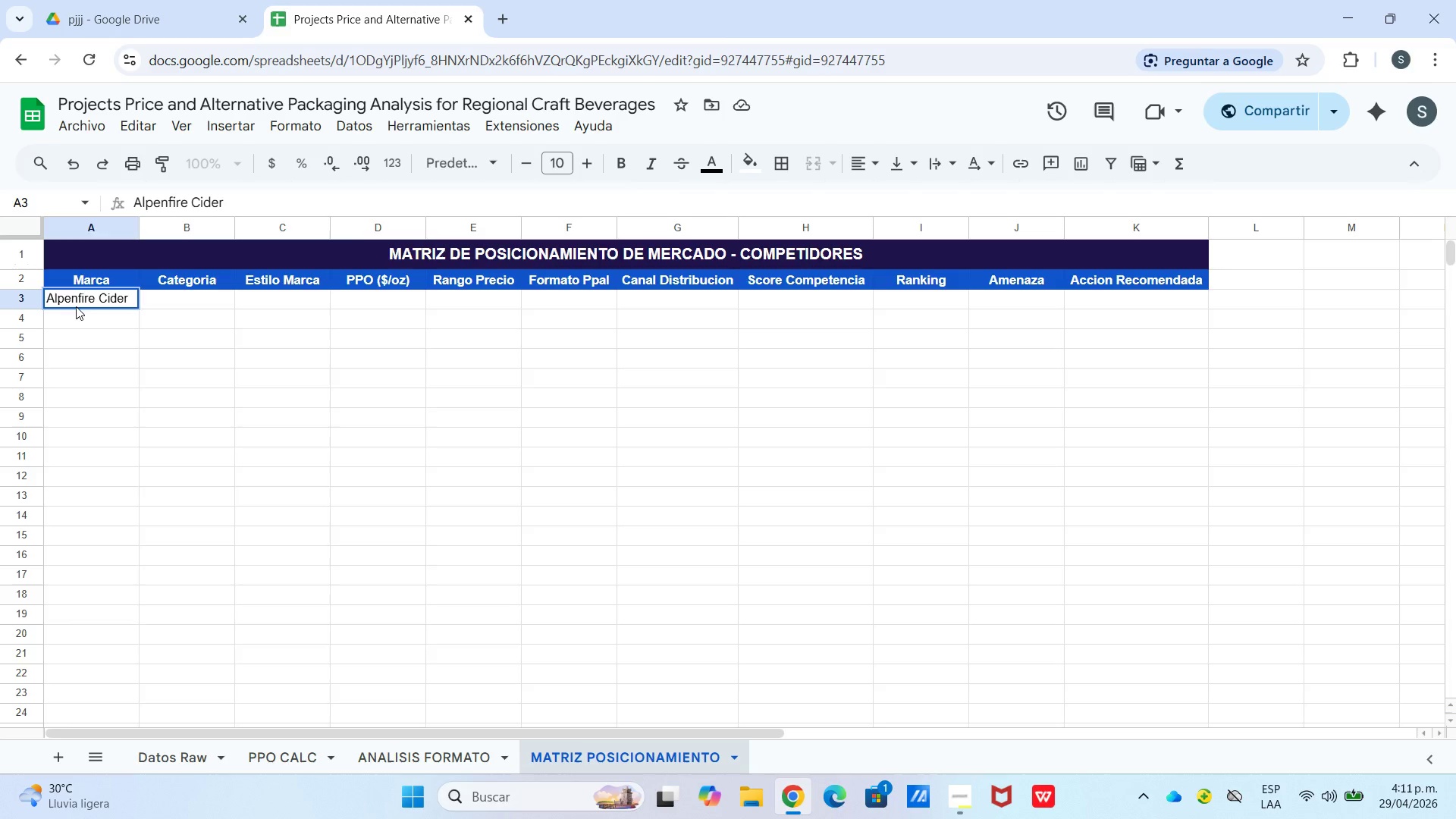 
key(Enter)
 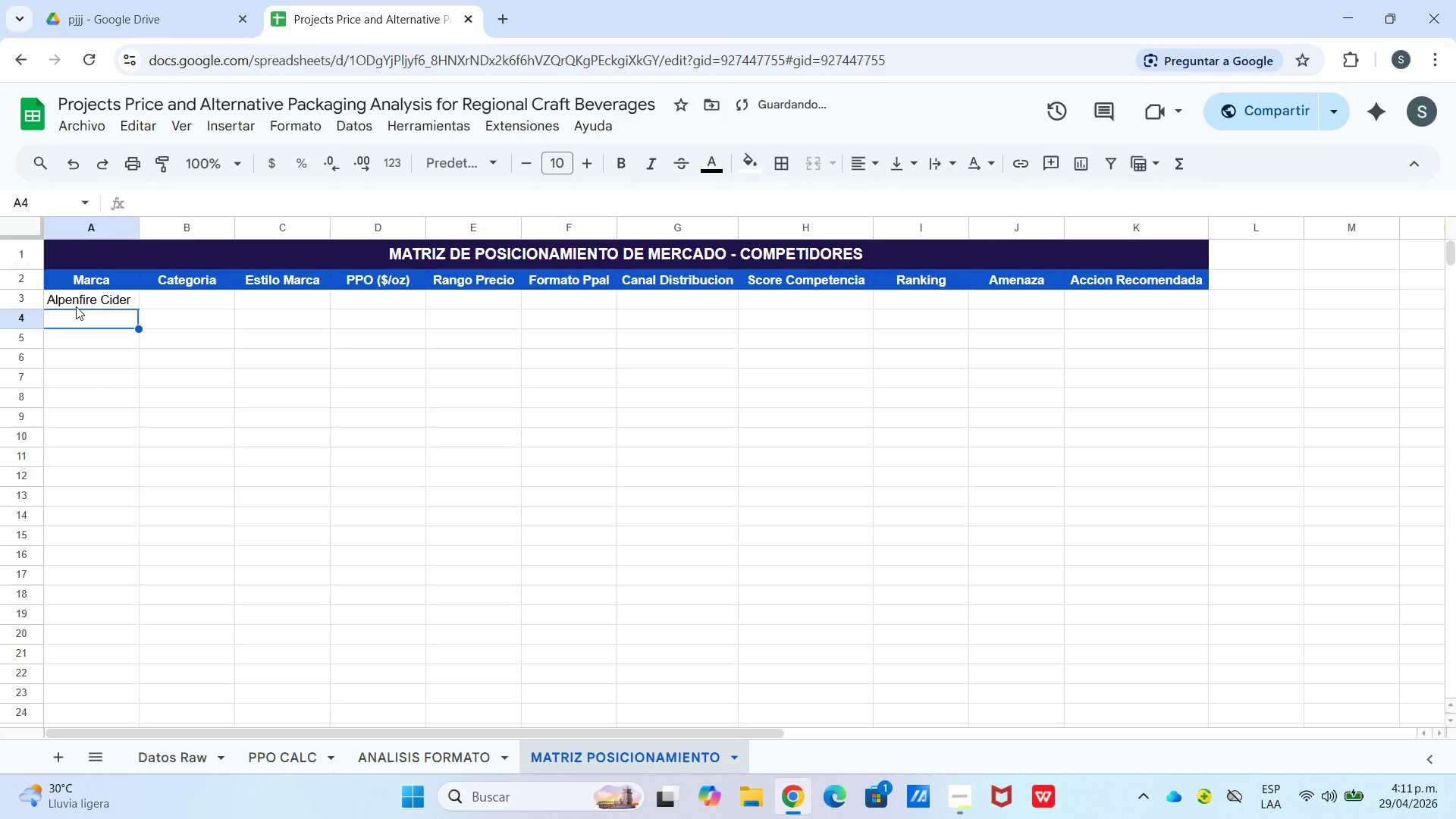 
type(Finnriver Farm)
 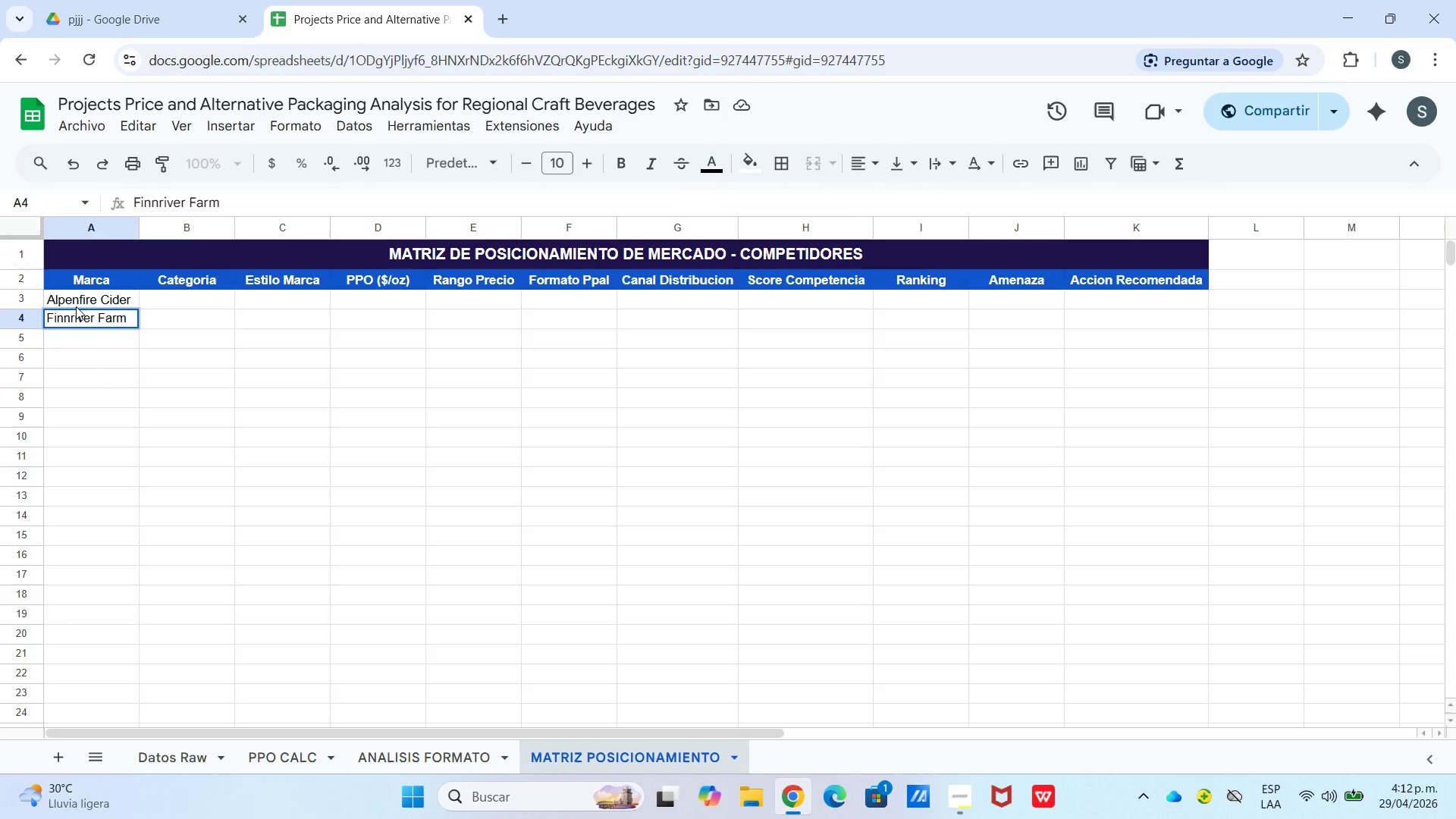 
key(Enter)
 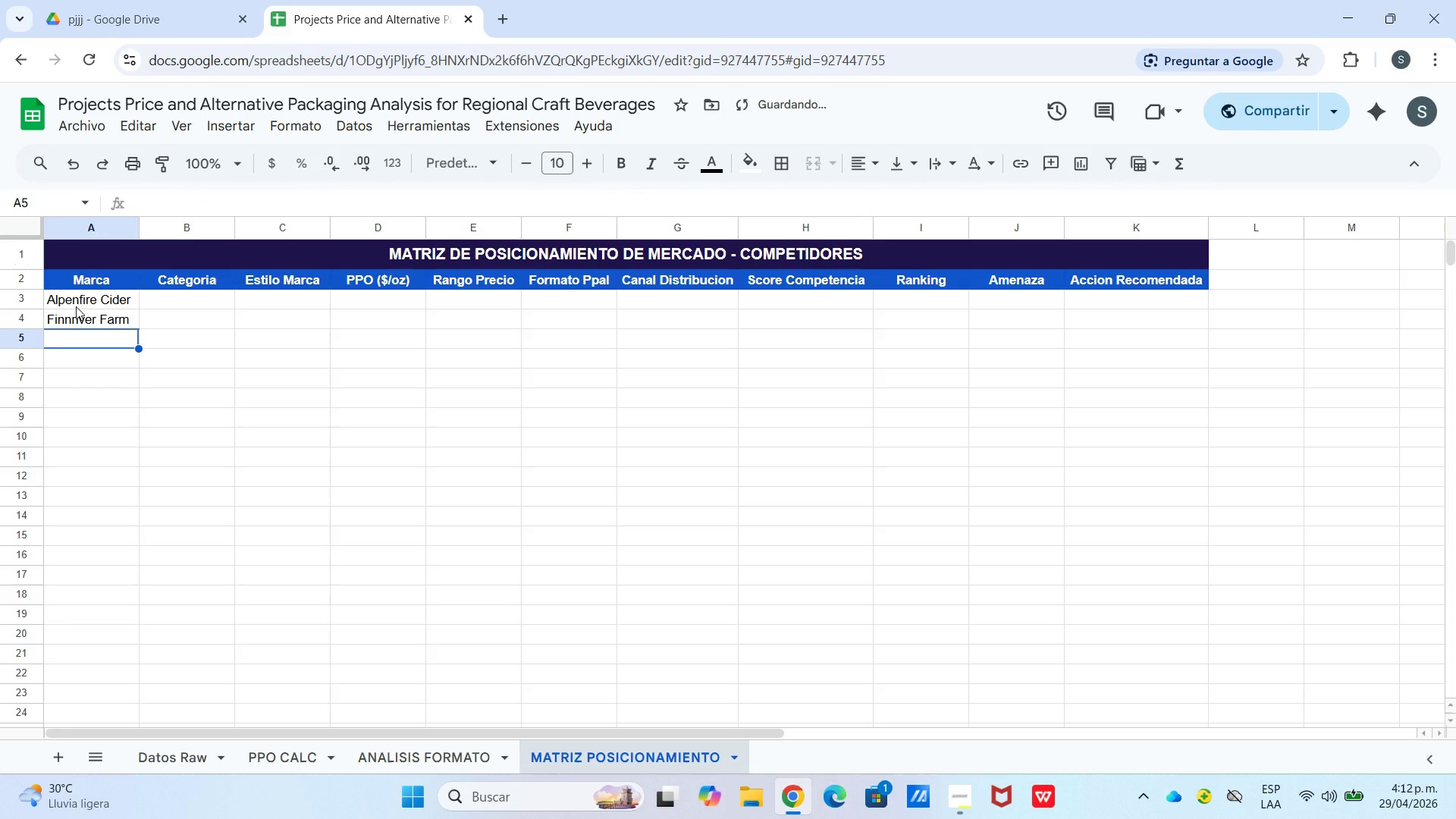 
type(Schilling Hard Cider)
 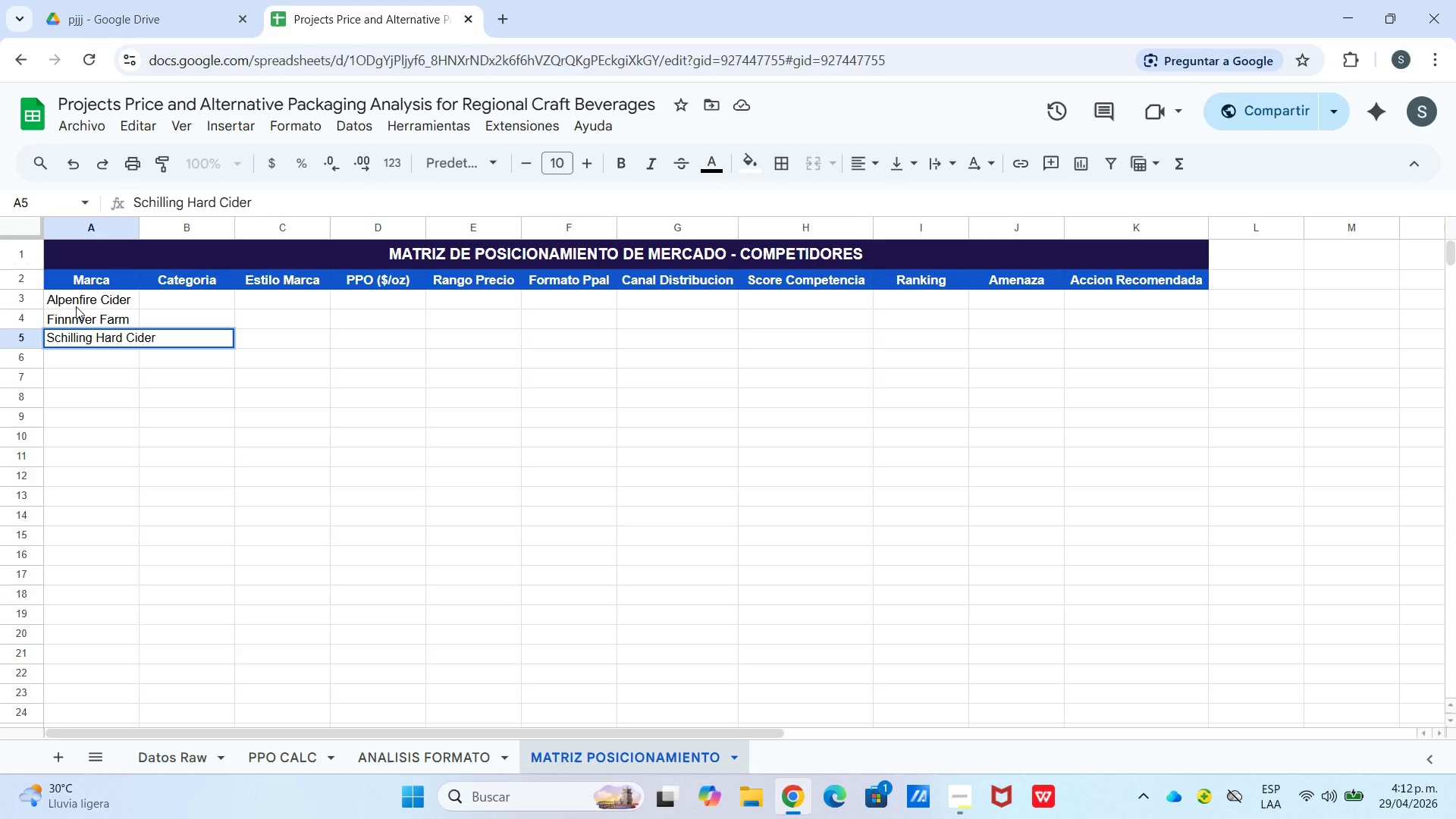 
key(Enter)
 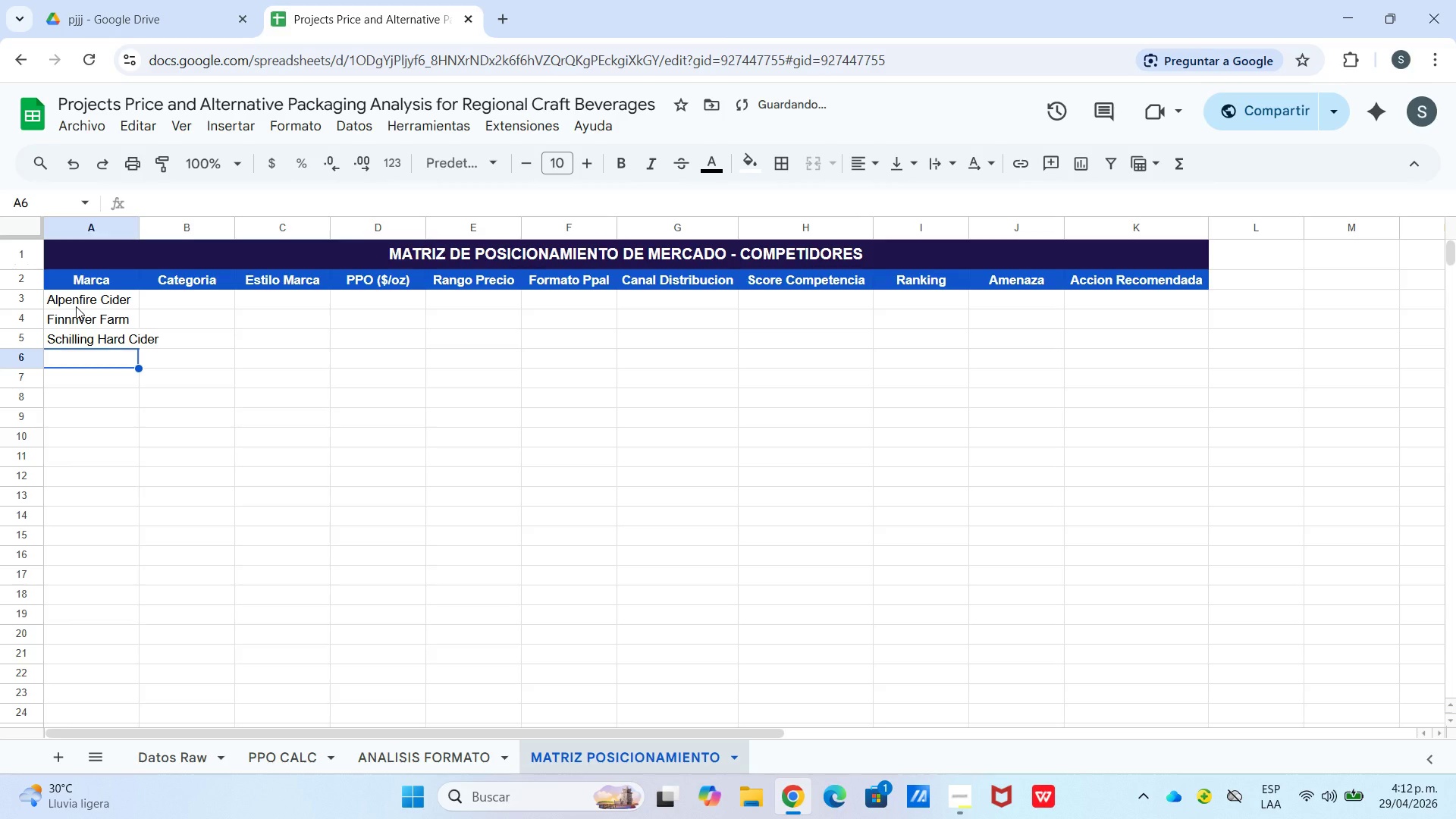 
type(Wildcraft Cider)
 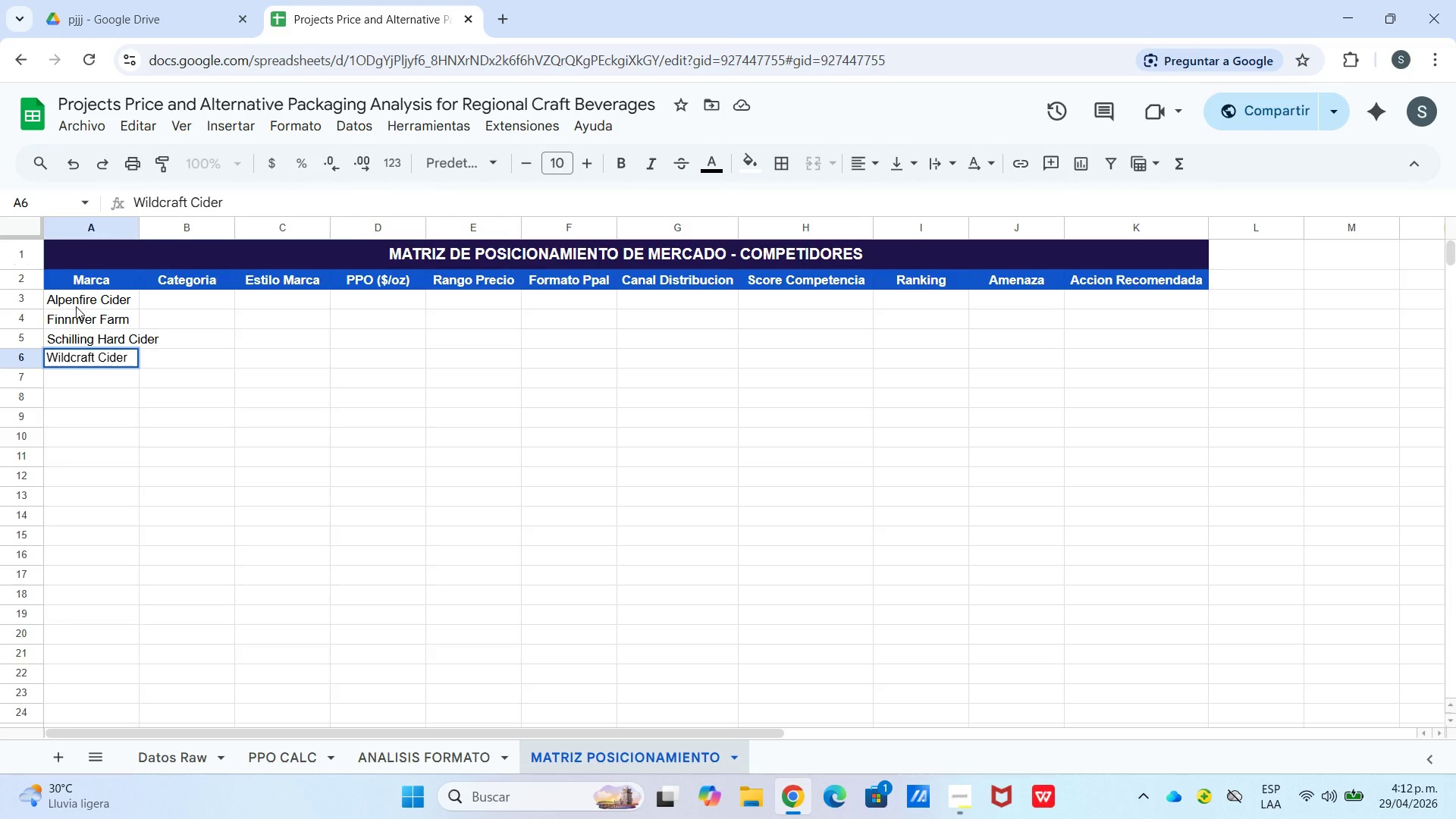 
key(Enter)
 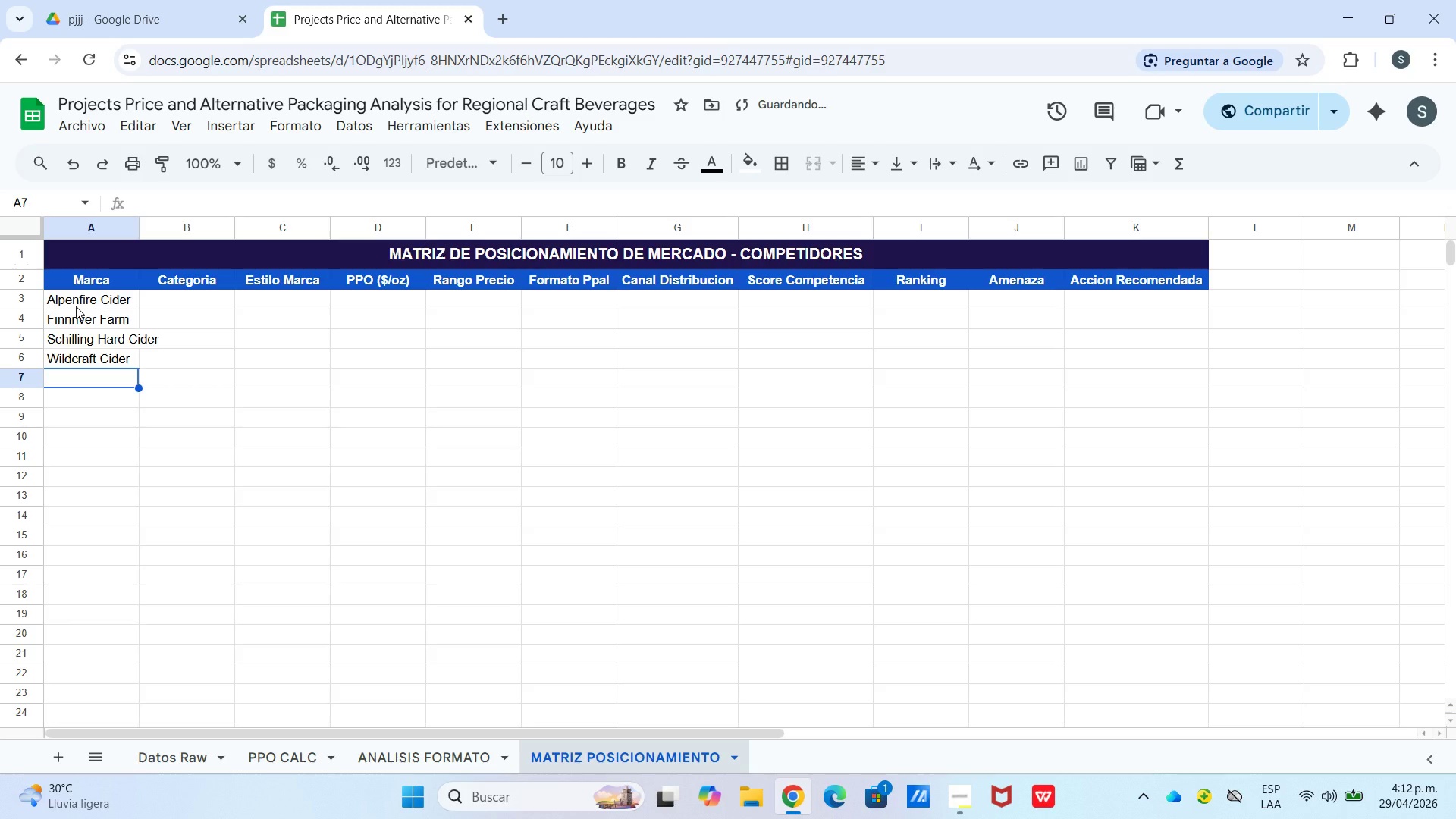 
type(Tieton)
 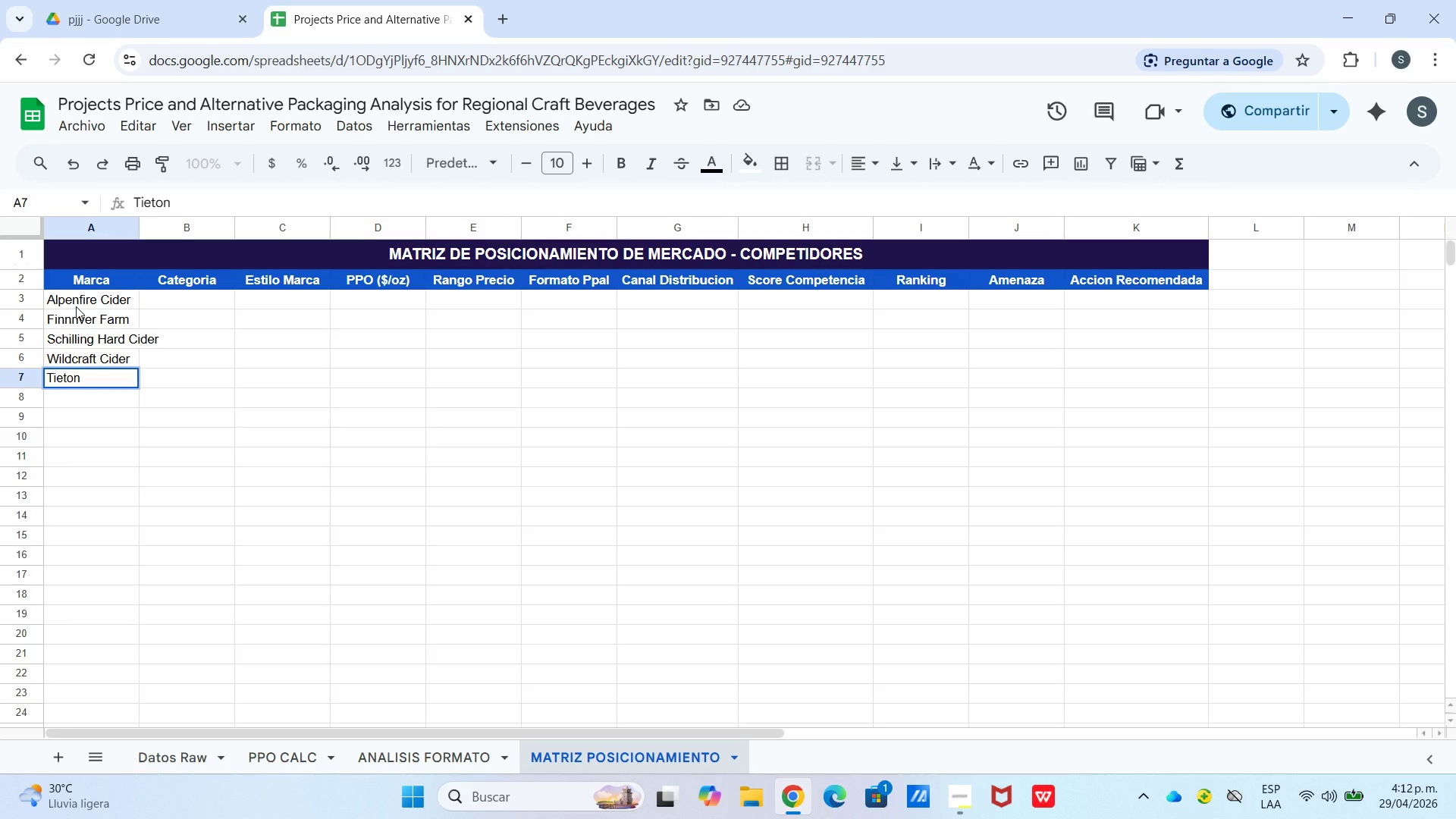 
type( Cider Works)
 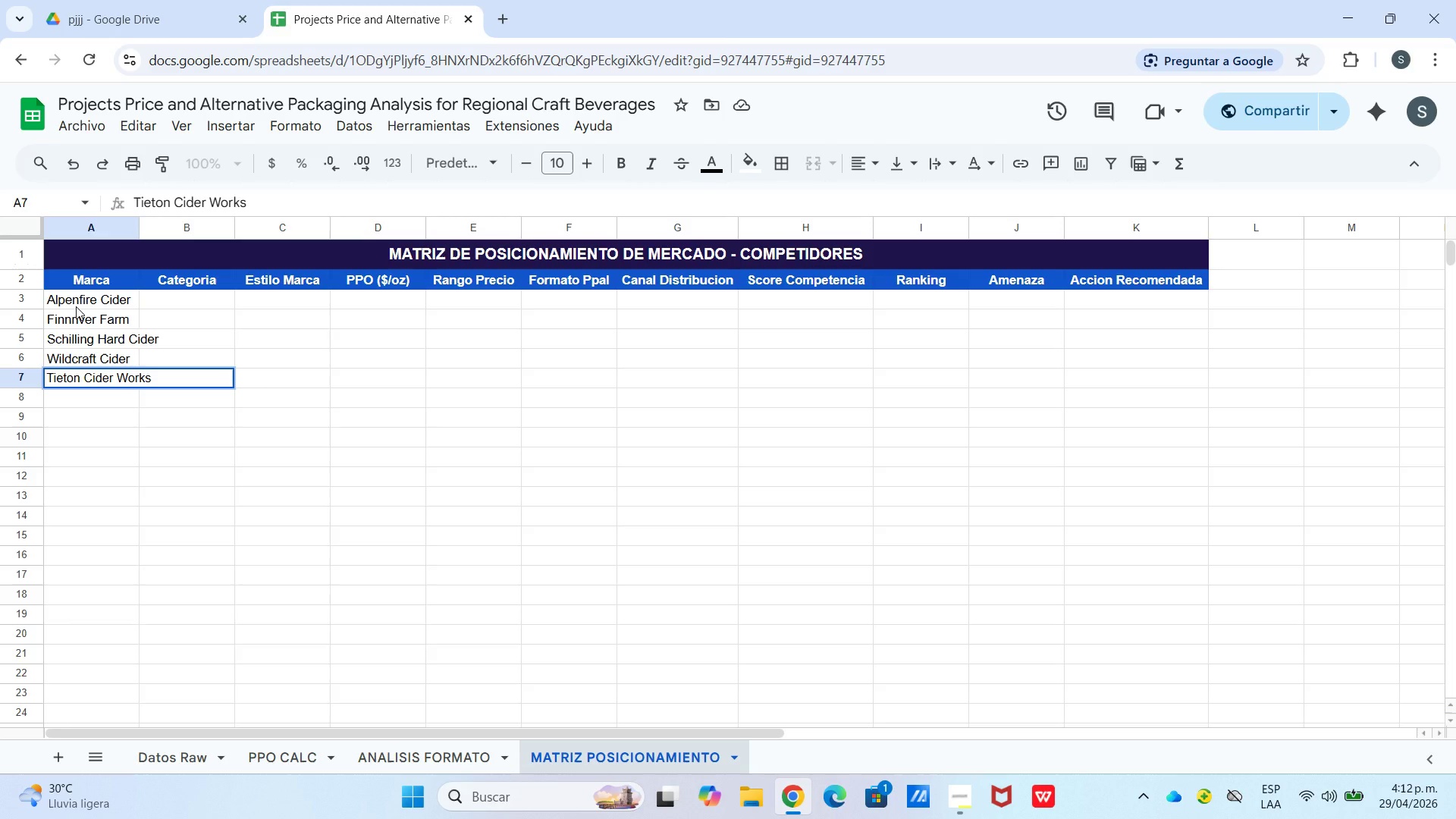 
key(Enter)
 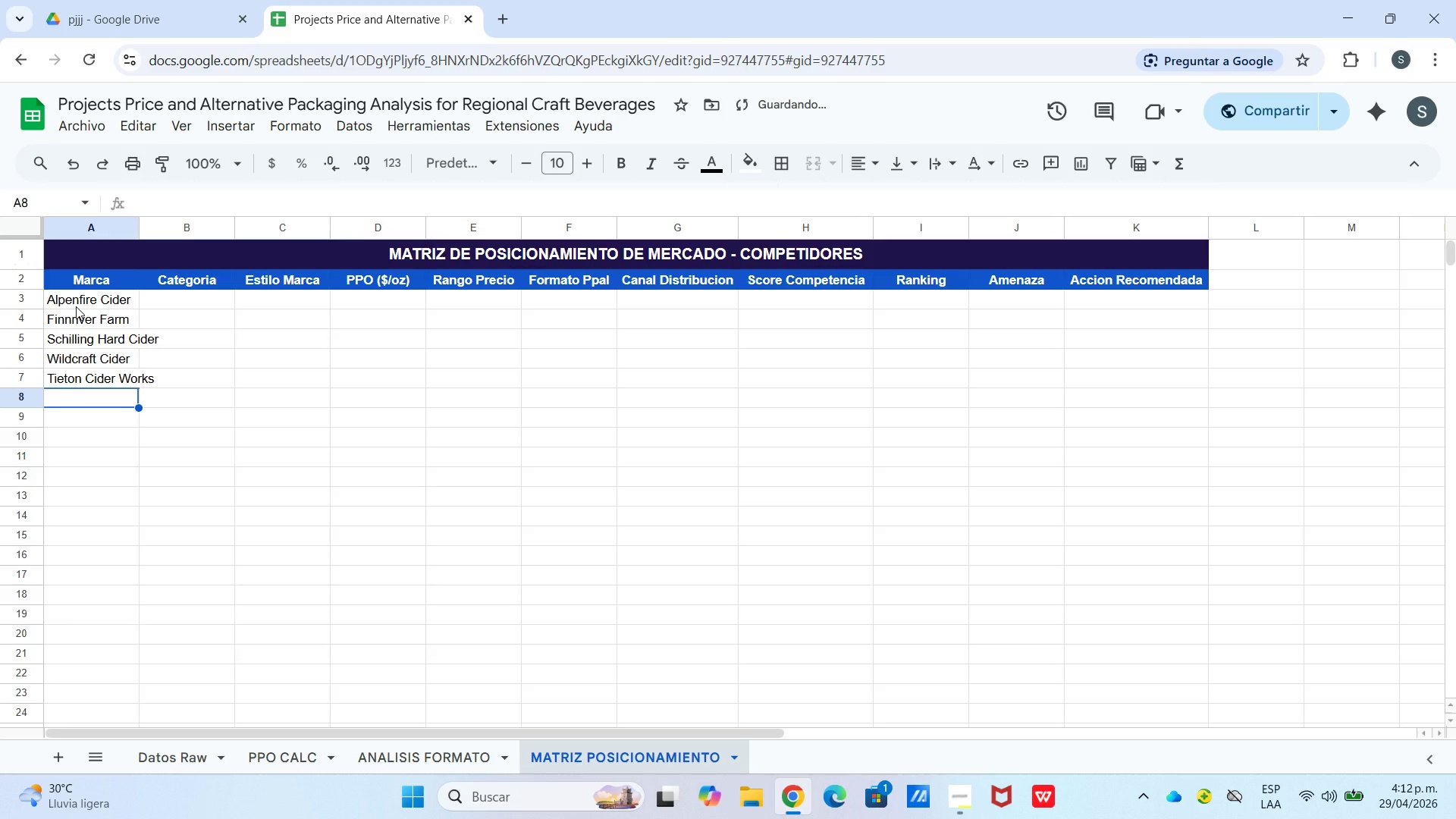 
type(Reverend Nat[s)
 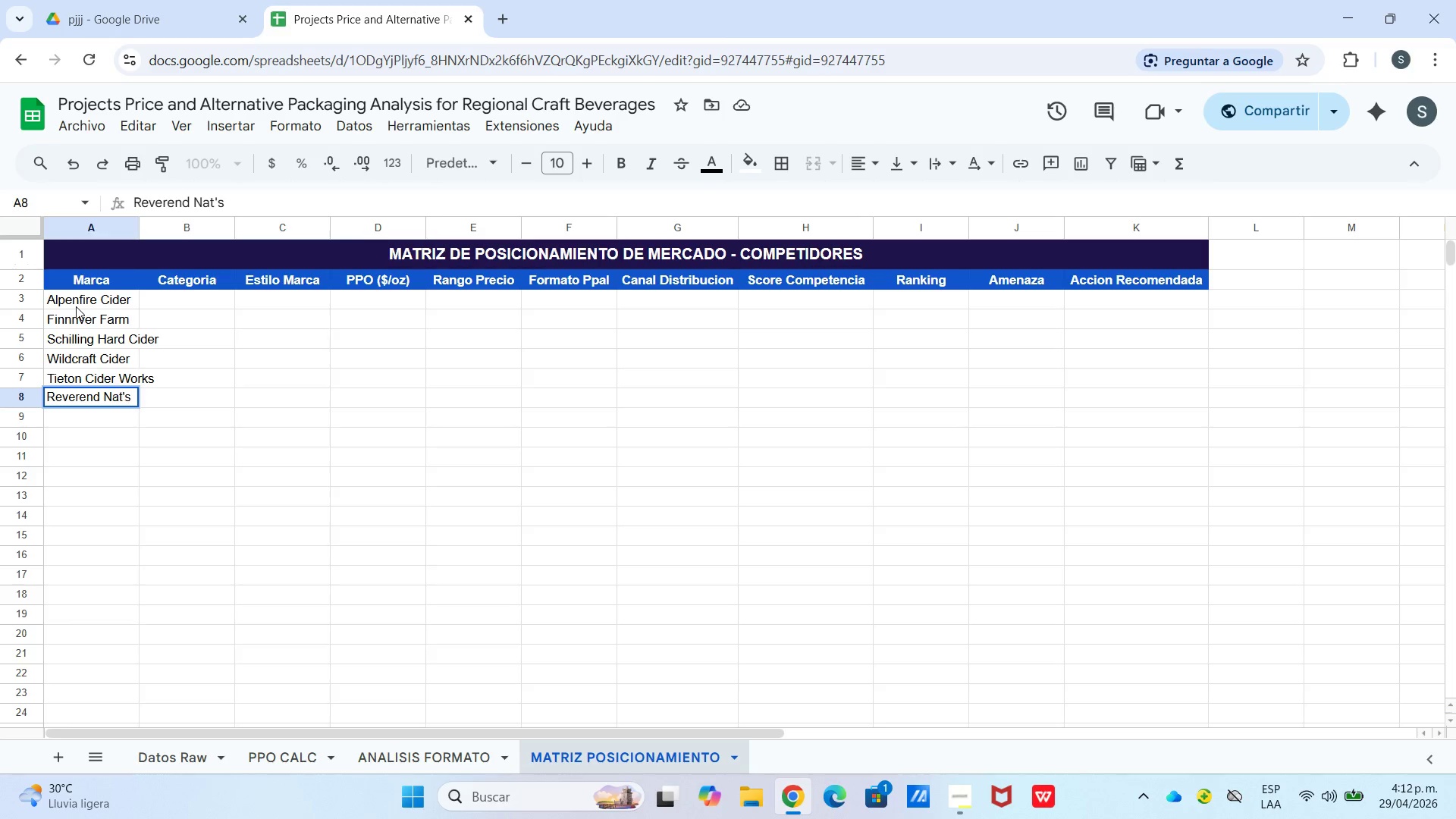 
key(Enter)
 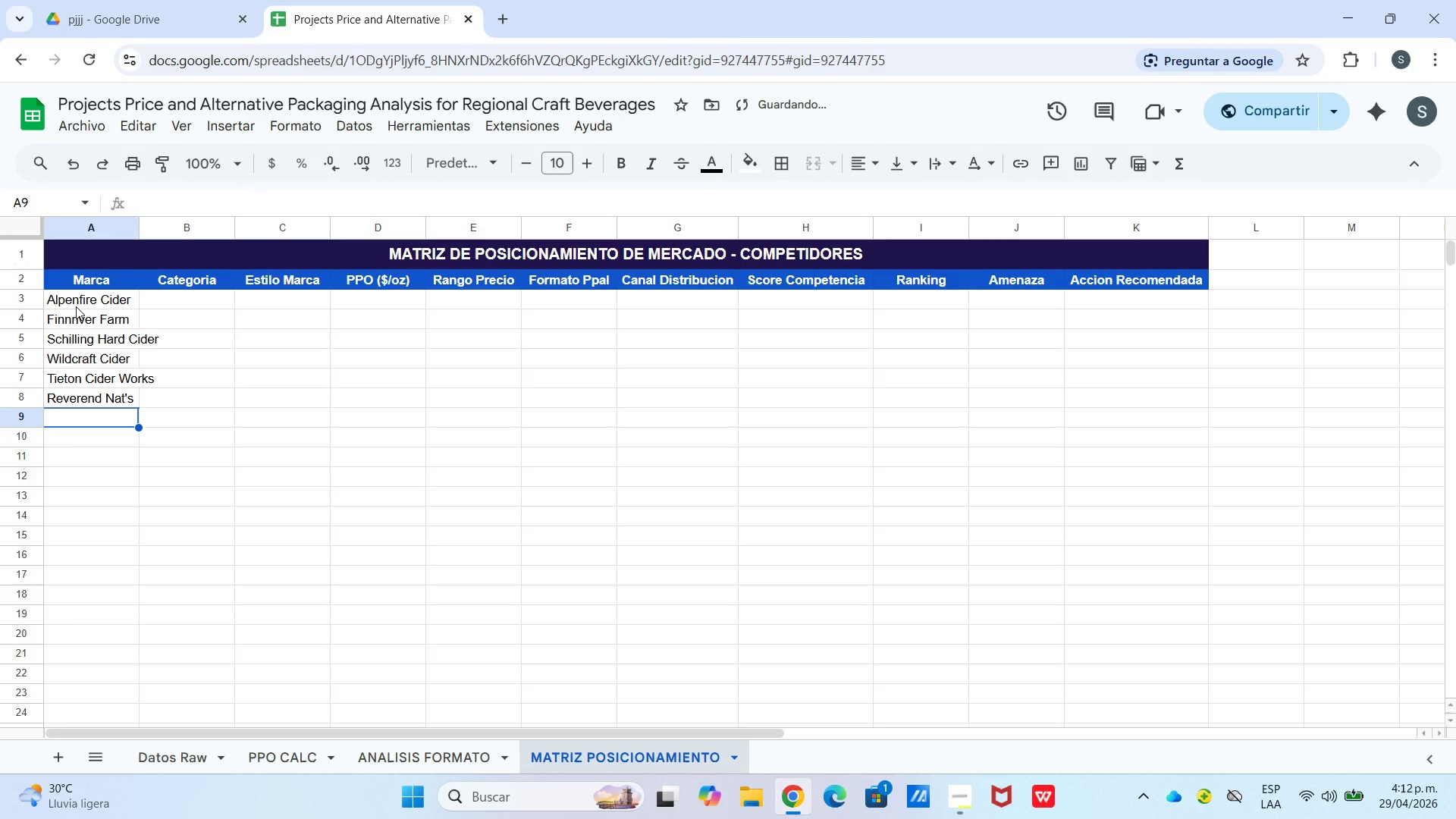 
type(Locust Cider)
 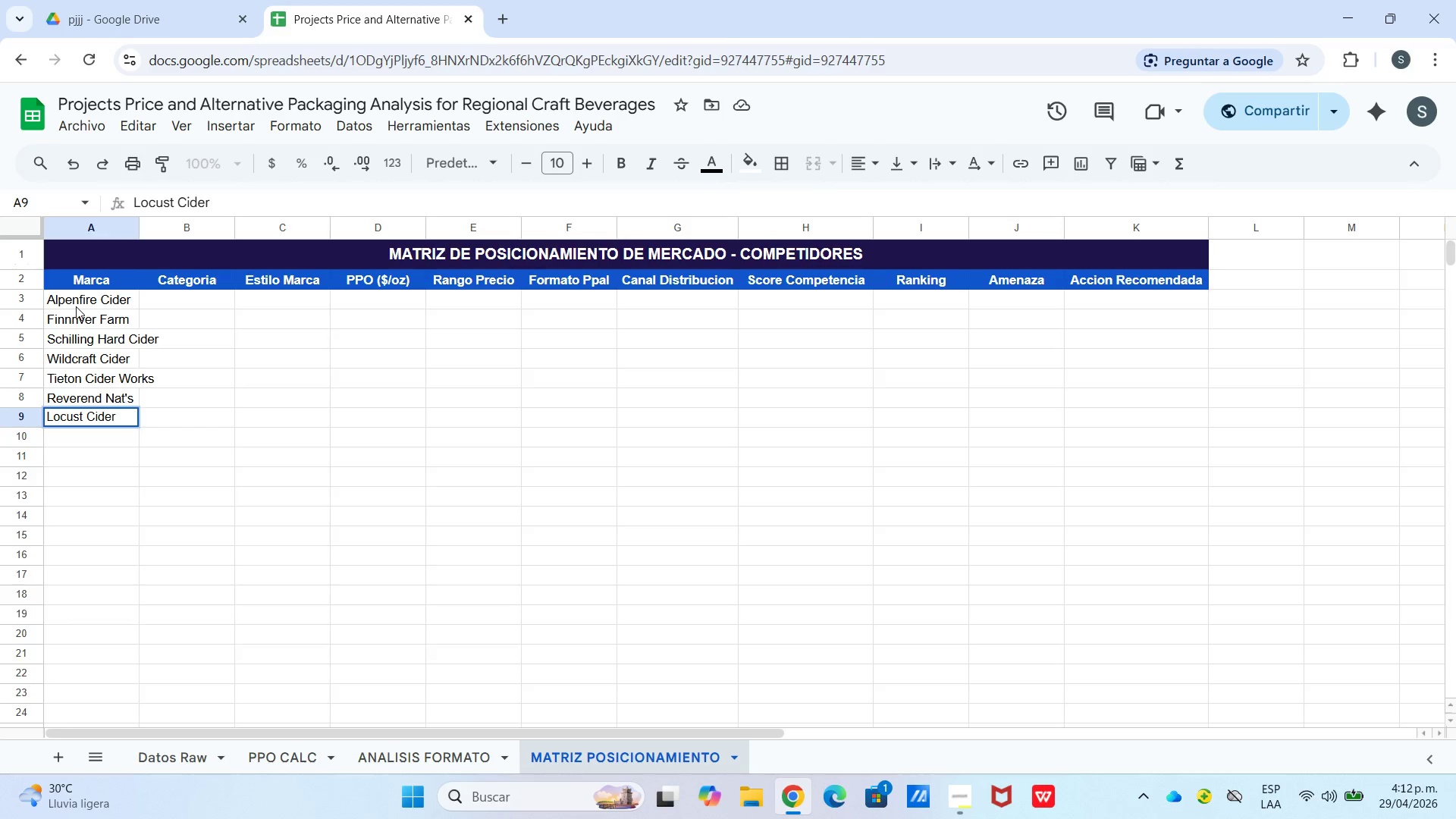 
key(Enter)
 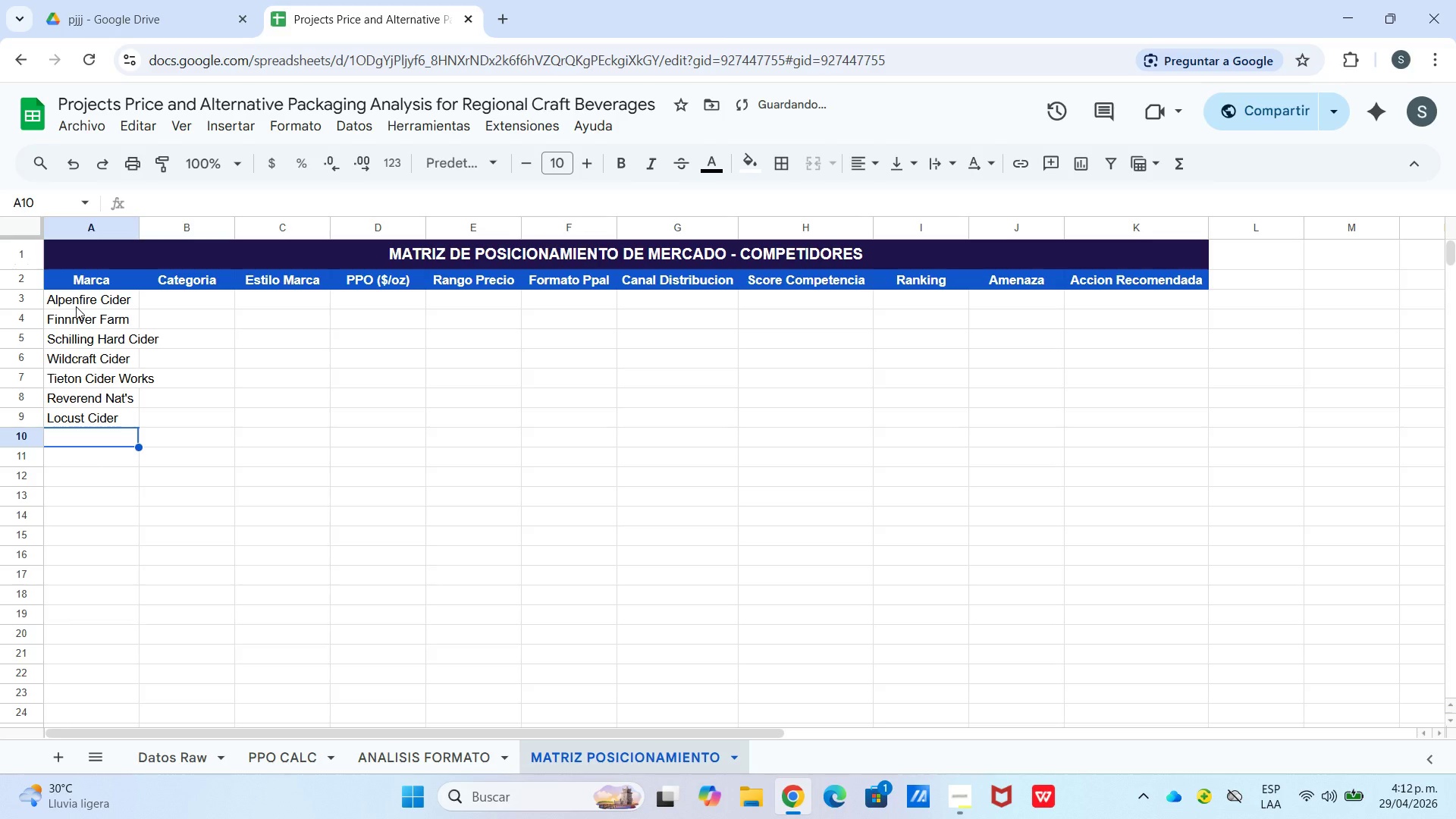 
type(Two Beers Brewing)
 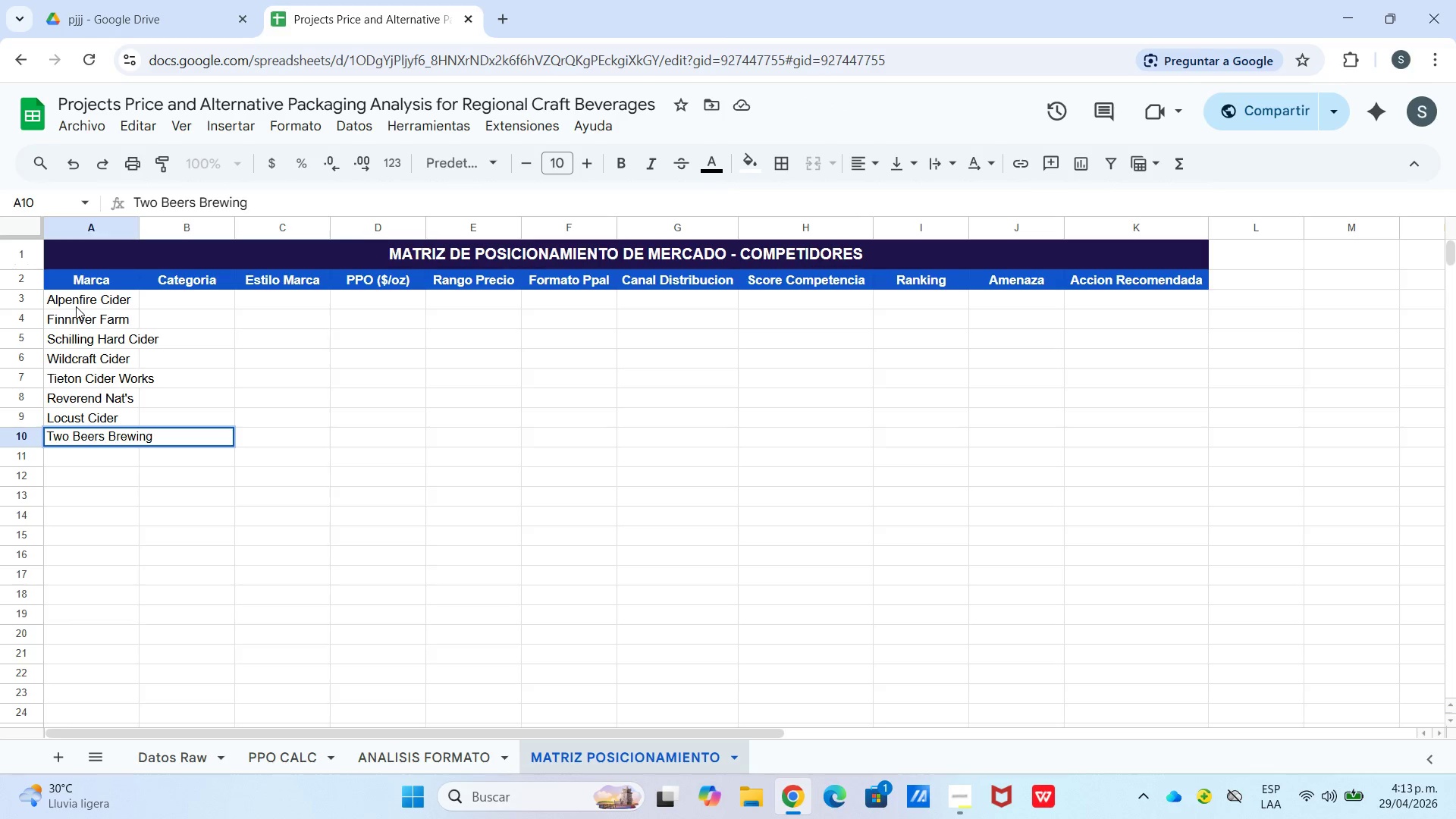 
key(Enter)
 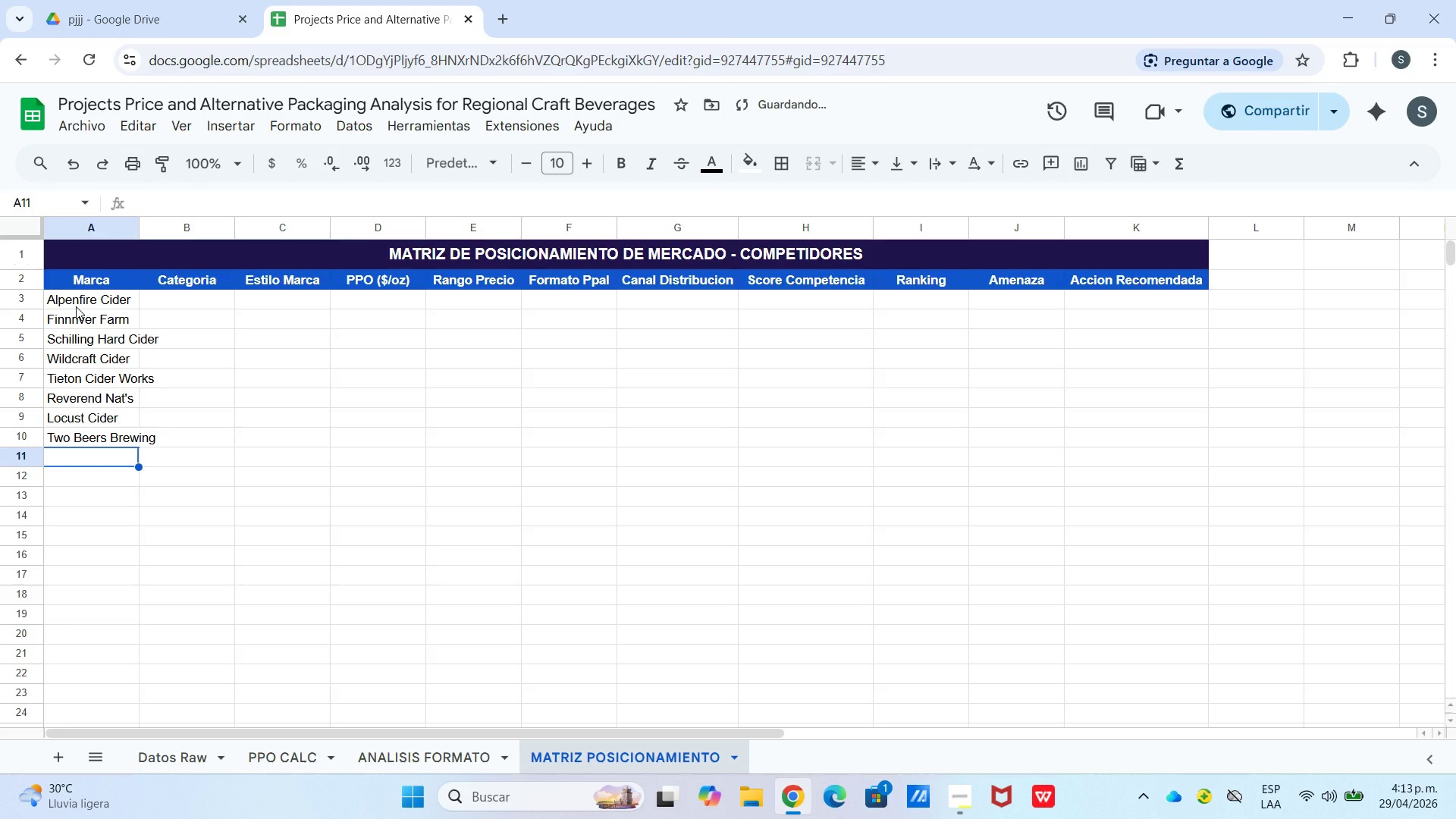 
type(Fremont Brewing)
 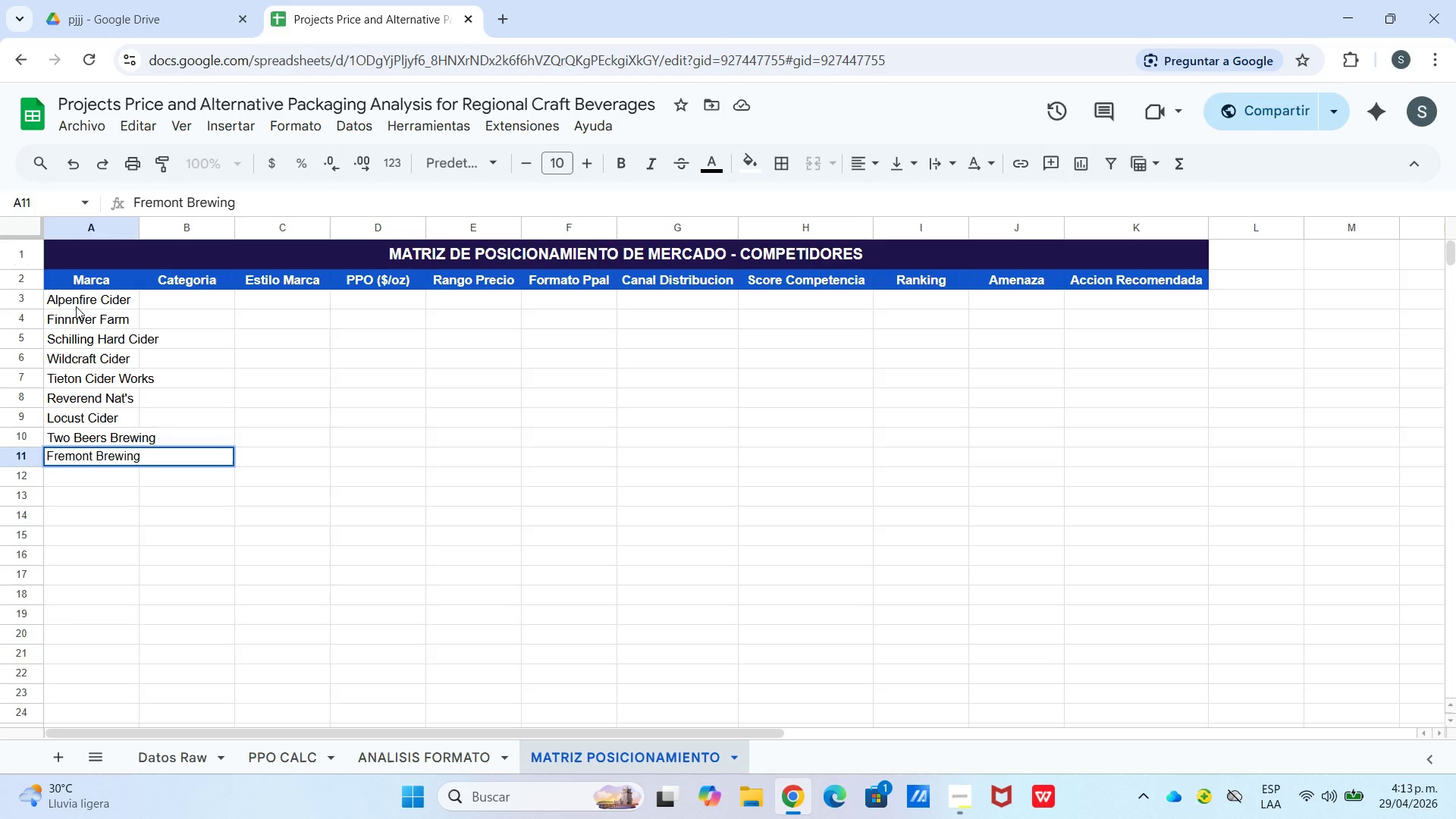 
key(Enter)
 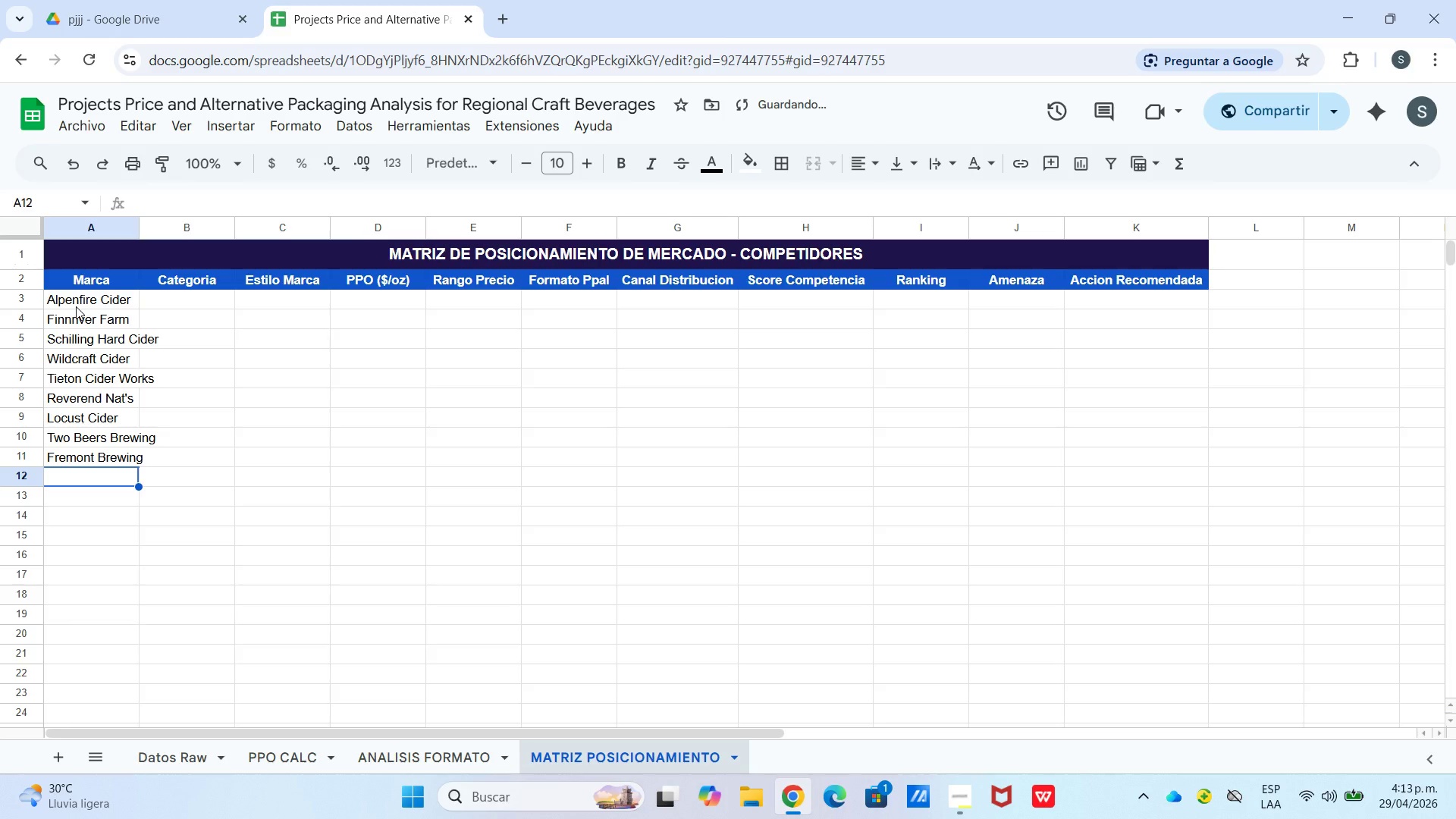 
type(Bale Breaker Brewing)
 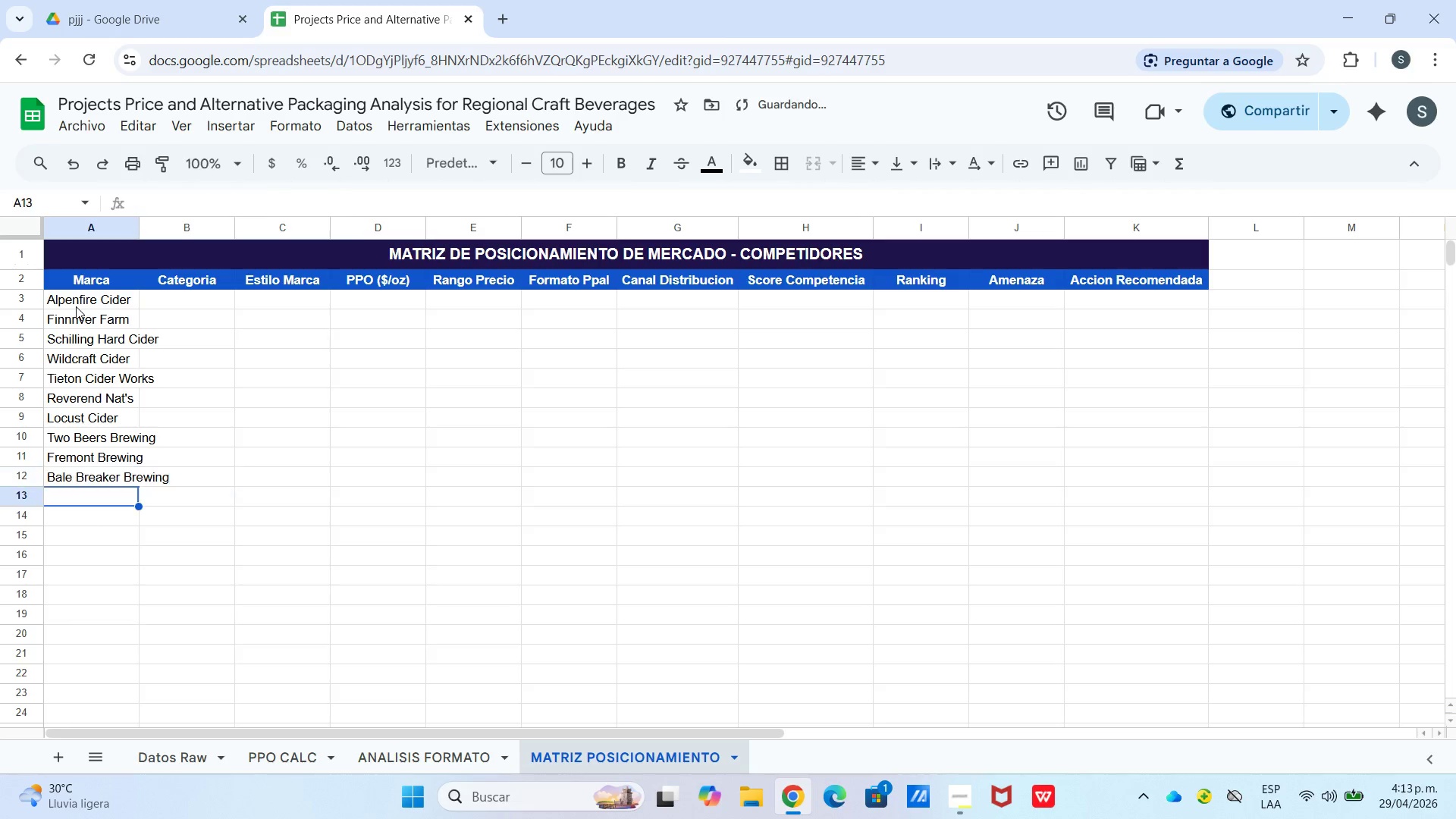 
 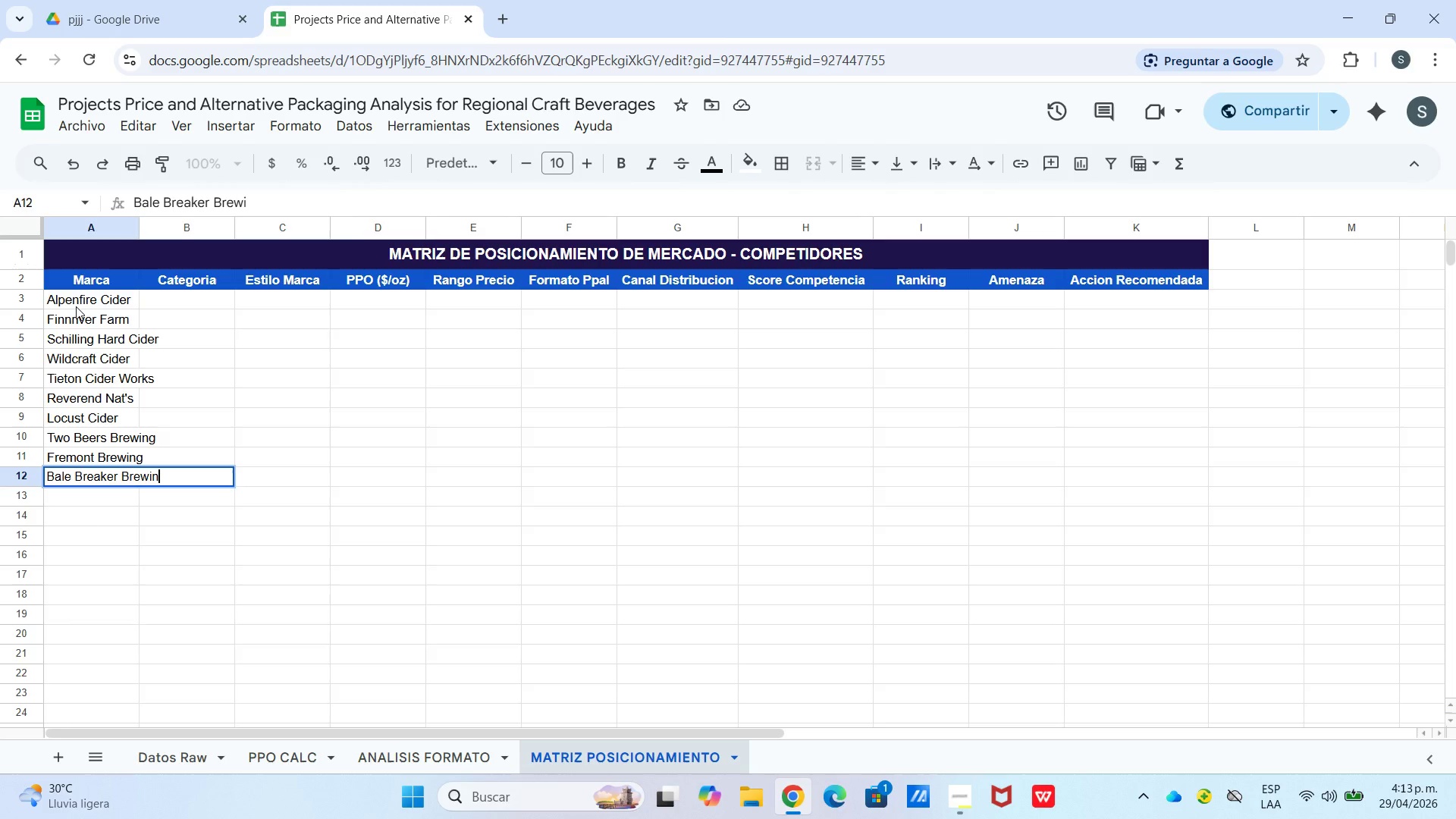 
key(Enter)
 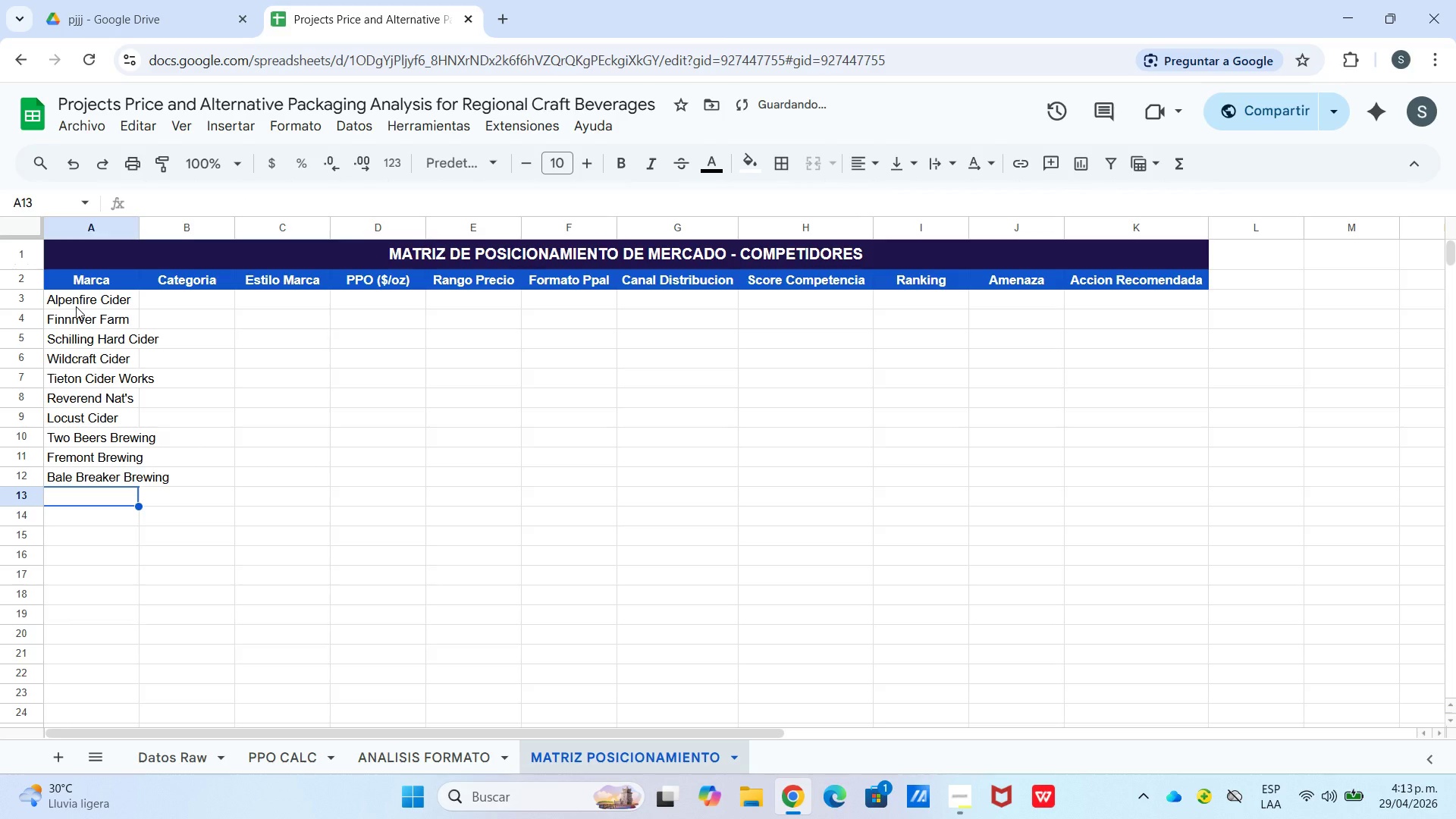 
type(Varietal Beer Co.)
 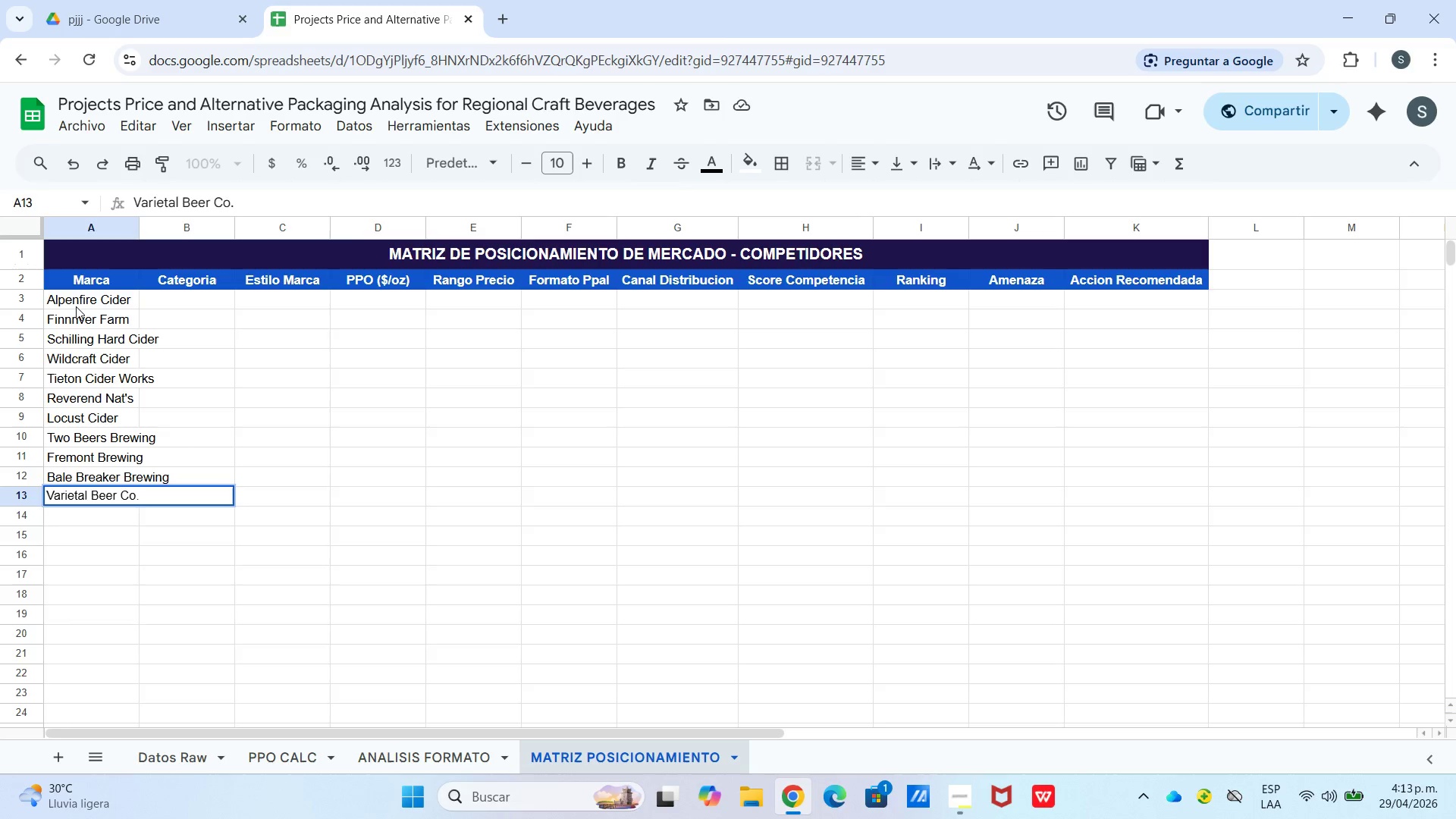 
key(Enter)
 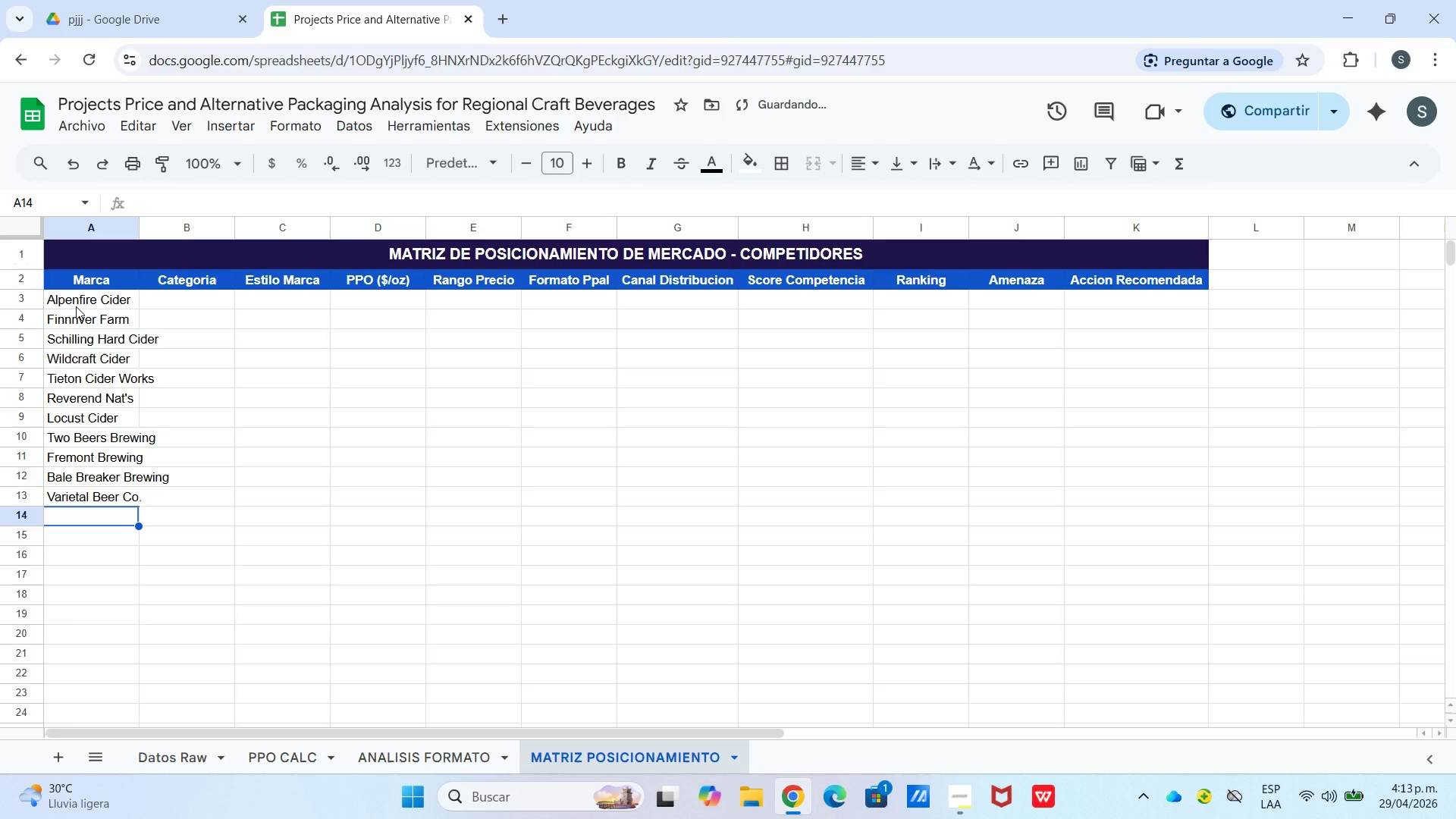 
hold_key(key=ShiftLeft, duration=0.33)
 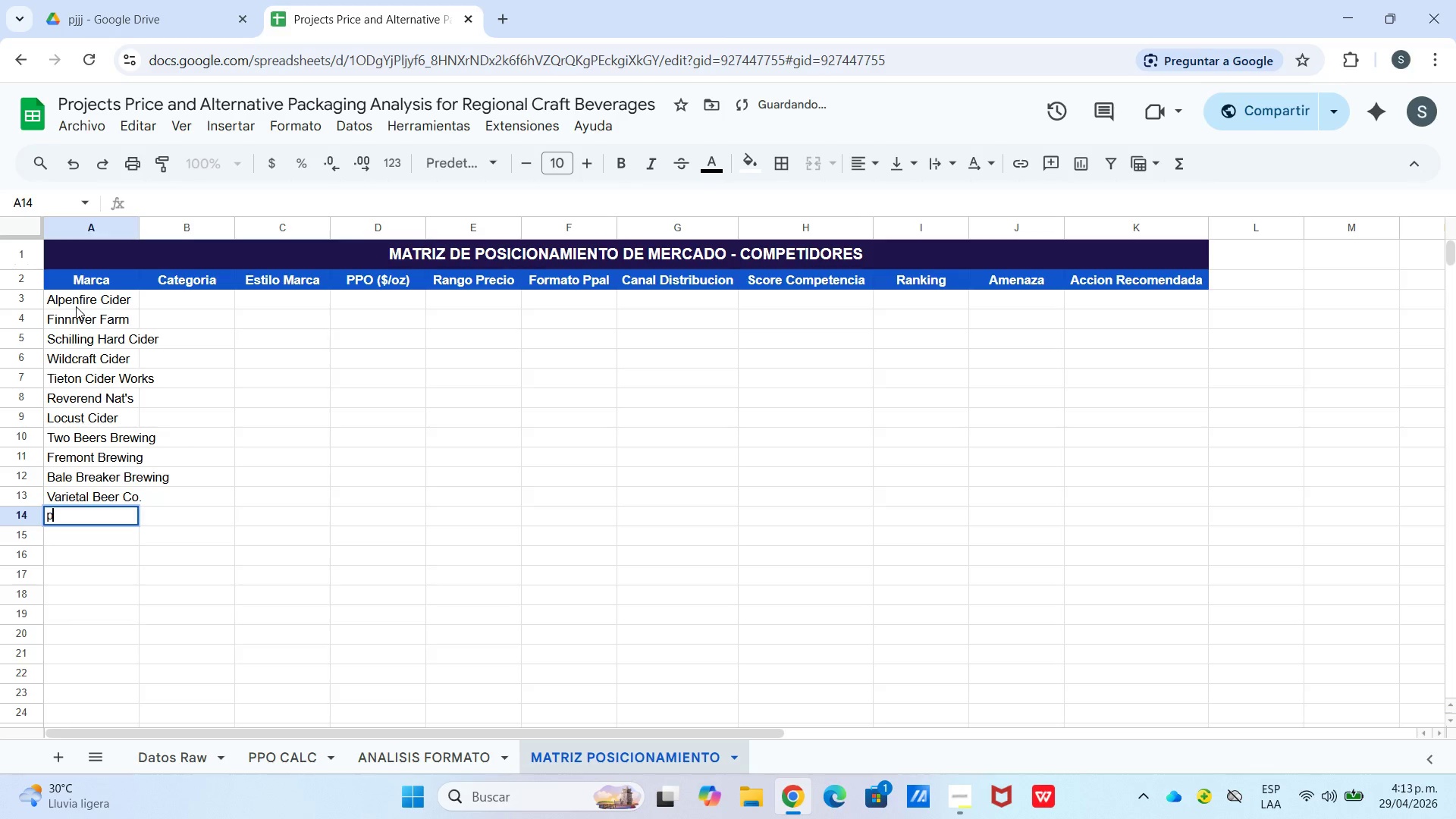 
type(pFriem Family)
 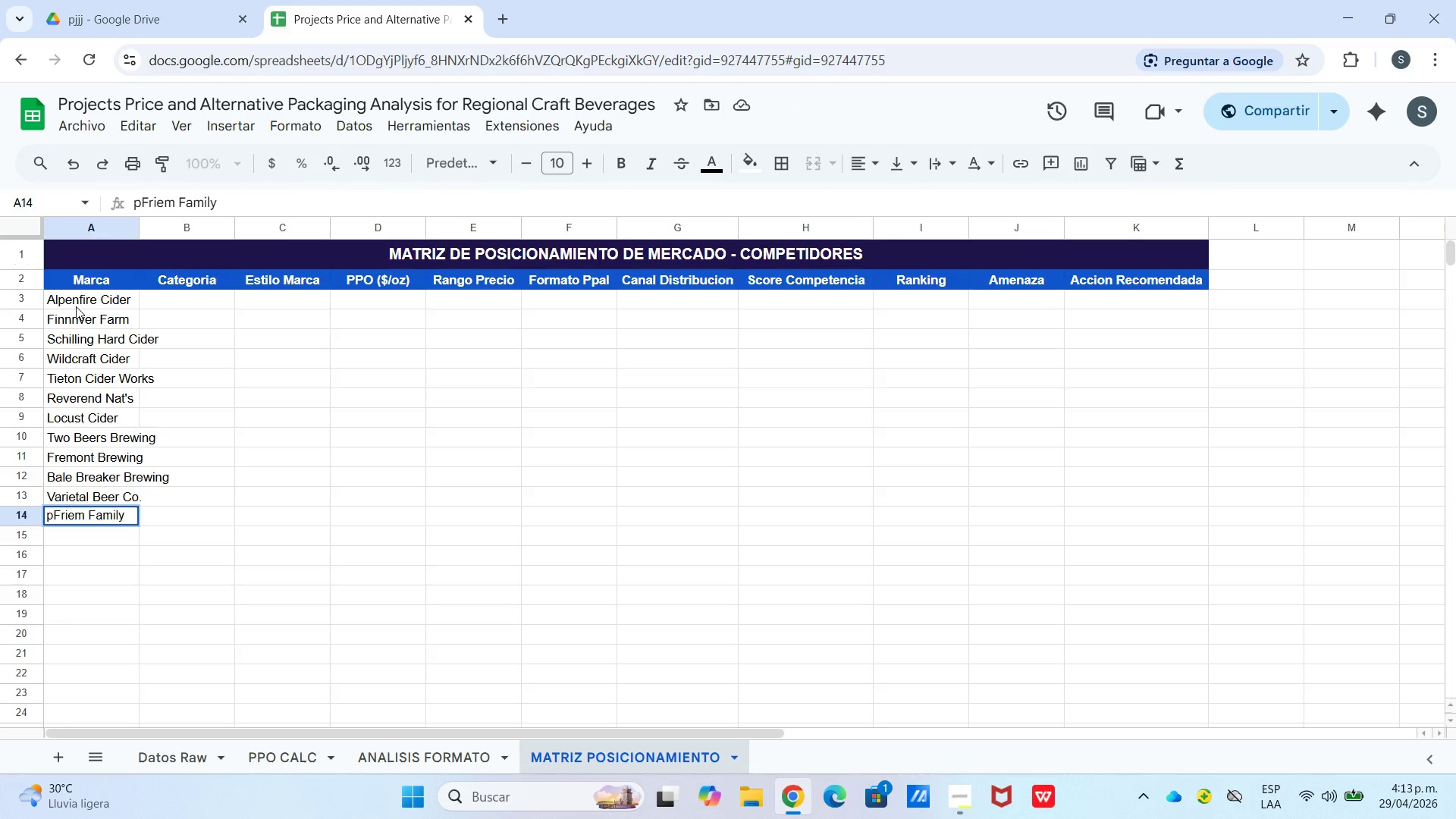 
wait(14.28)
 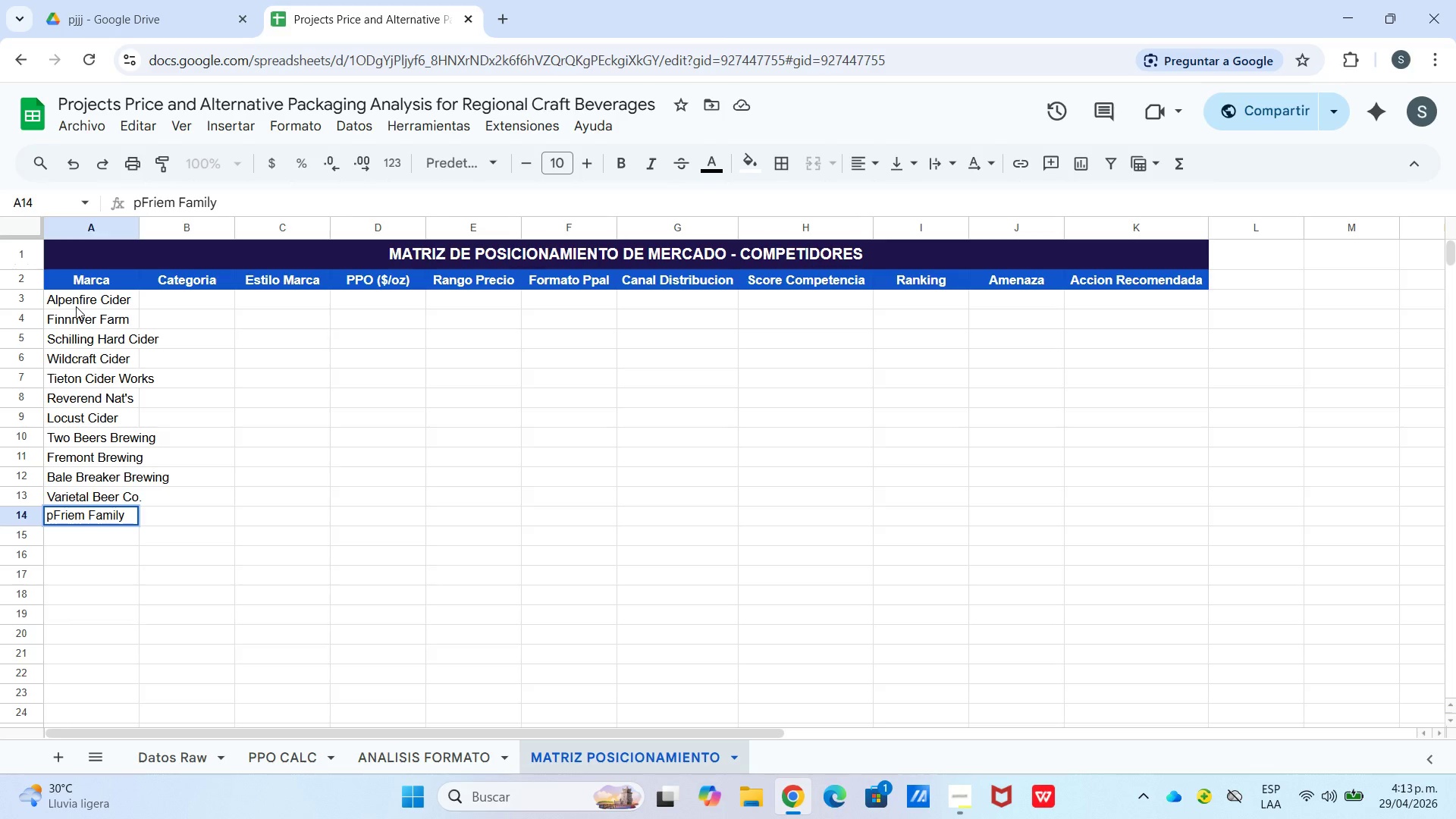 
type( Brewers)
 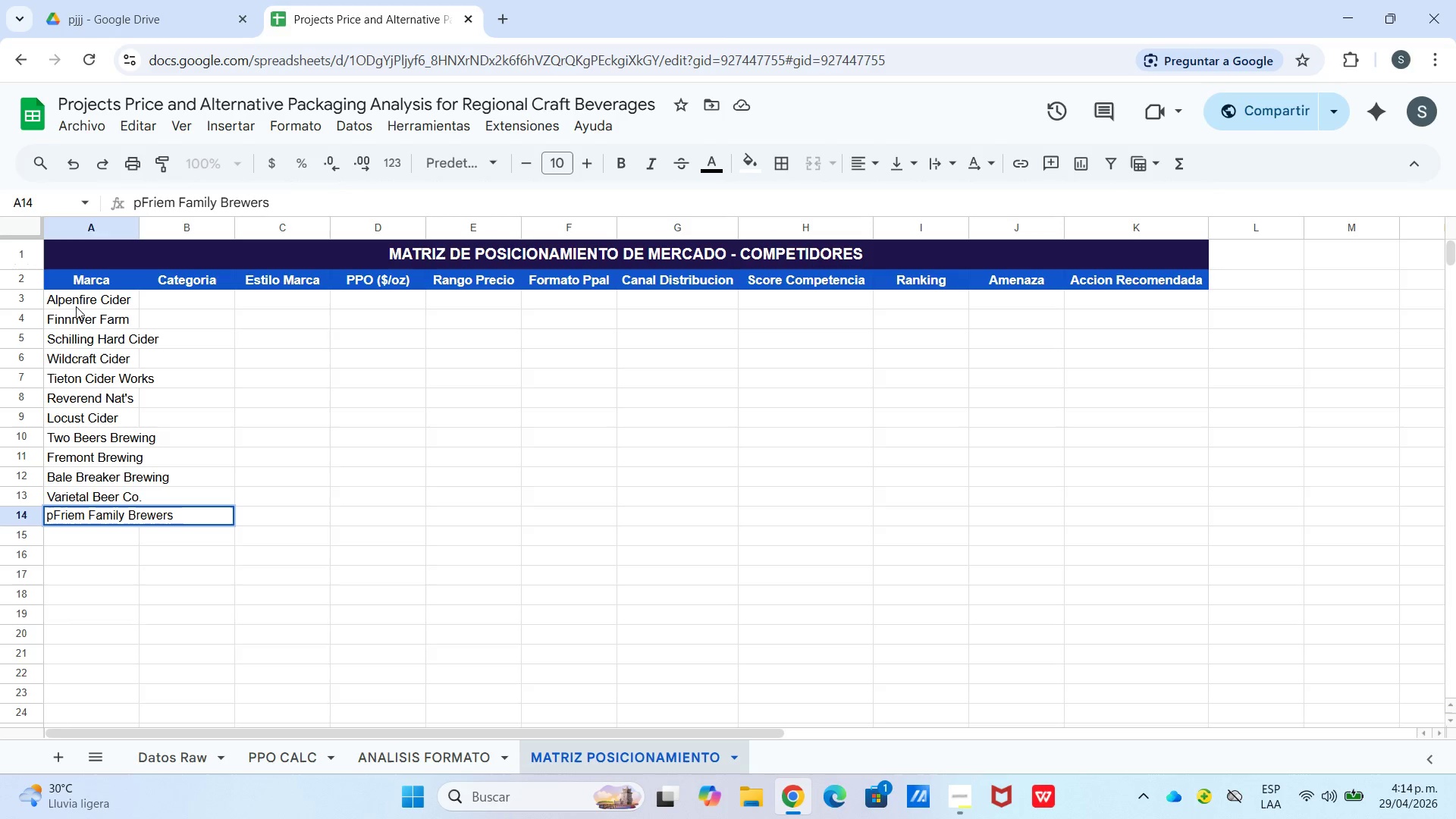 
key(Enter)
 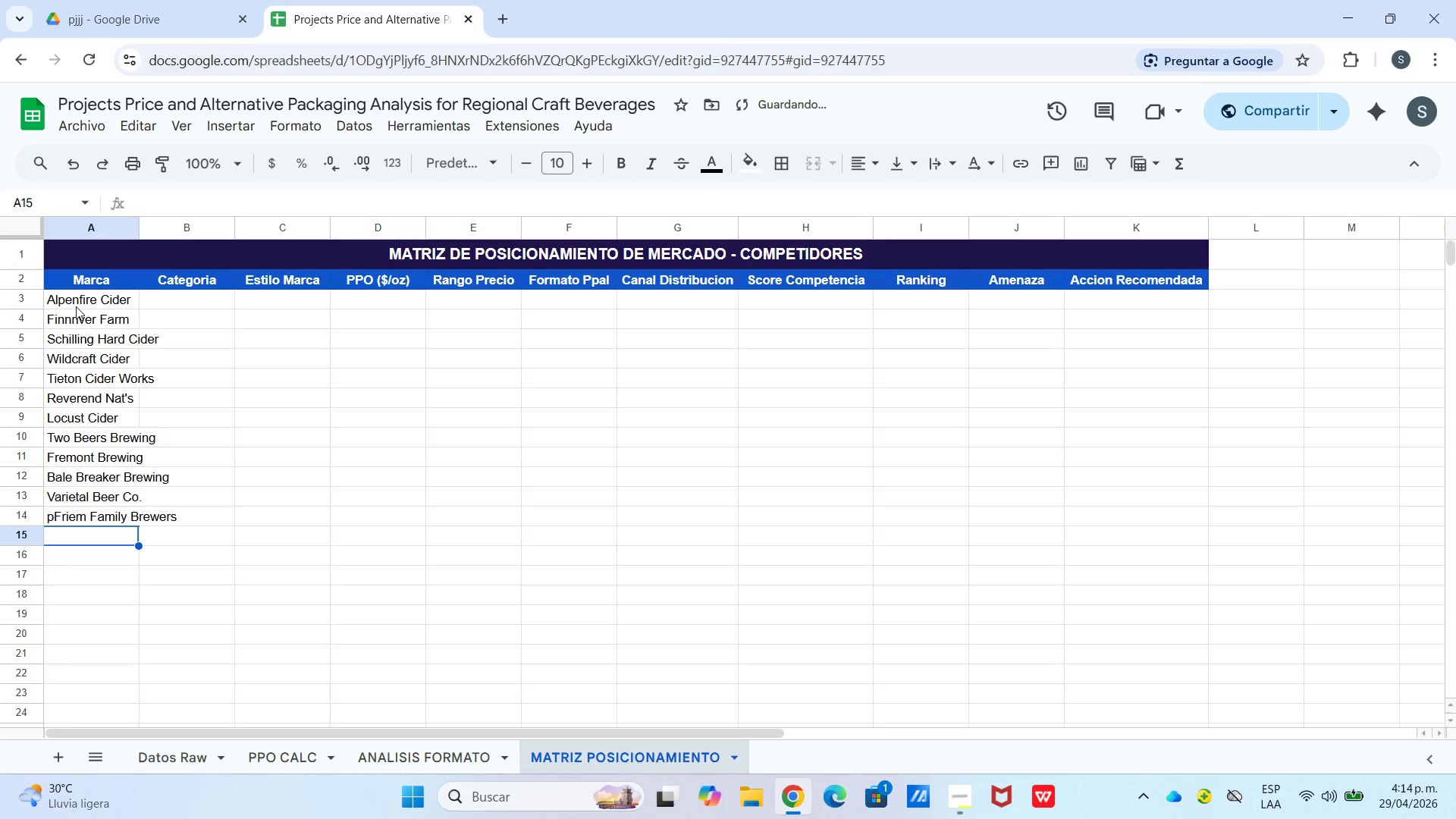 
type(Ecliptic Brewing)
 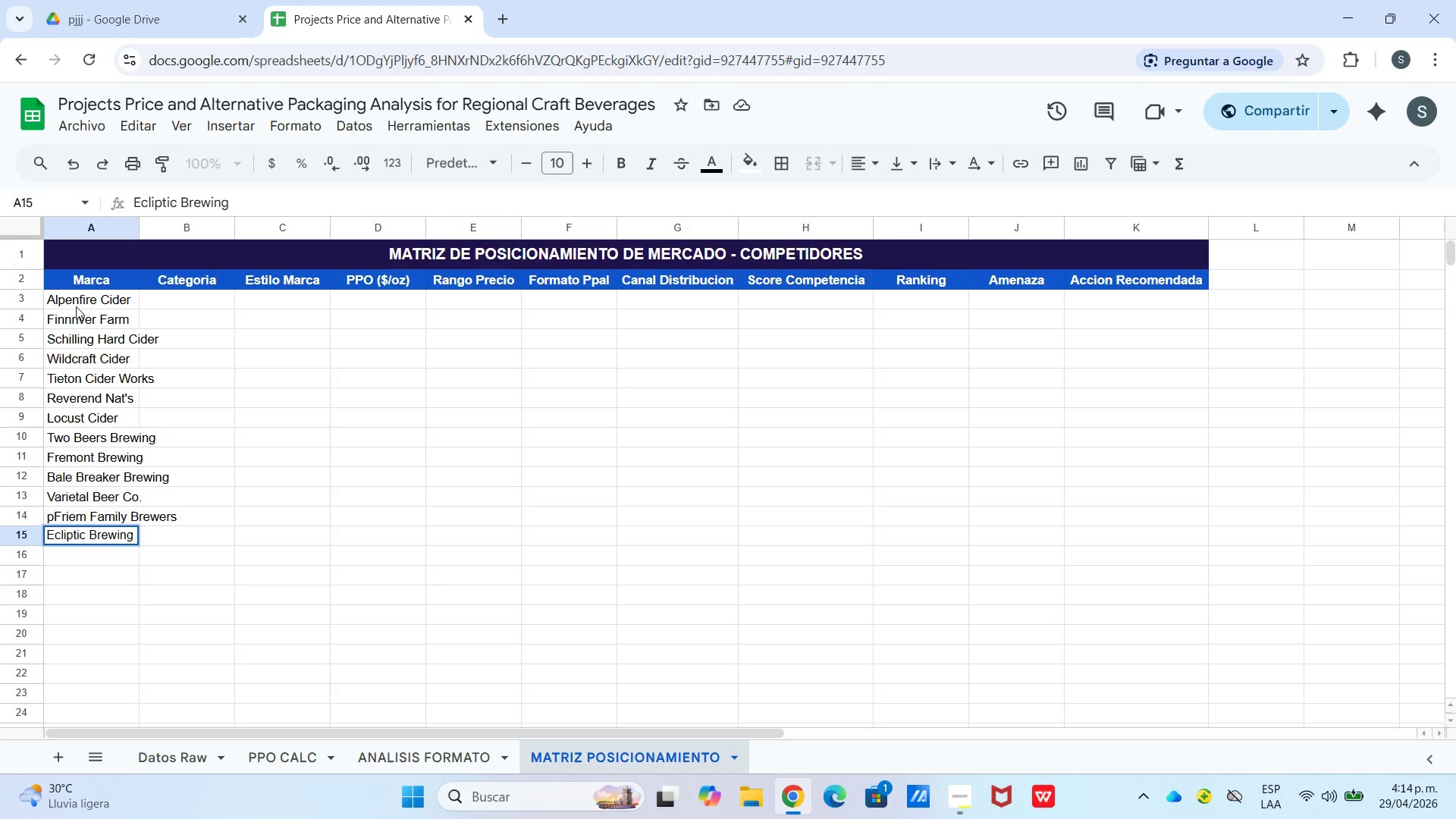 
key(Enter)
 